 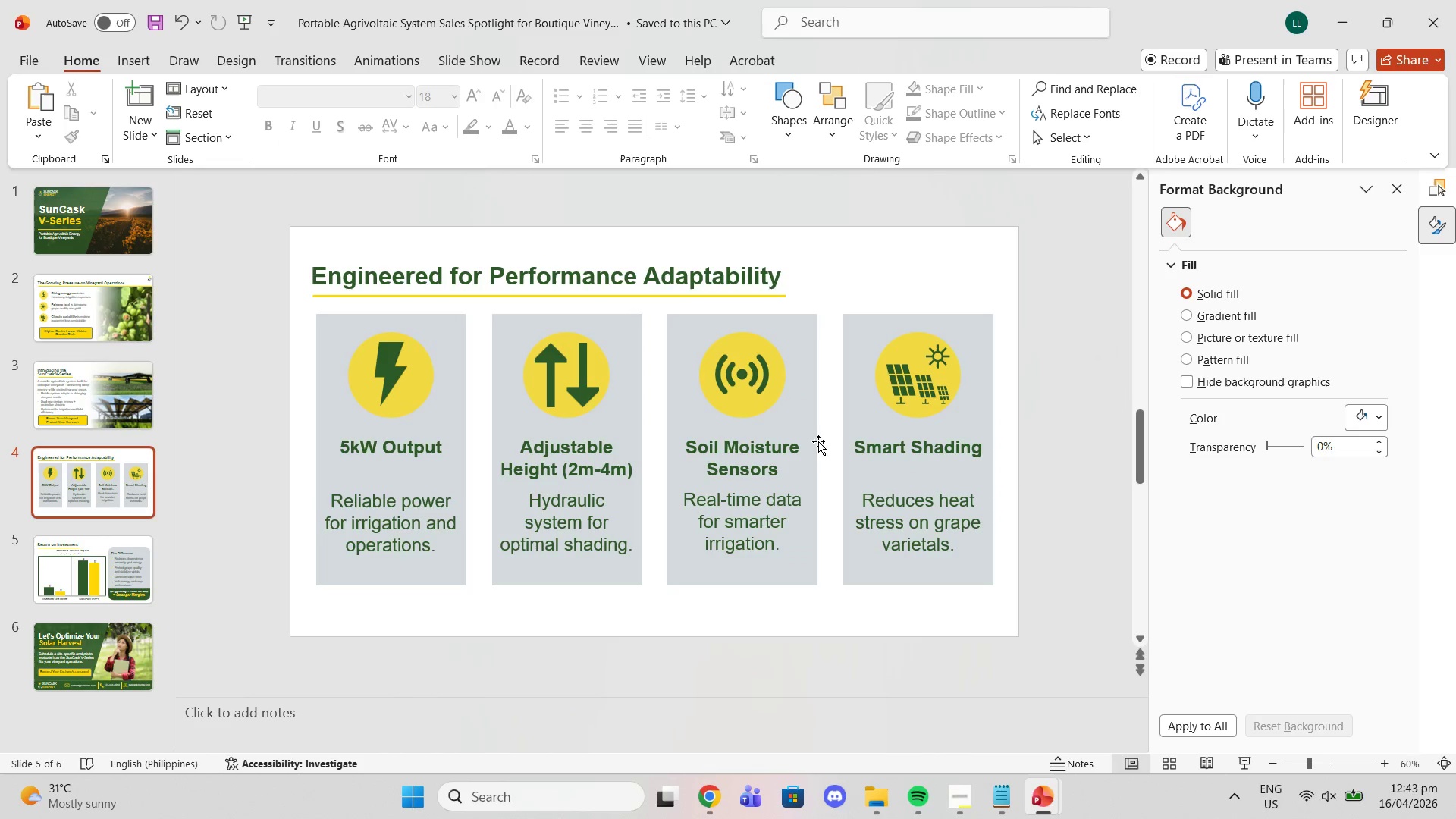 
scroll: coordinate [909, 435], scroll_direction: up, amount: 1.0
 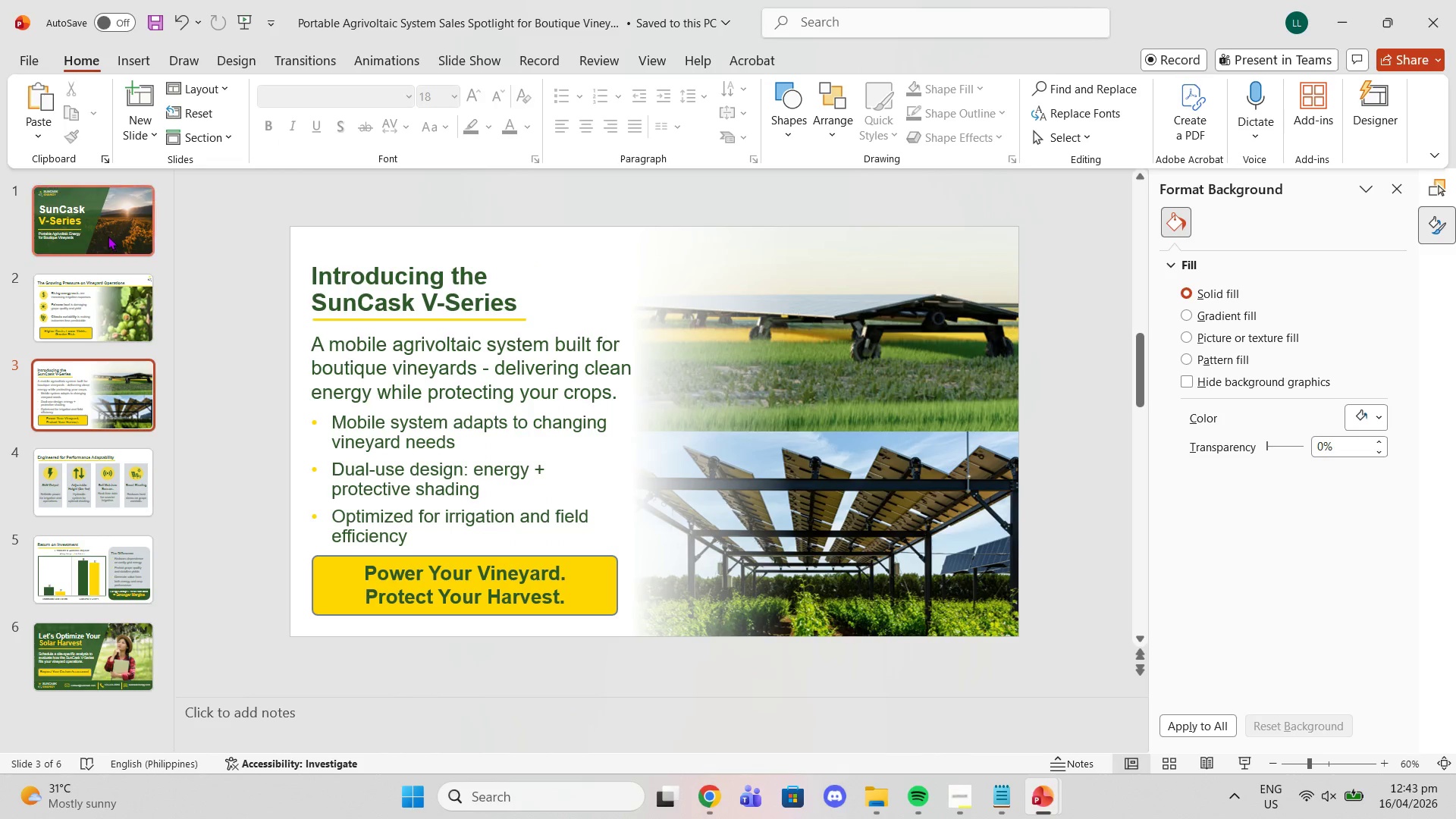 
left_click([115, 298])
 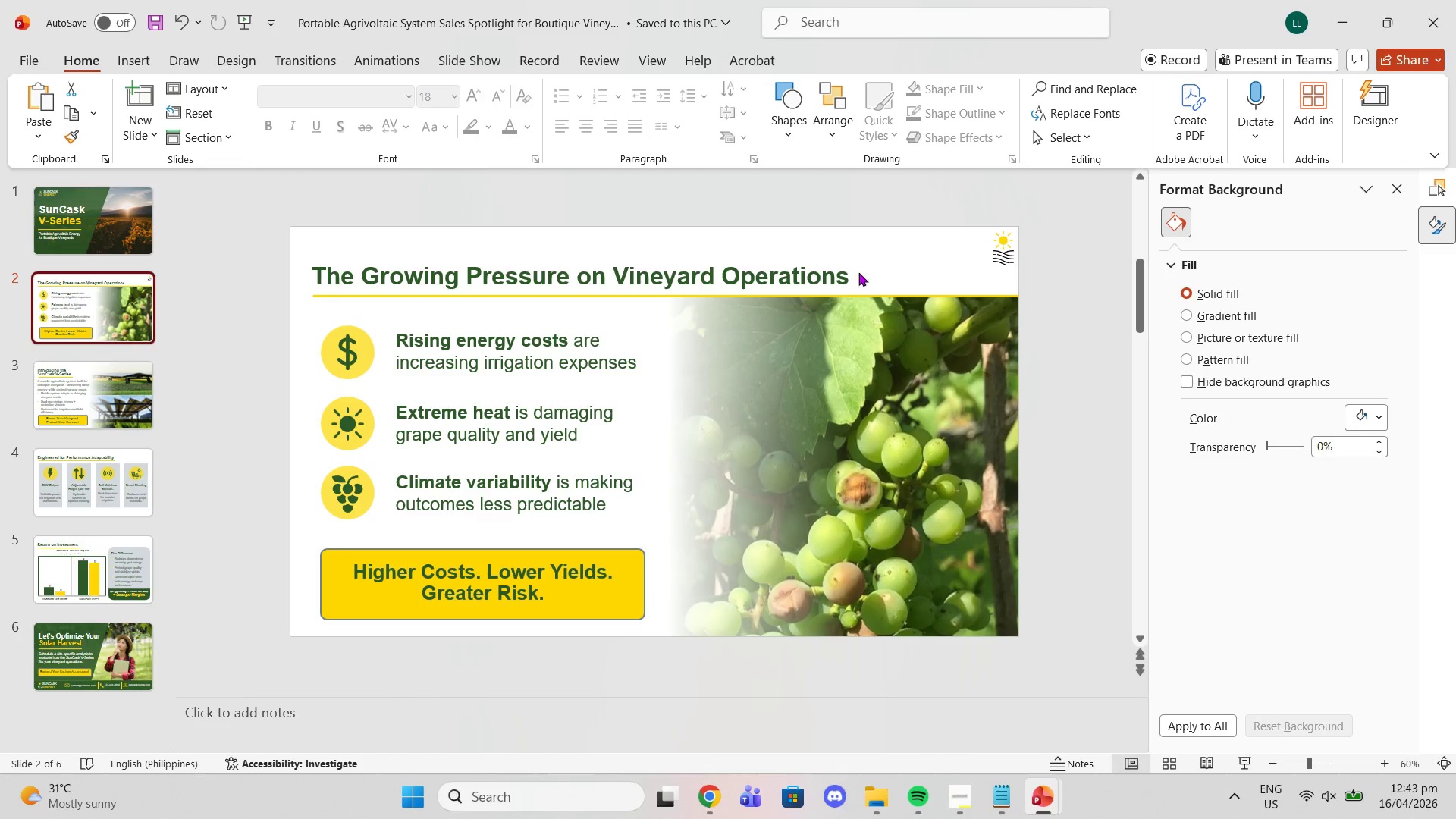 
left_click([964, 256])
 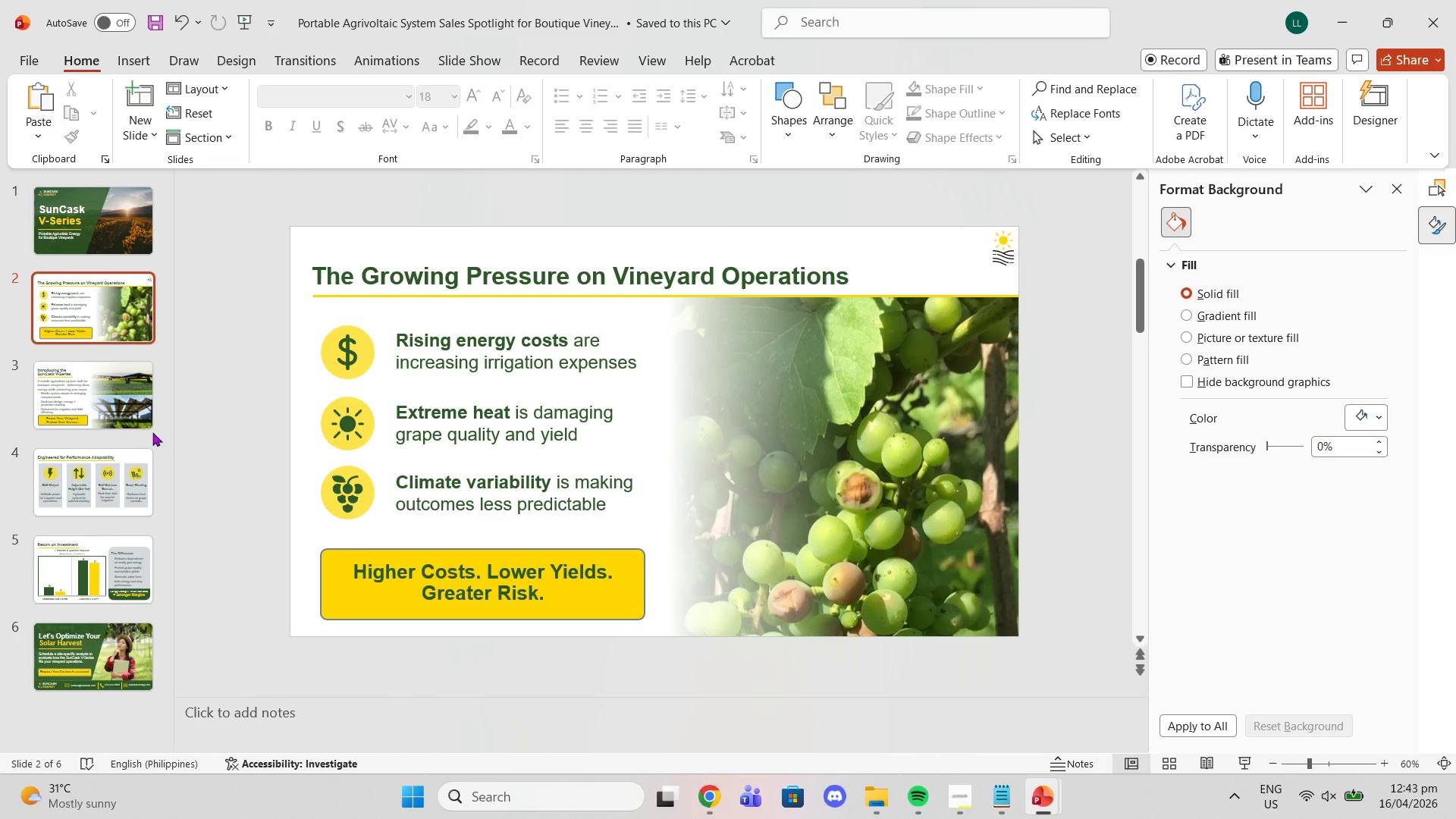 
left_click([133, 415])
 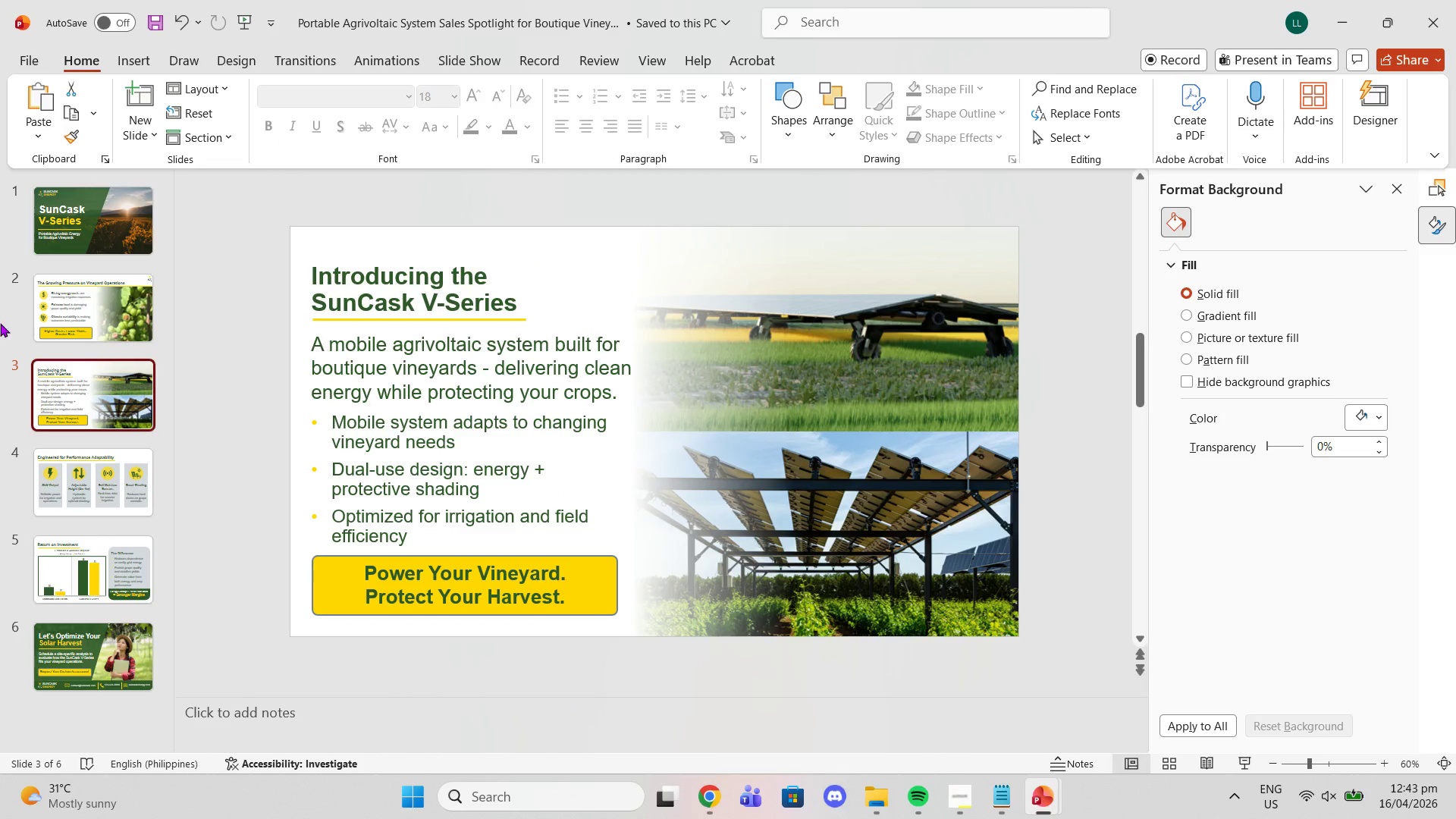 
left_click([105, 318])
 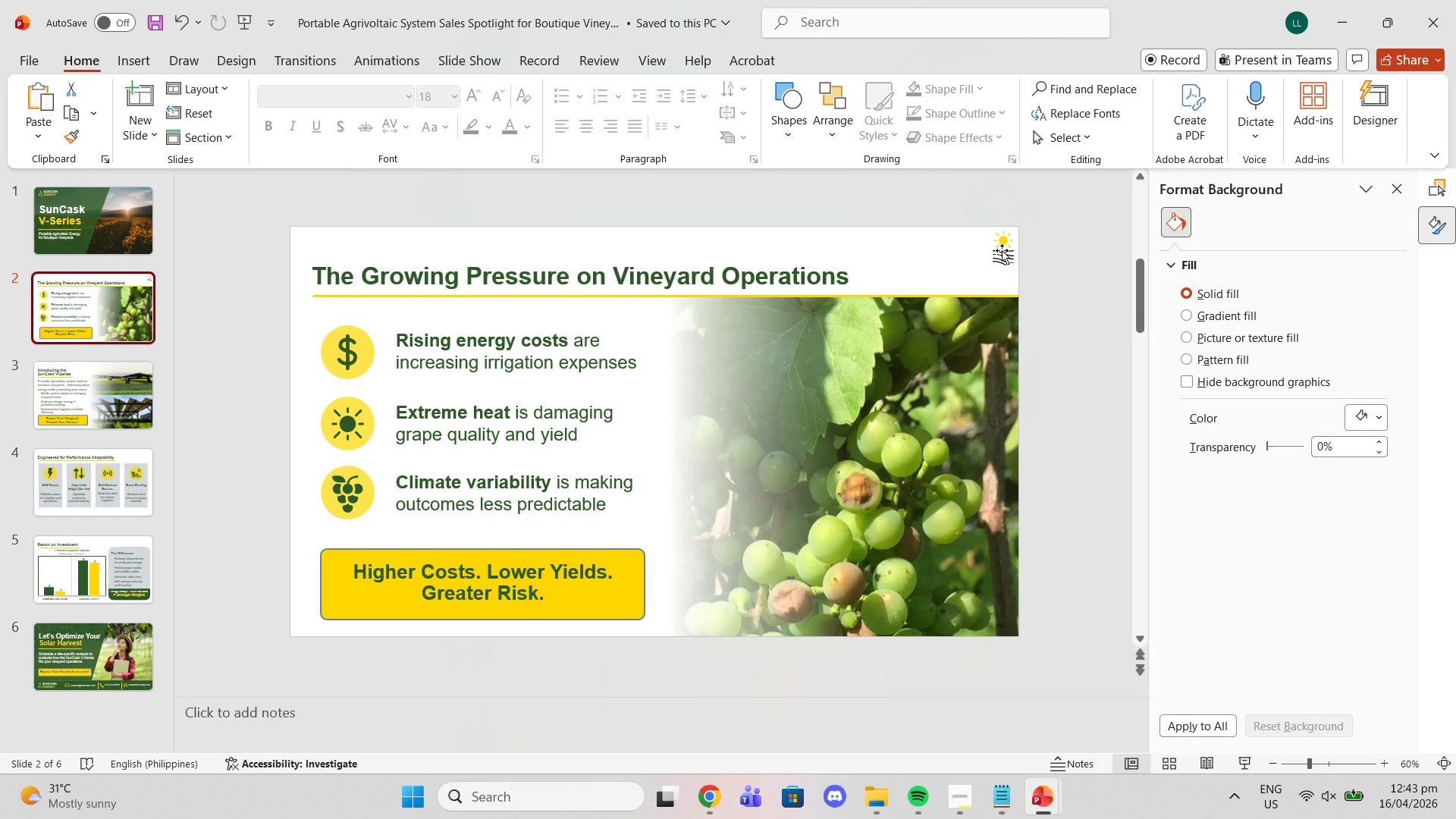 
left_click([1002, 250])
 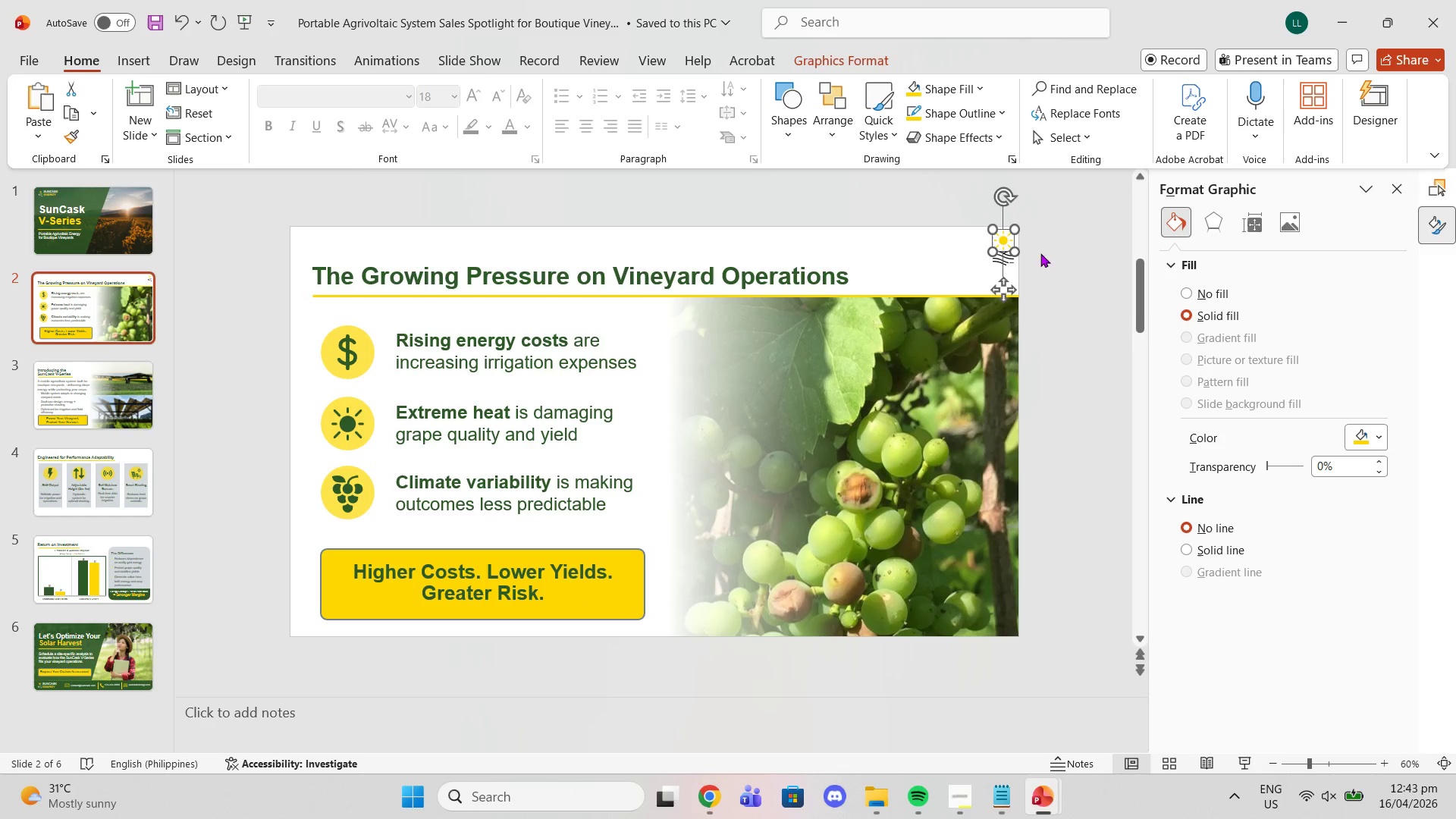 
left_click([1059, 236])
 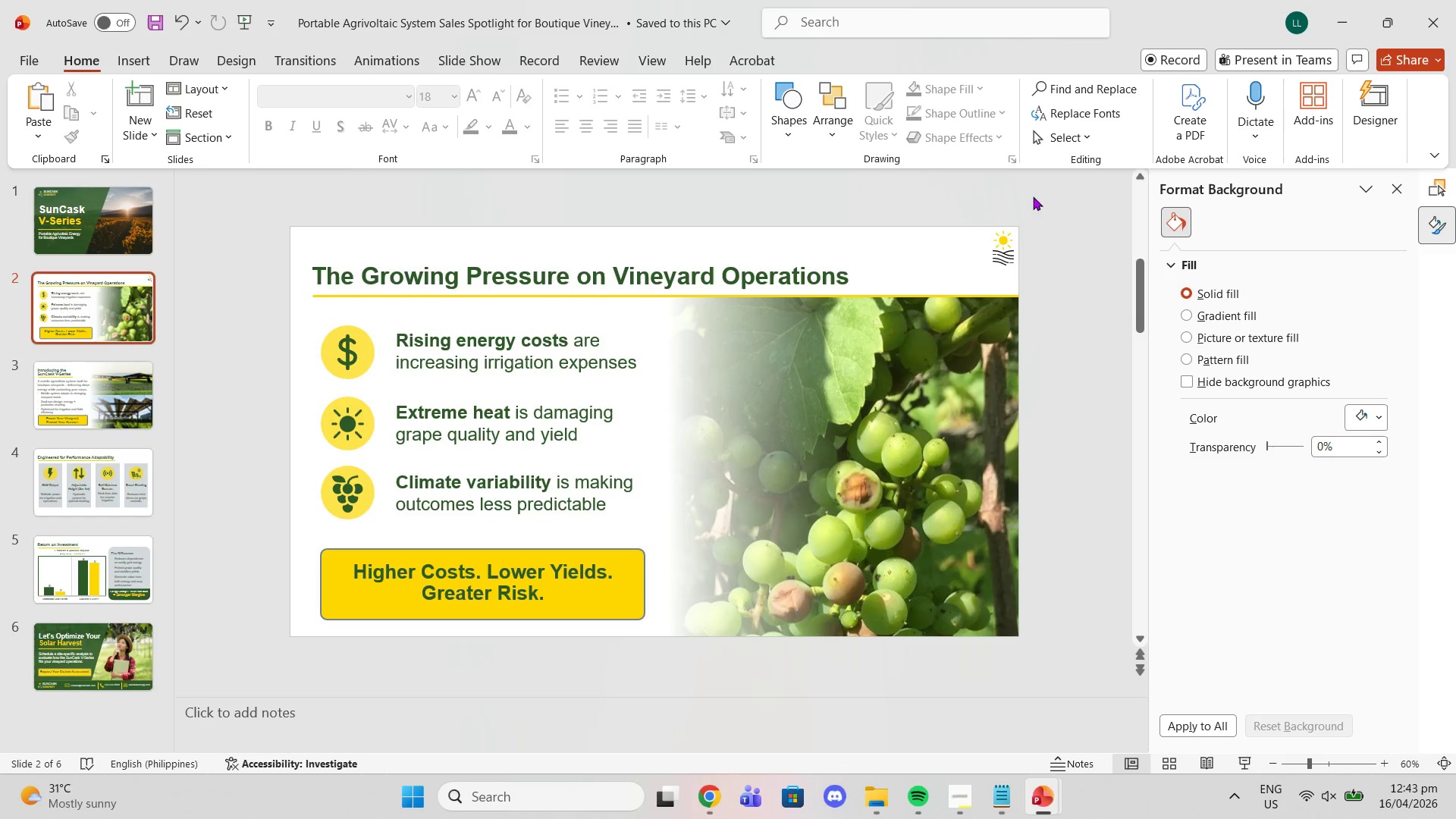 
left_click_drag(start_coordinate=[1033, 196], to_coordinate=[965, 275])
 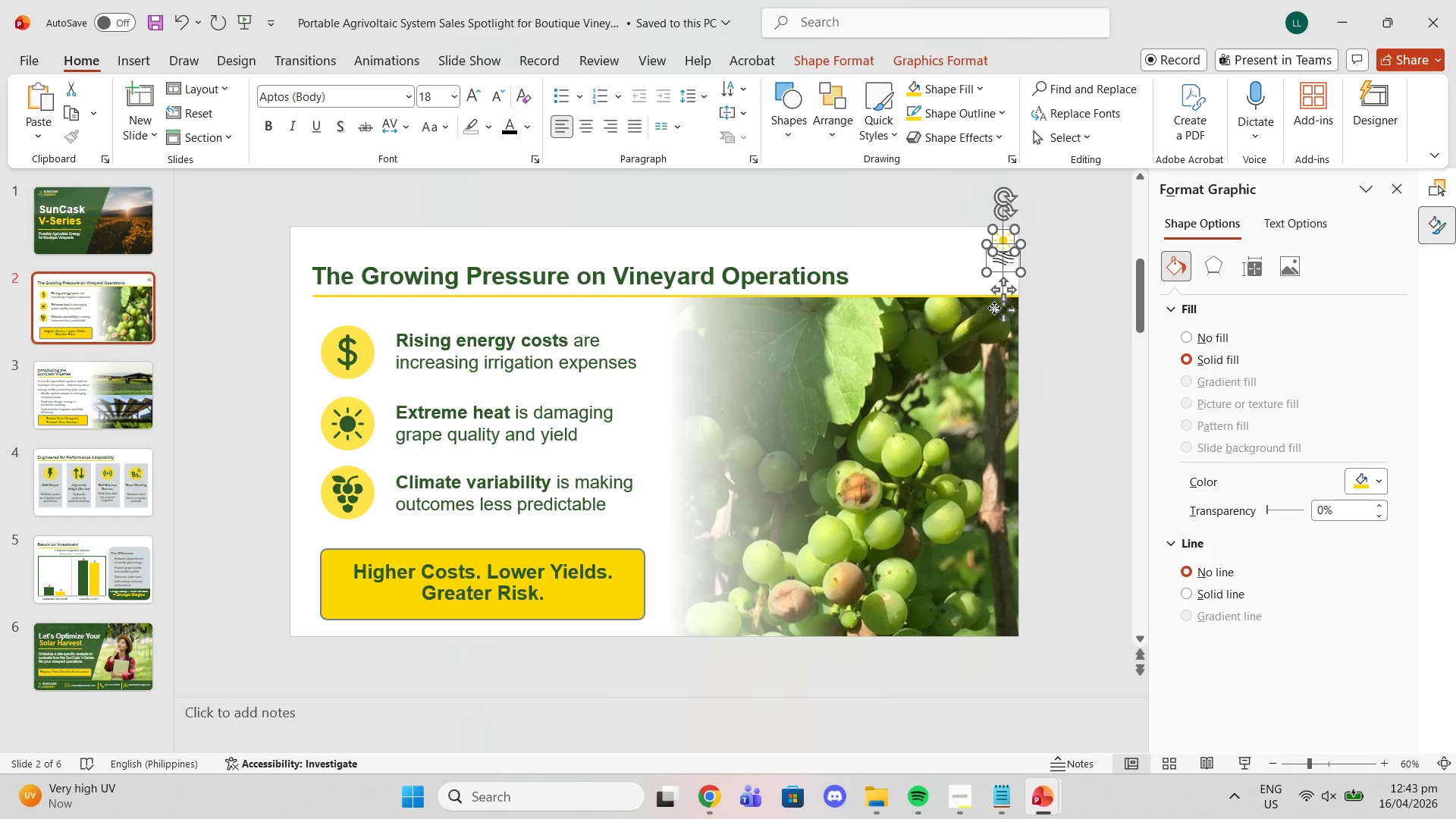 
key(Control+C)
 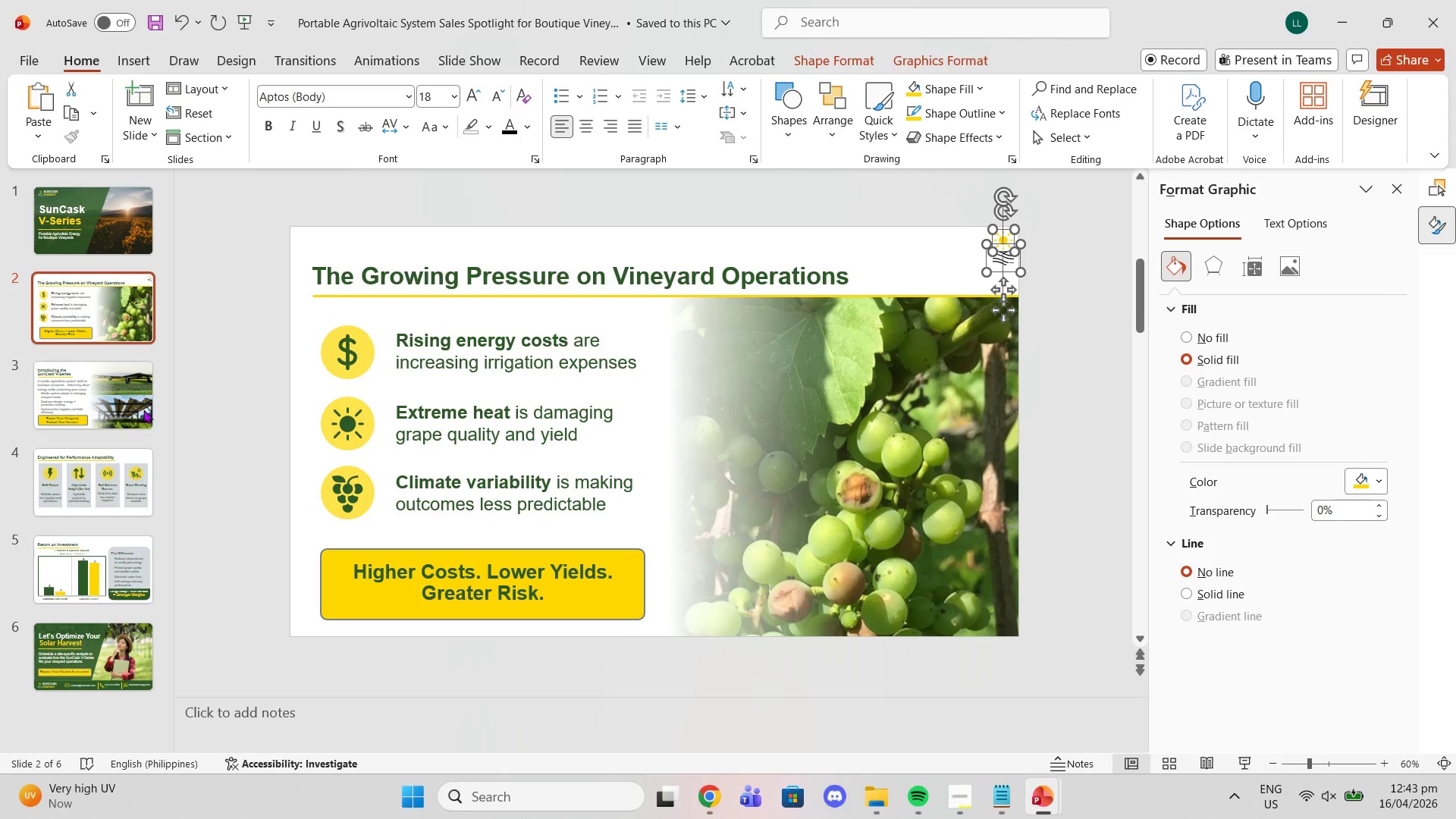 
left_click([115, 402])
 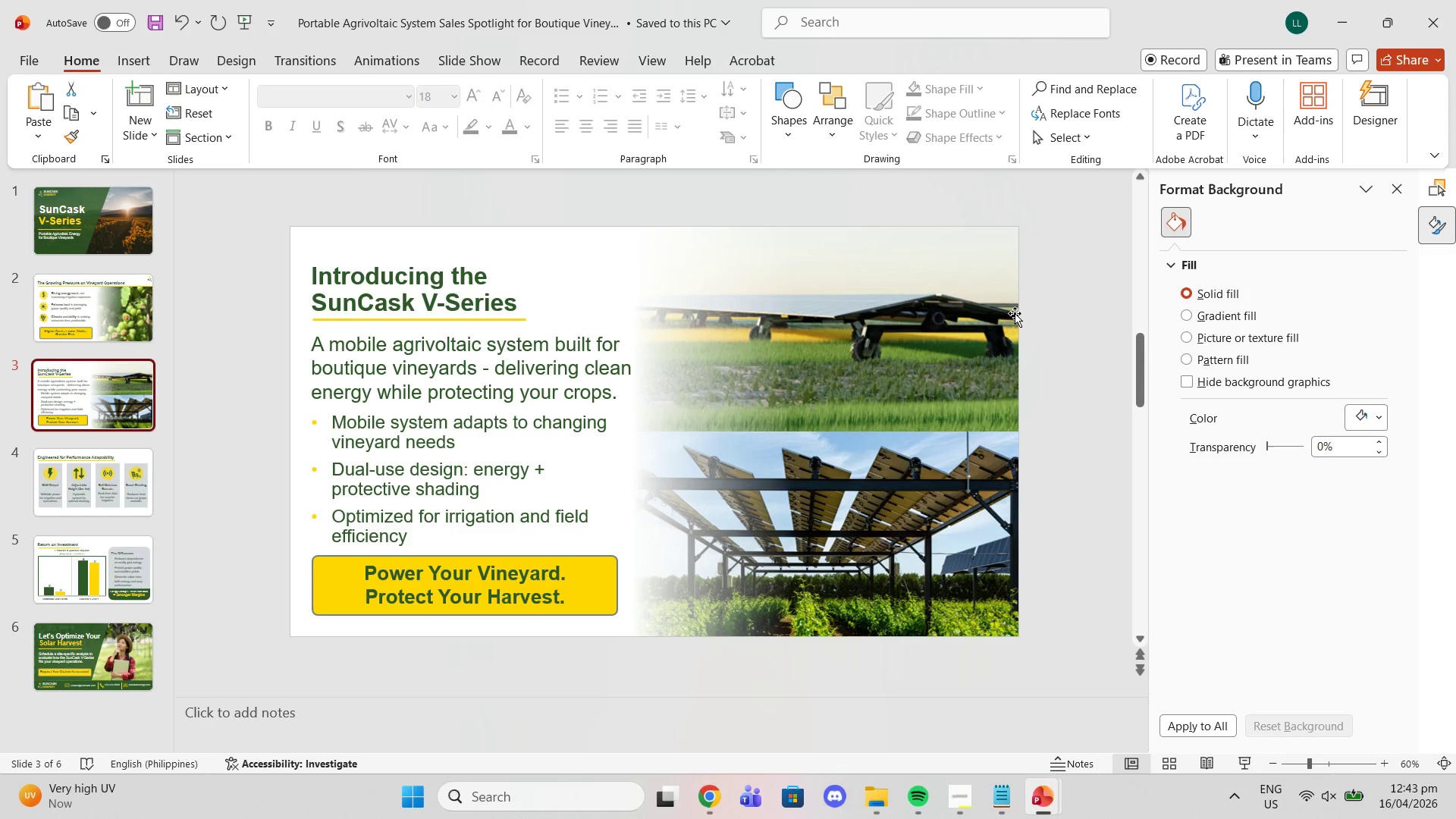 
key(Control+V)
 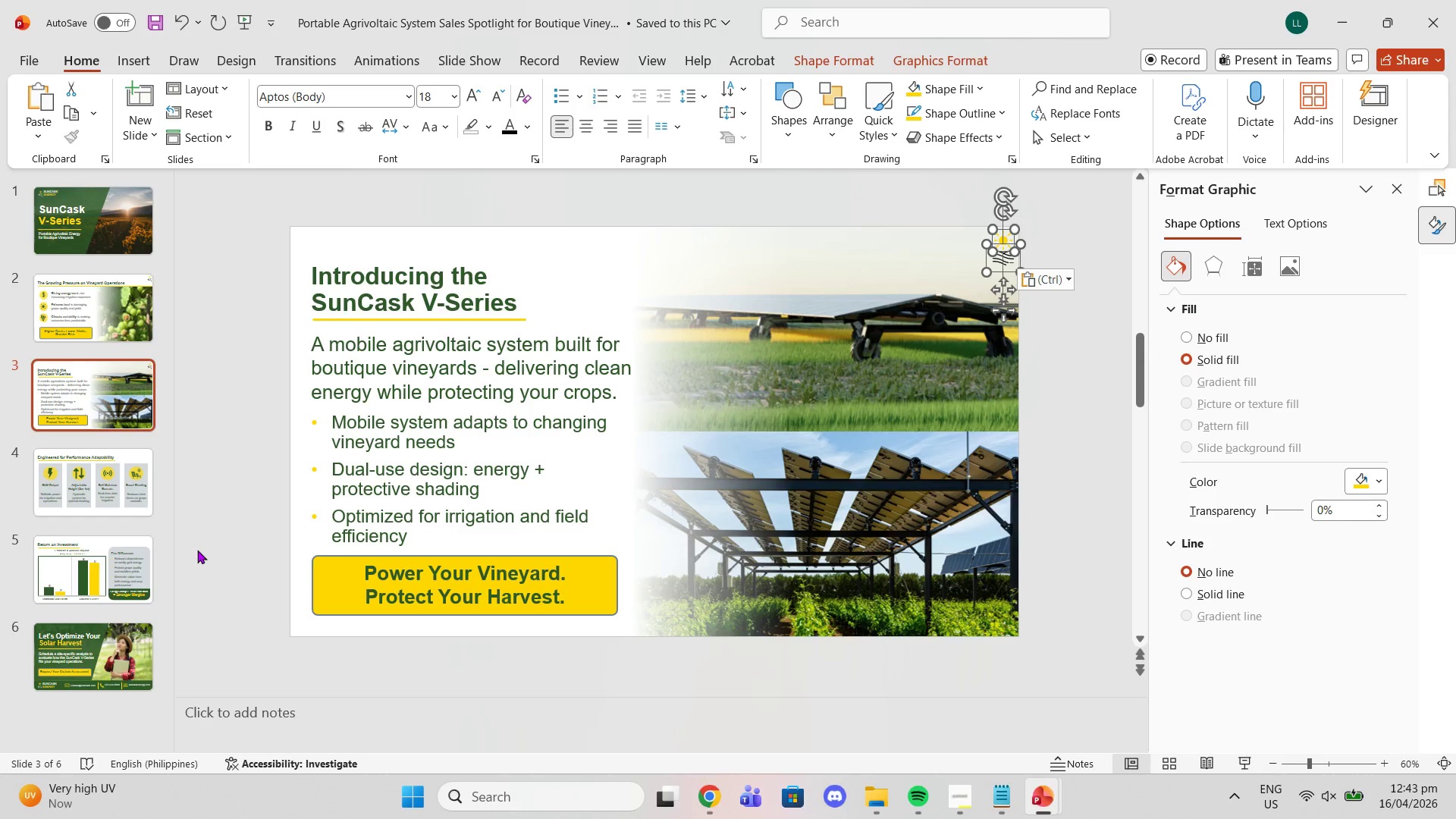 
left_click([138, 509])
 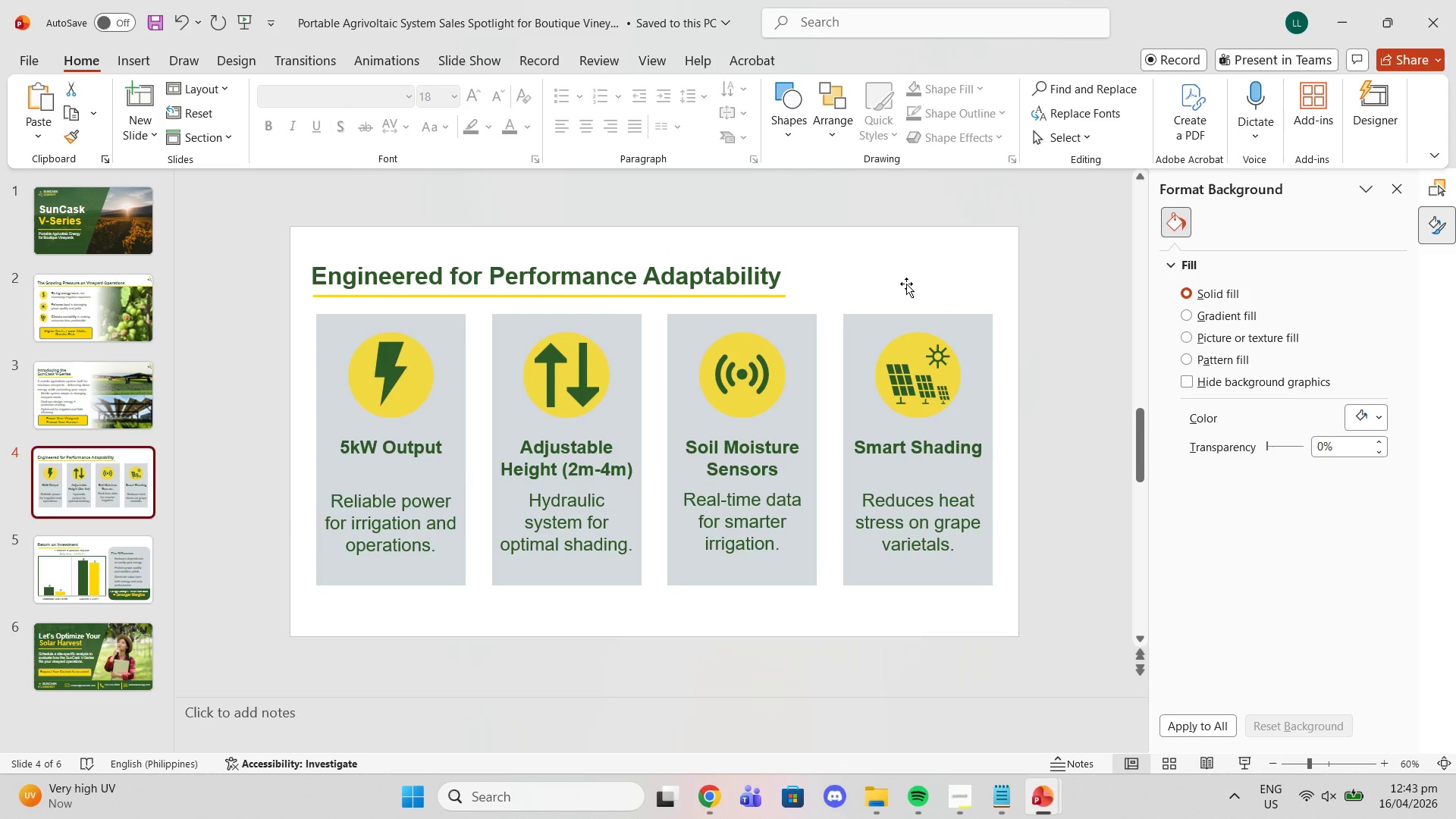 
key(Control+V)
 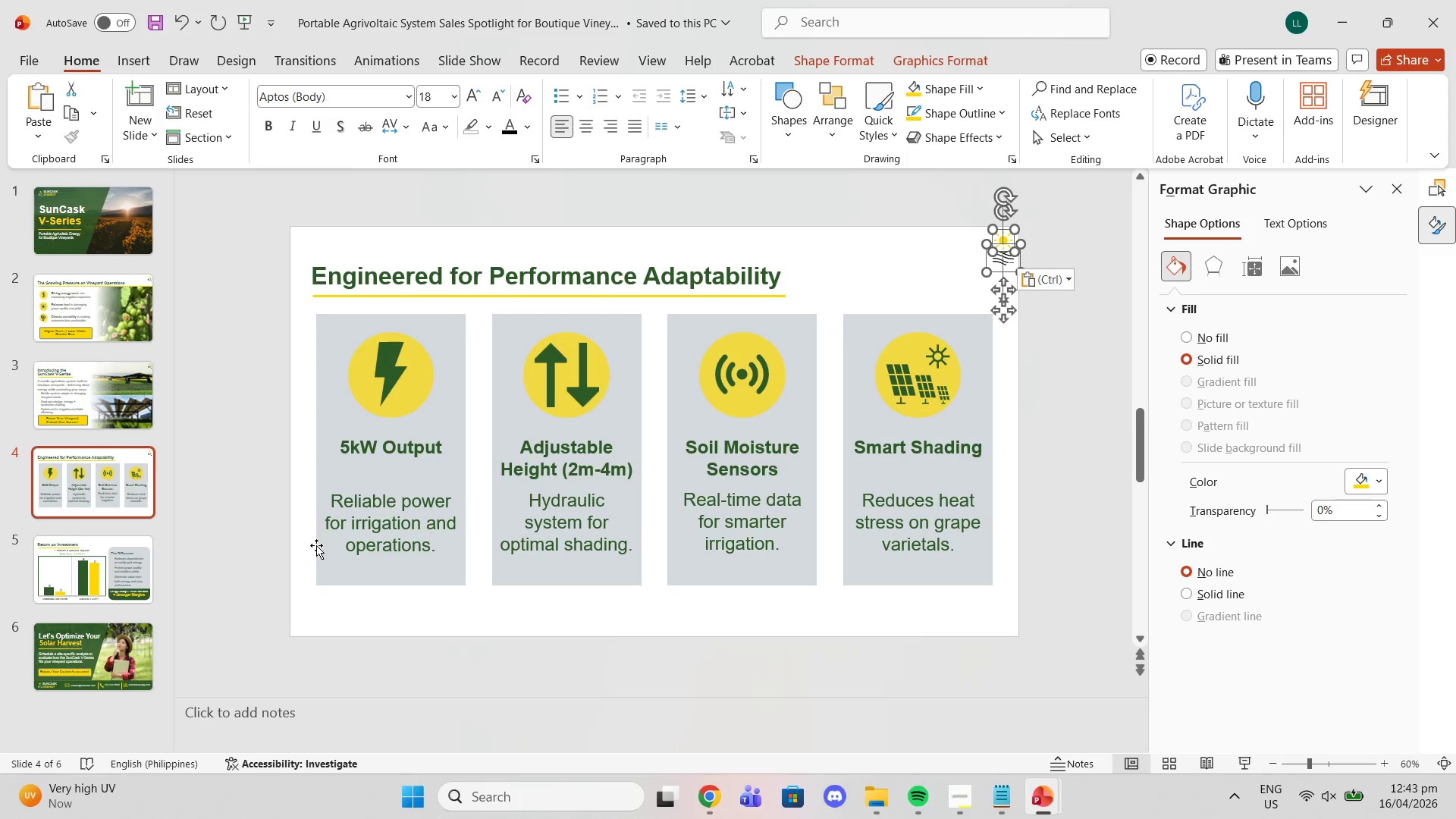 
left_click([130, 553])
 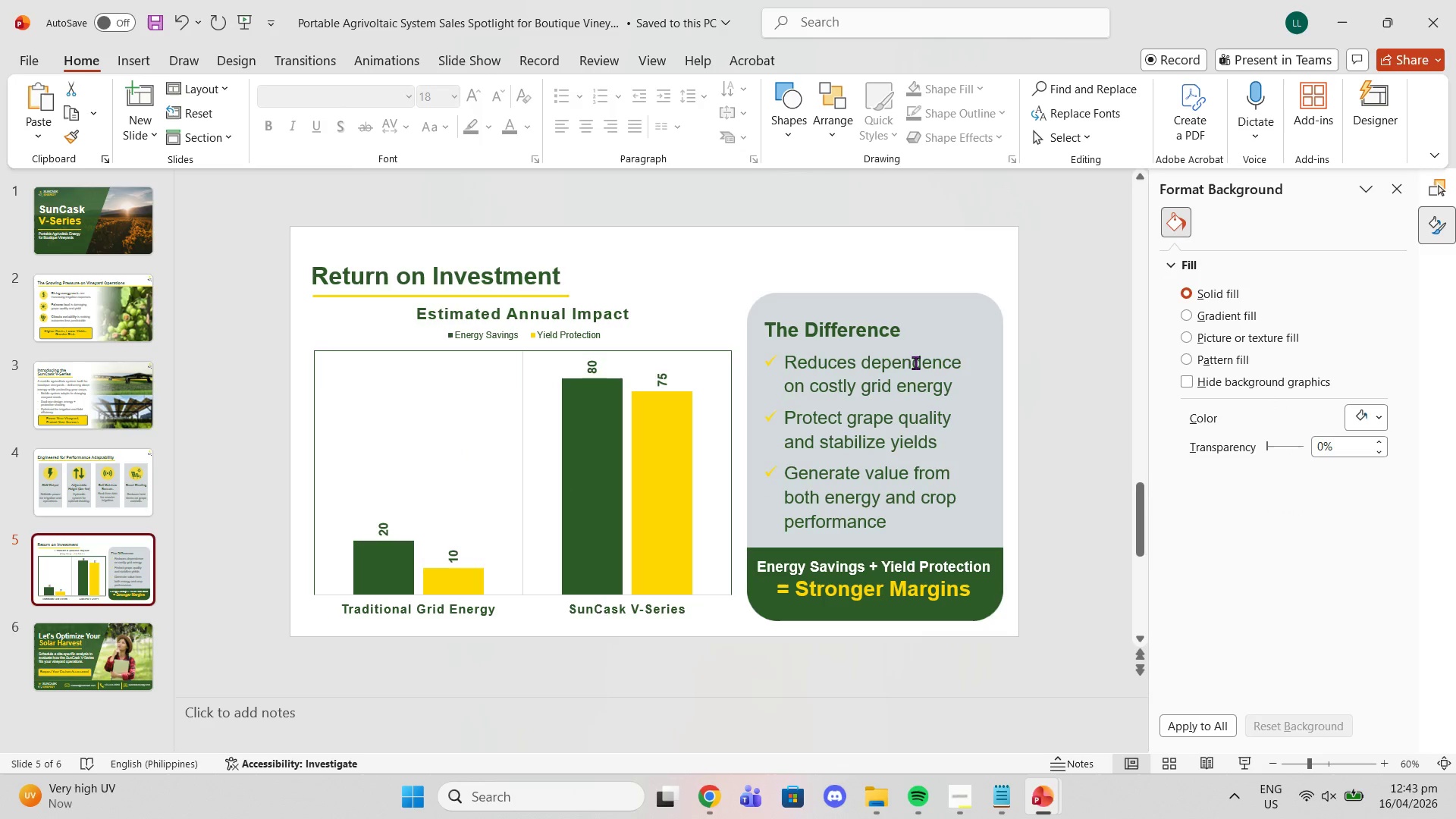 
key(Control+V)
 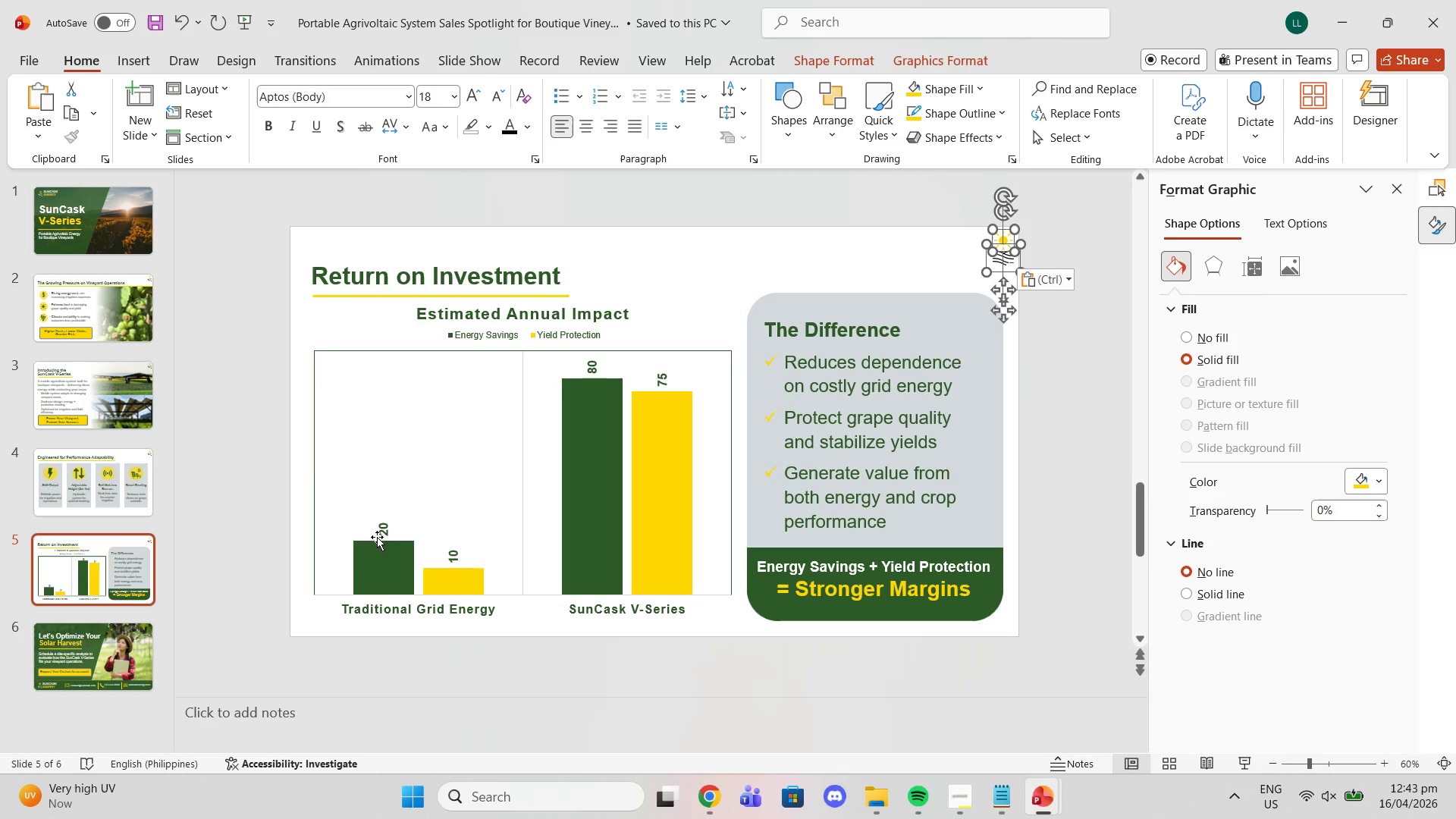 
left_click([266, 431])
 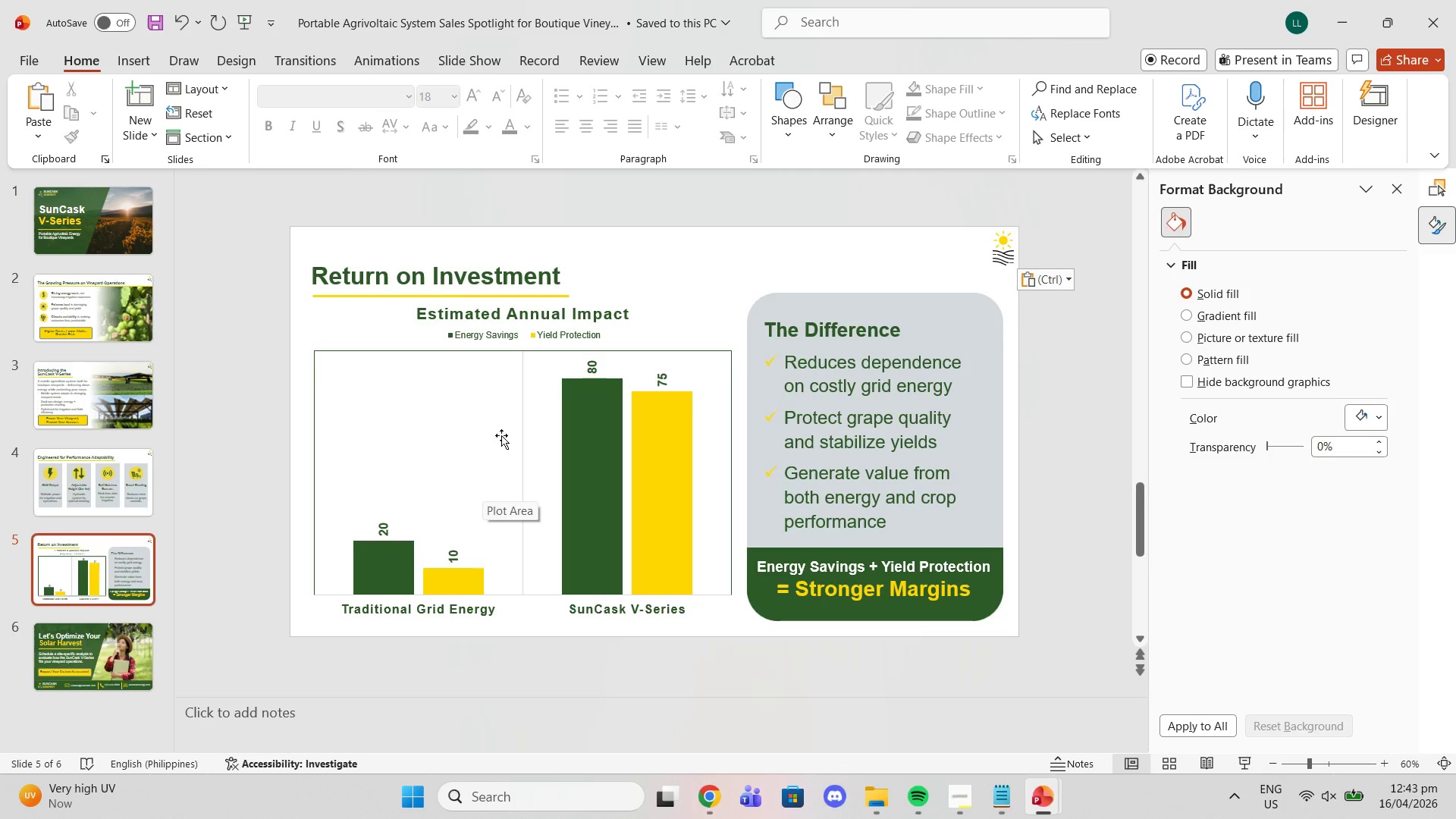 
left_click([329, 235])
 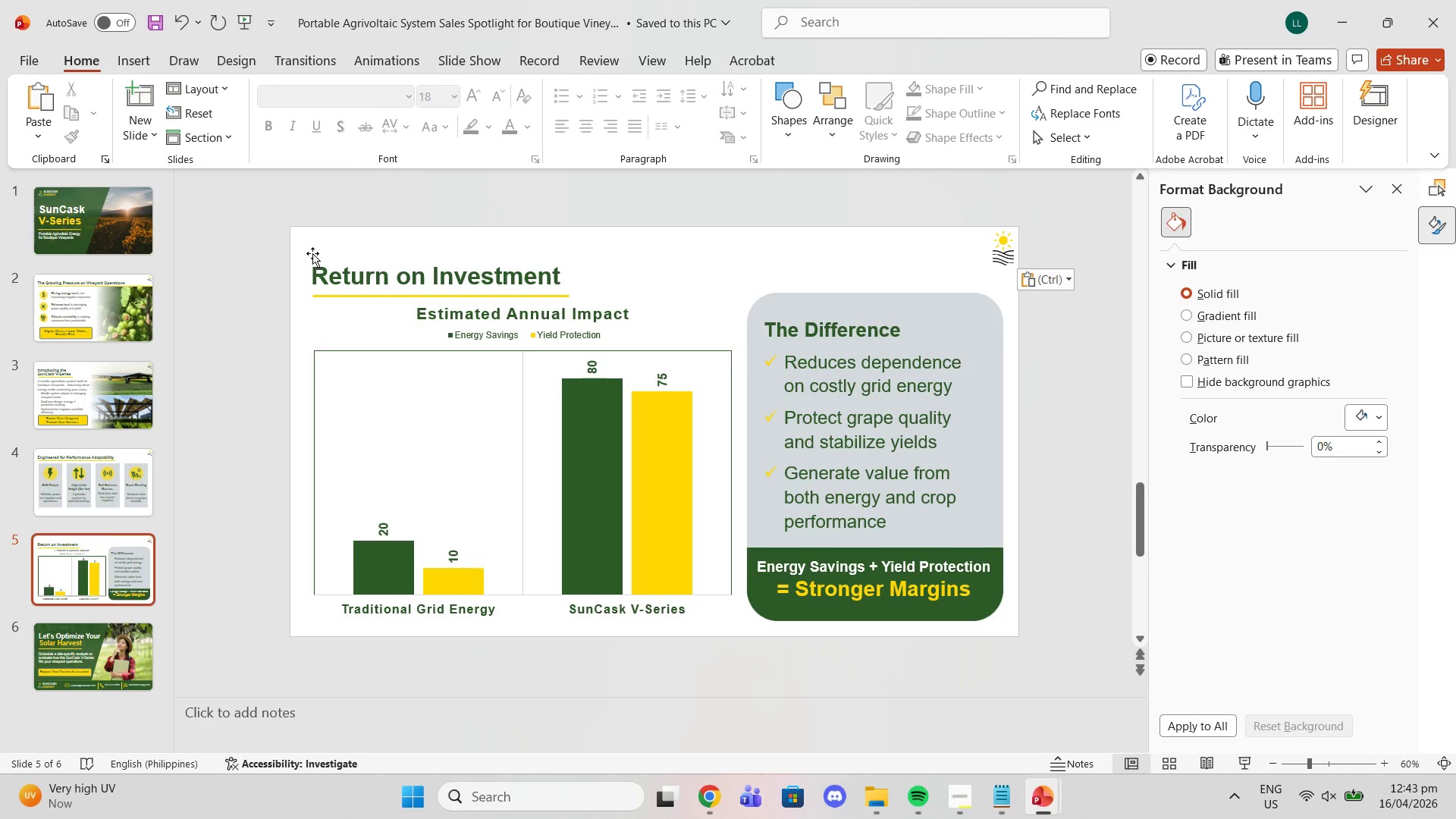 
left_click([312, 247])
 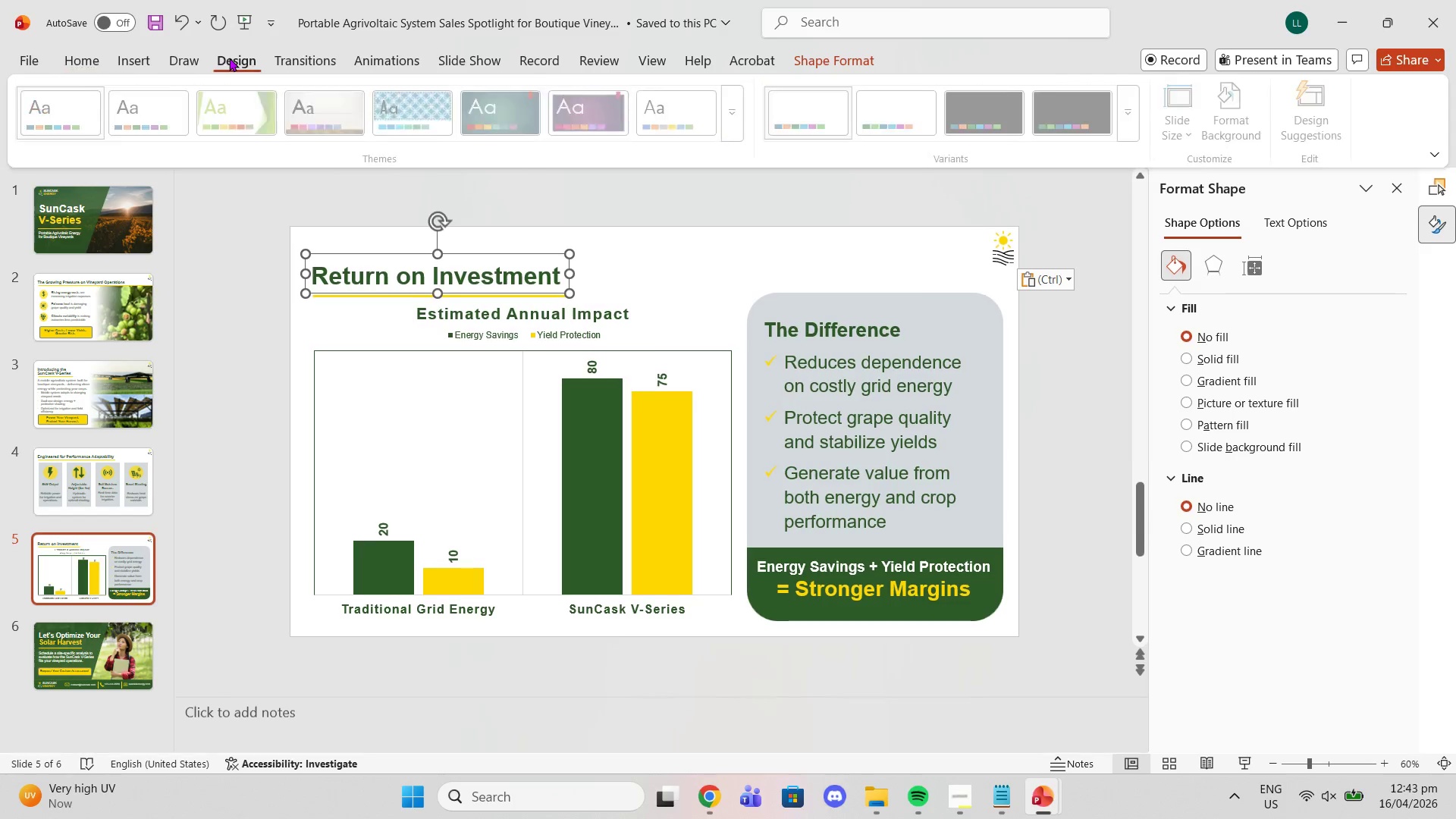 
left_click([1230, 131])
 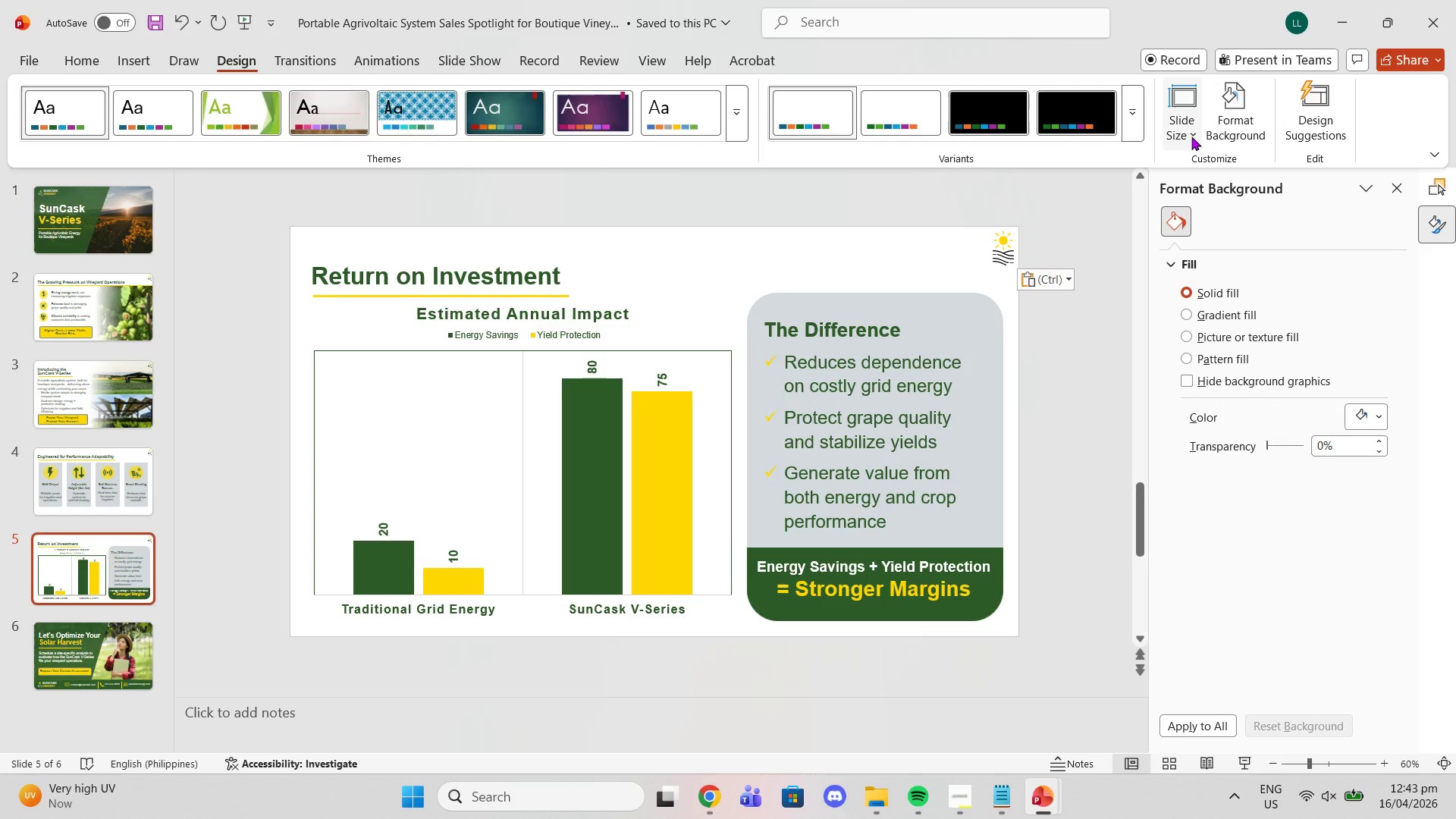 
left_click([1191, 136])
 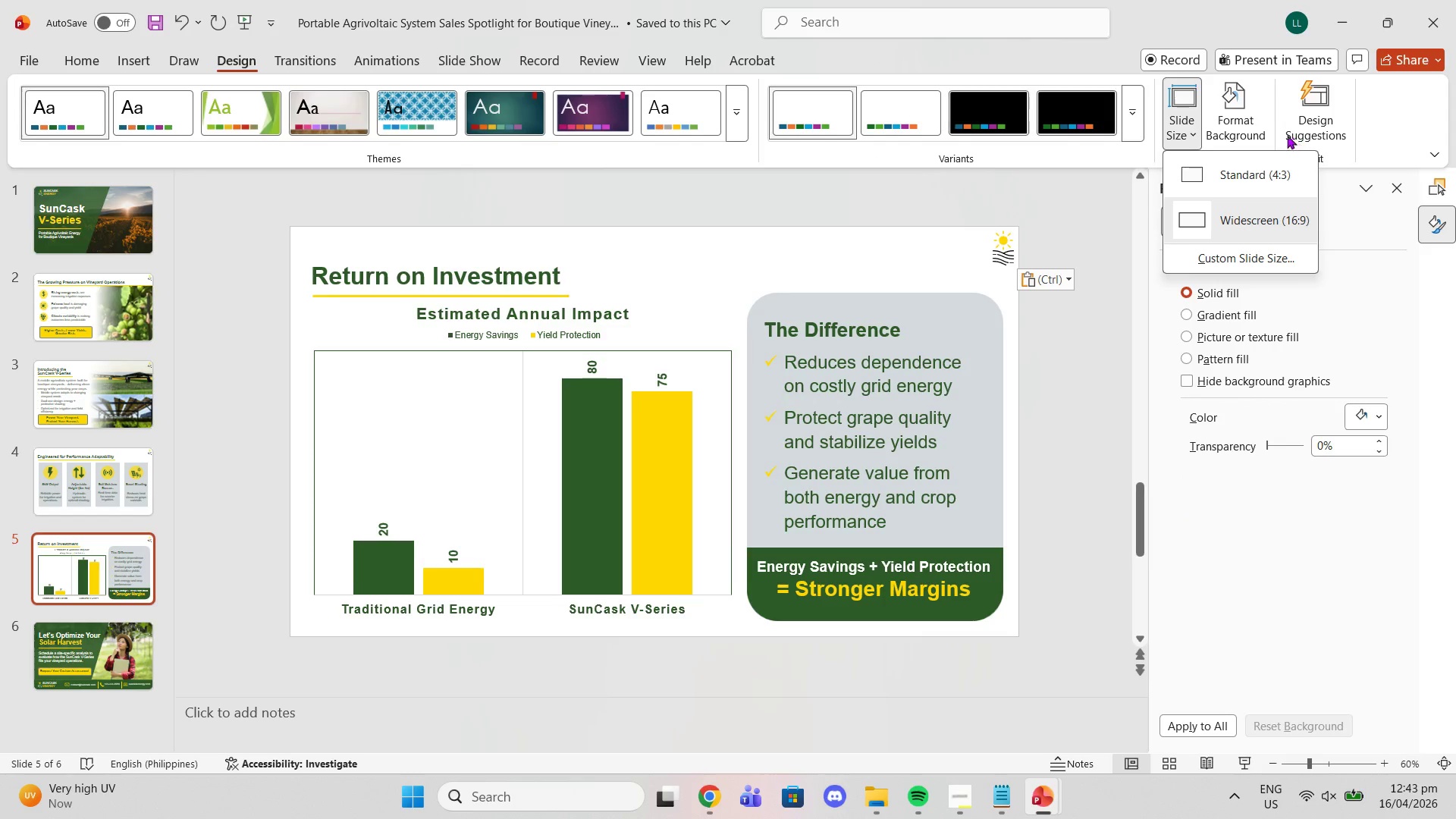 
left_click([1254, 130])
 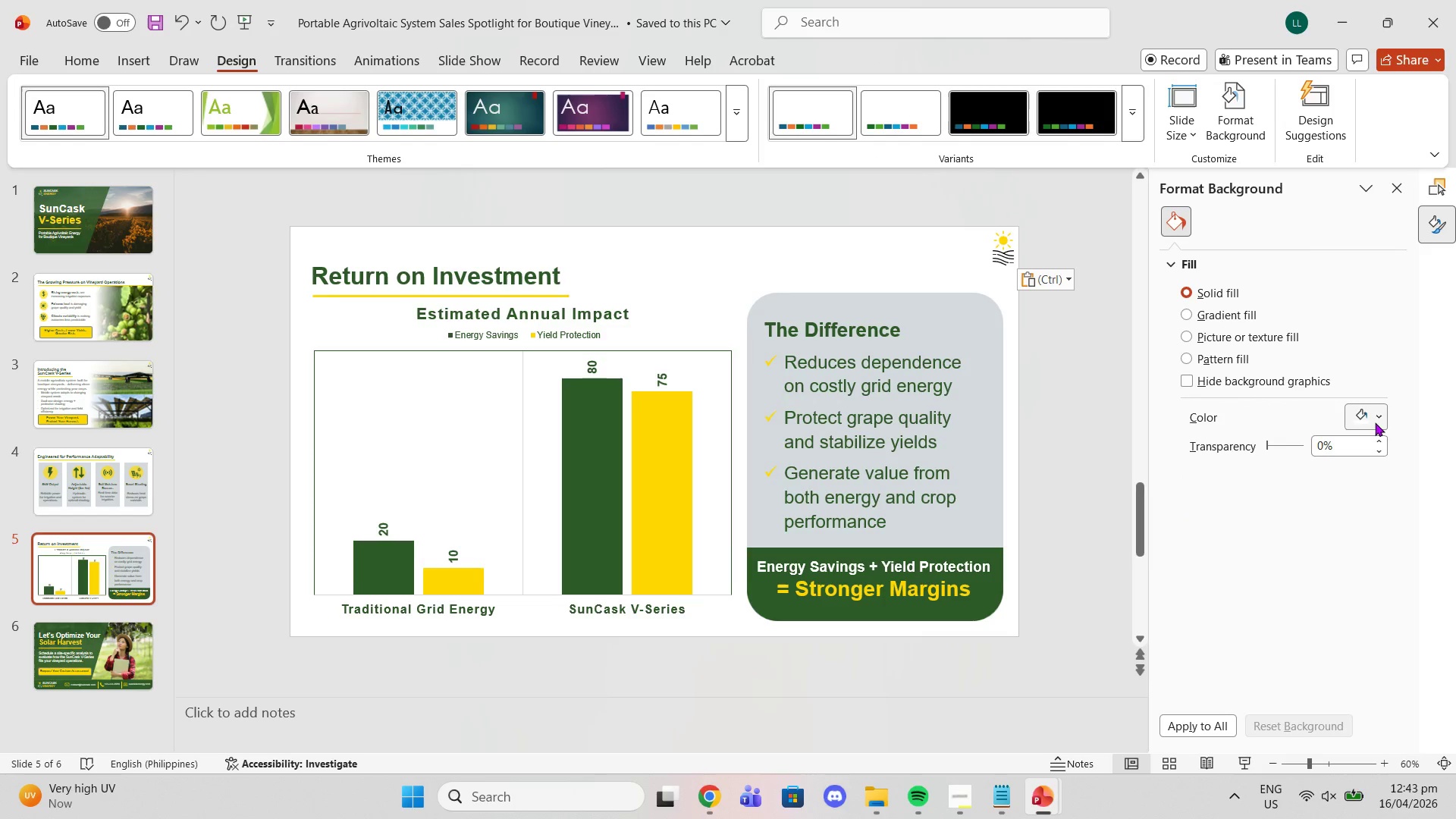 
left_click([1377, 428])
 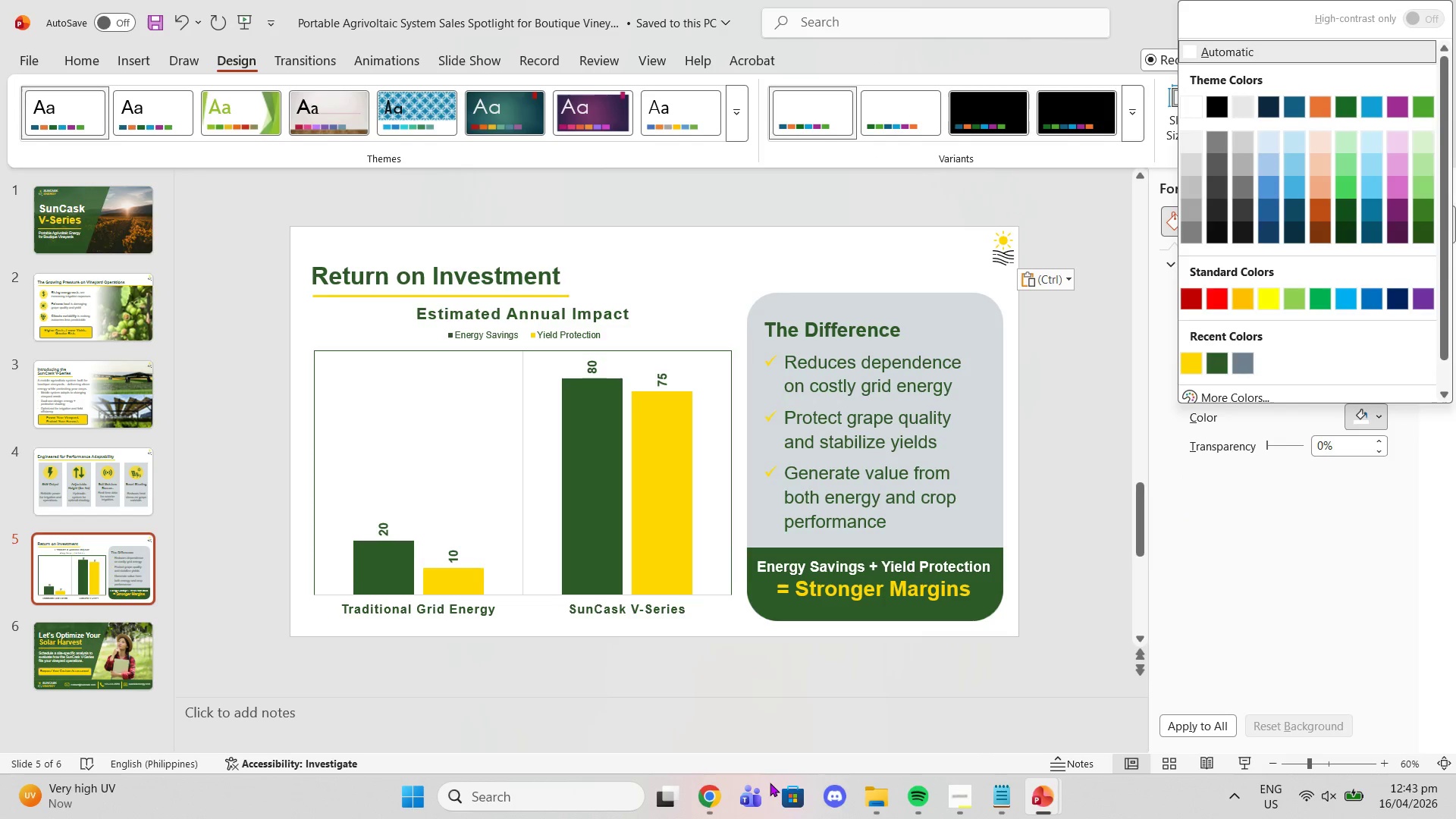 
left_click_drag(start_coordinate=[717, 804], to_coordinate=[714, 805])
 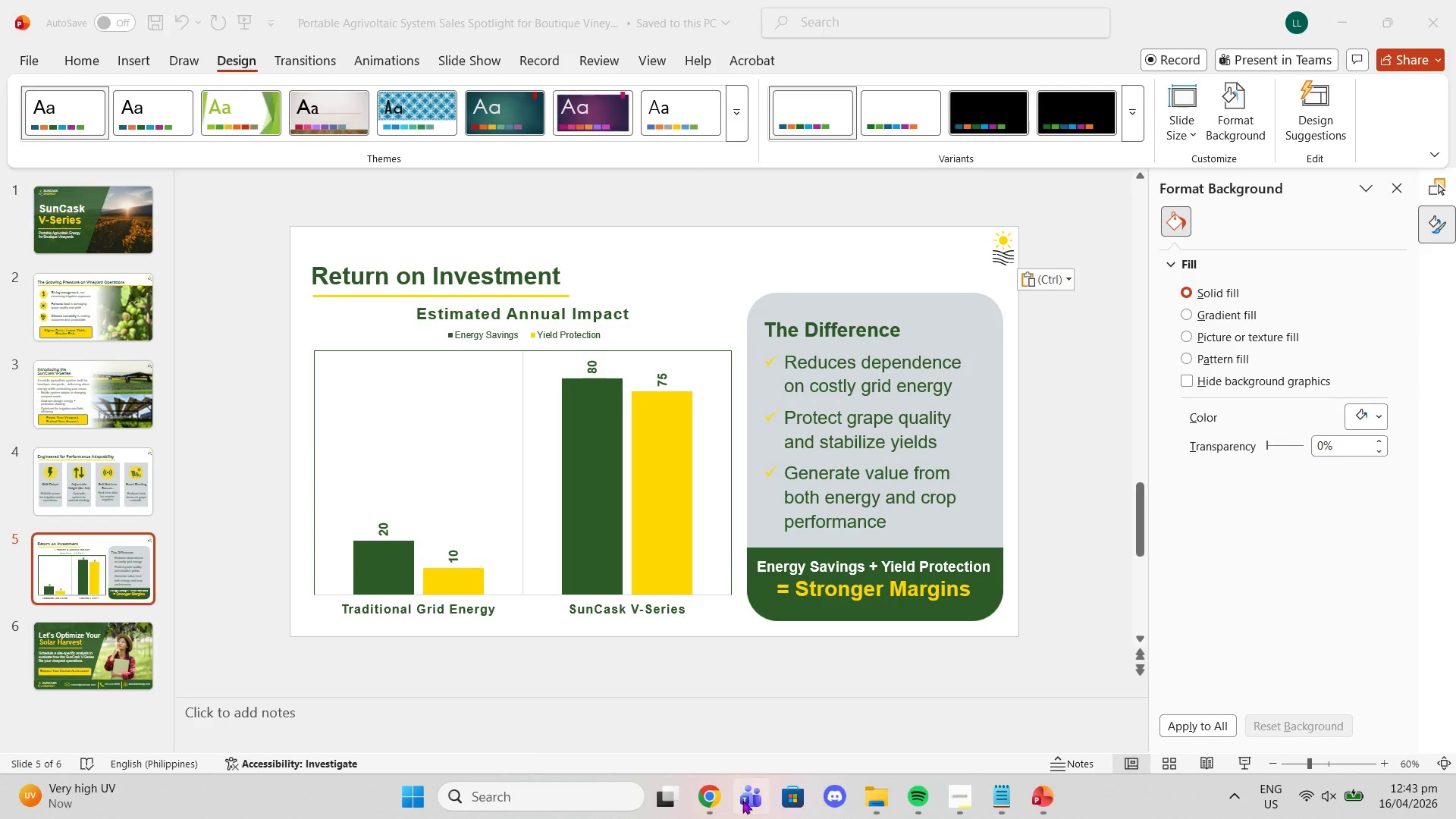 
left_click([717, 805])
 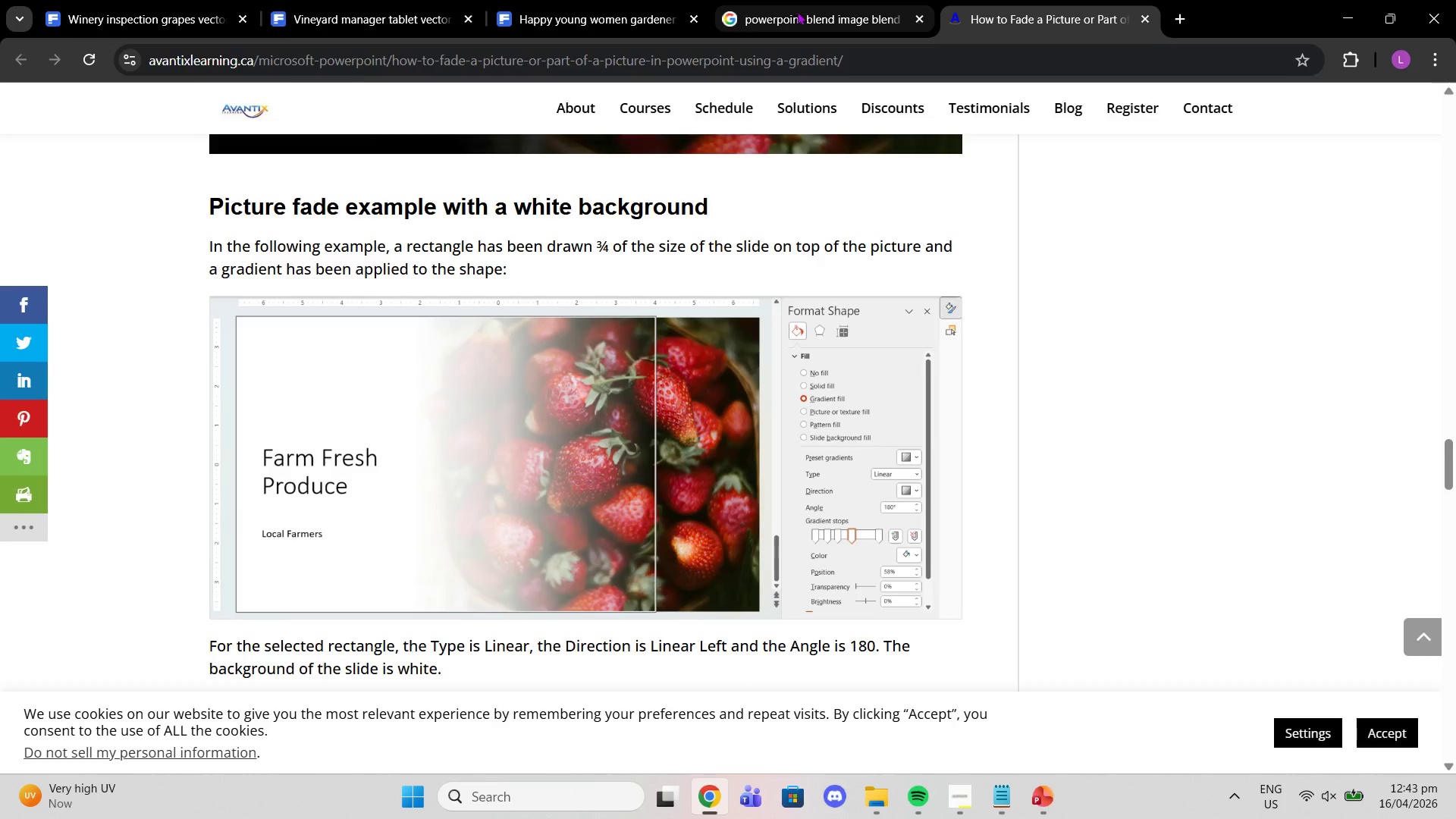 
double_click([804, 51])
 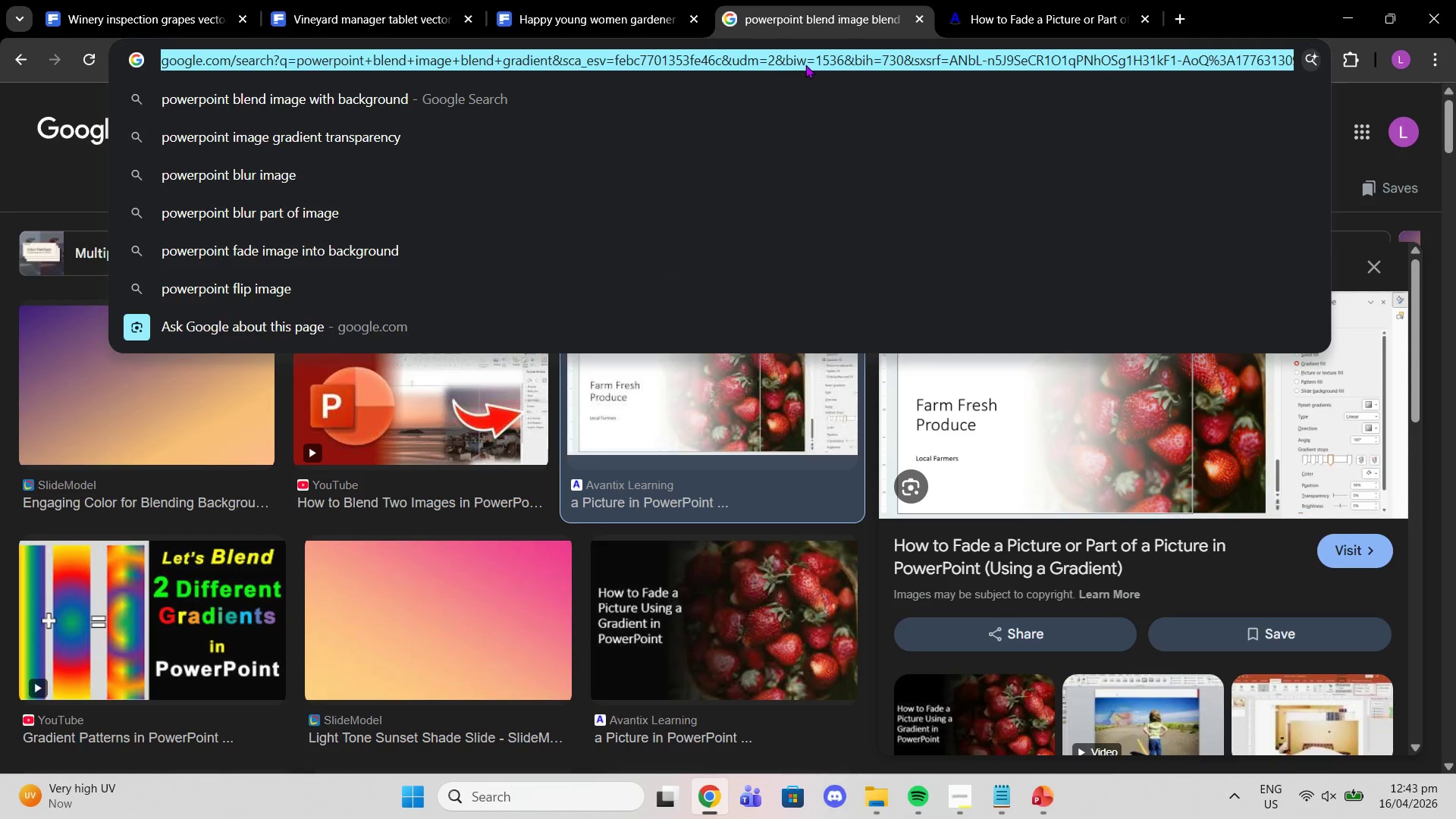 
type(slight off whoi)
key(Backspace)
key(Backspace)
 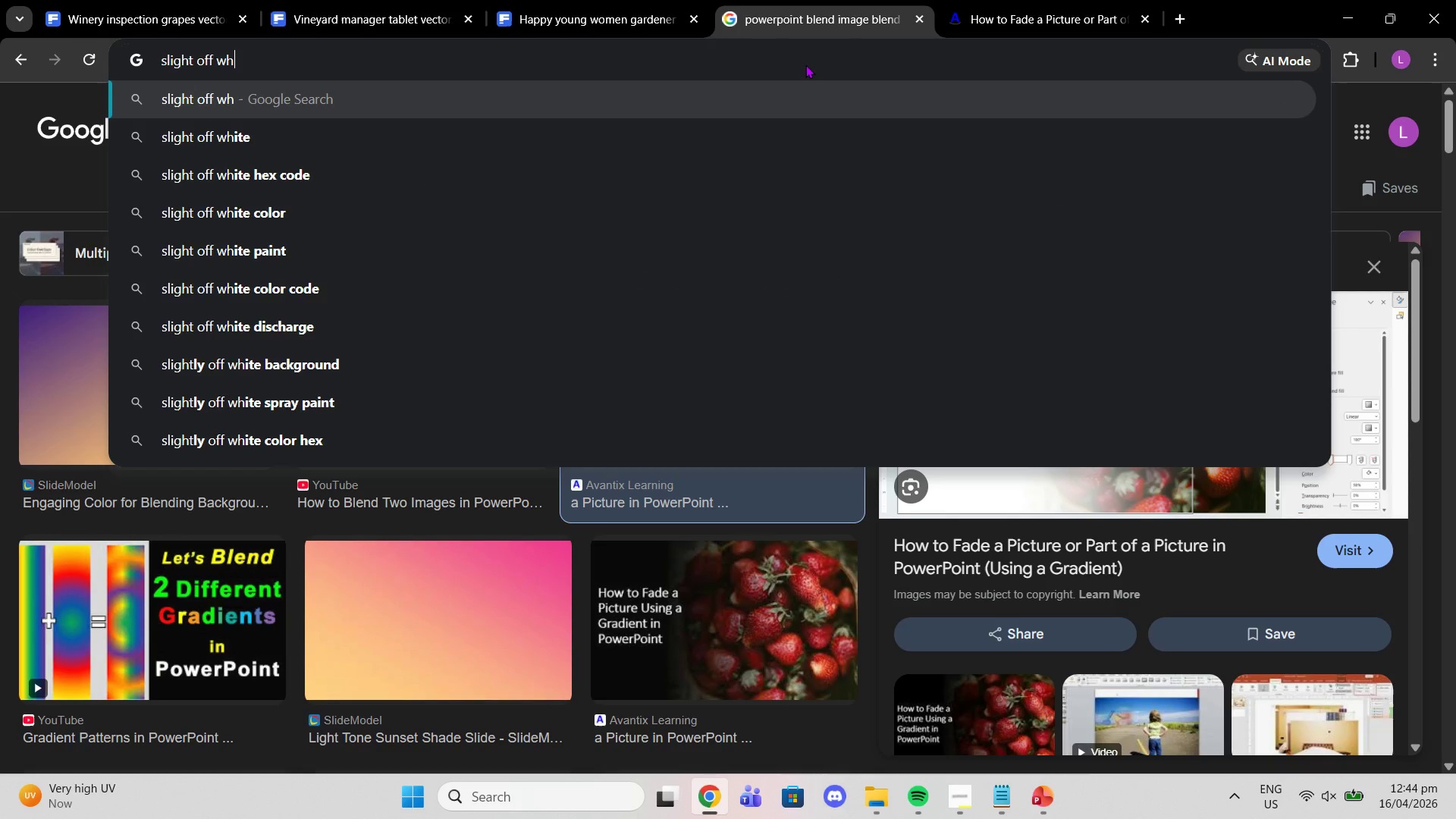 
key(ArrowDown)
 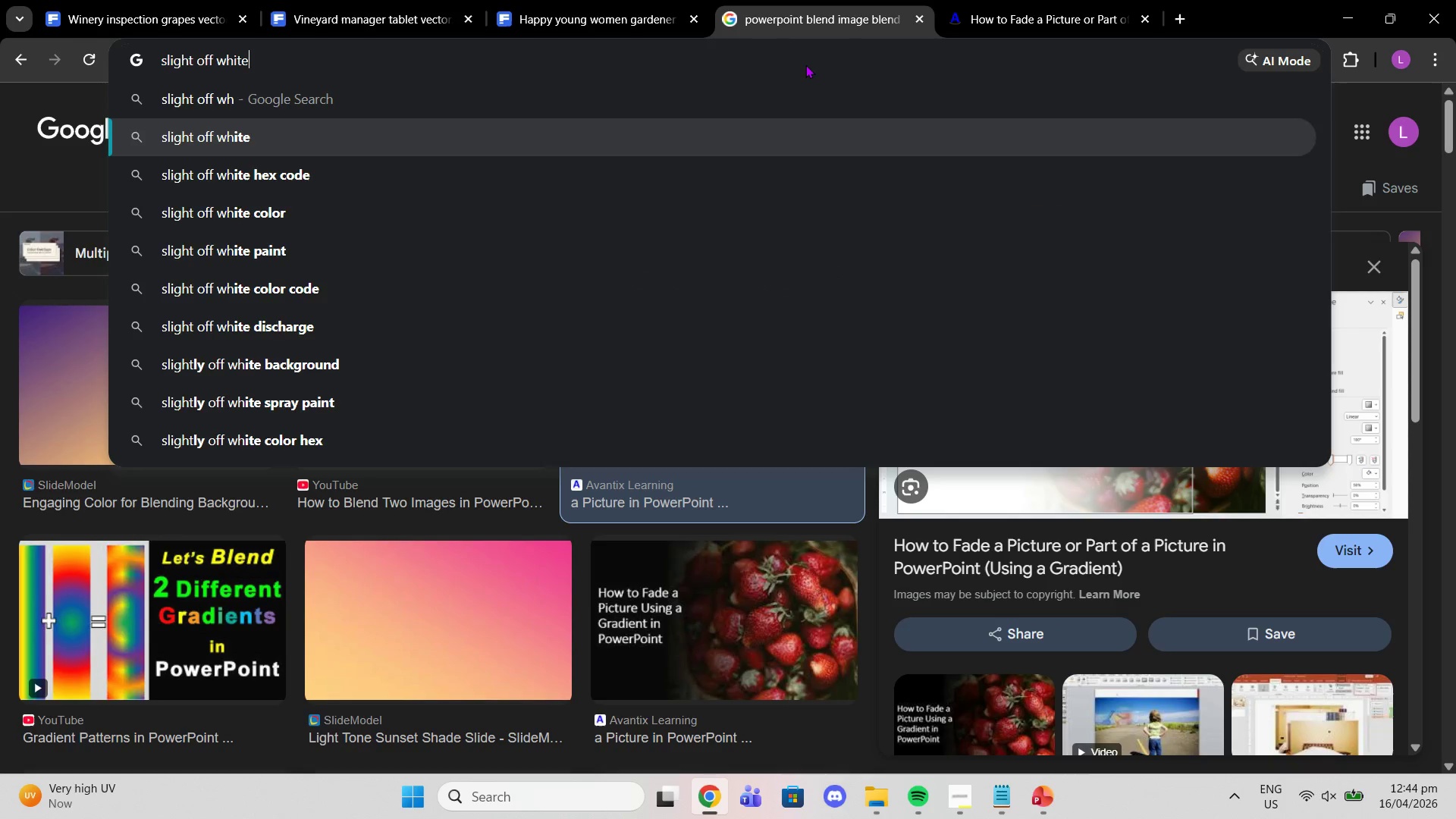 
key(ArrowDown)
 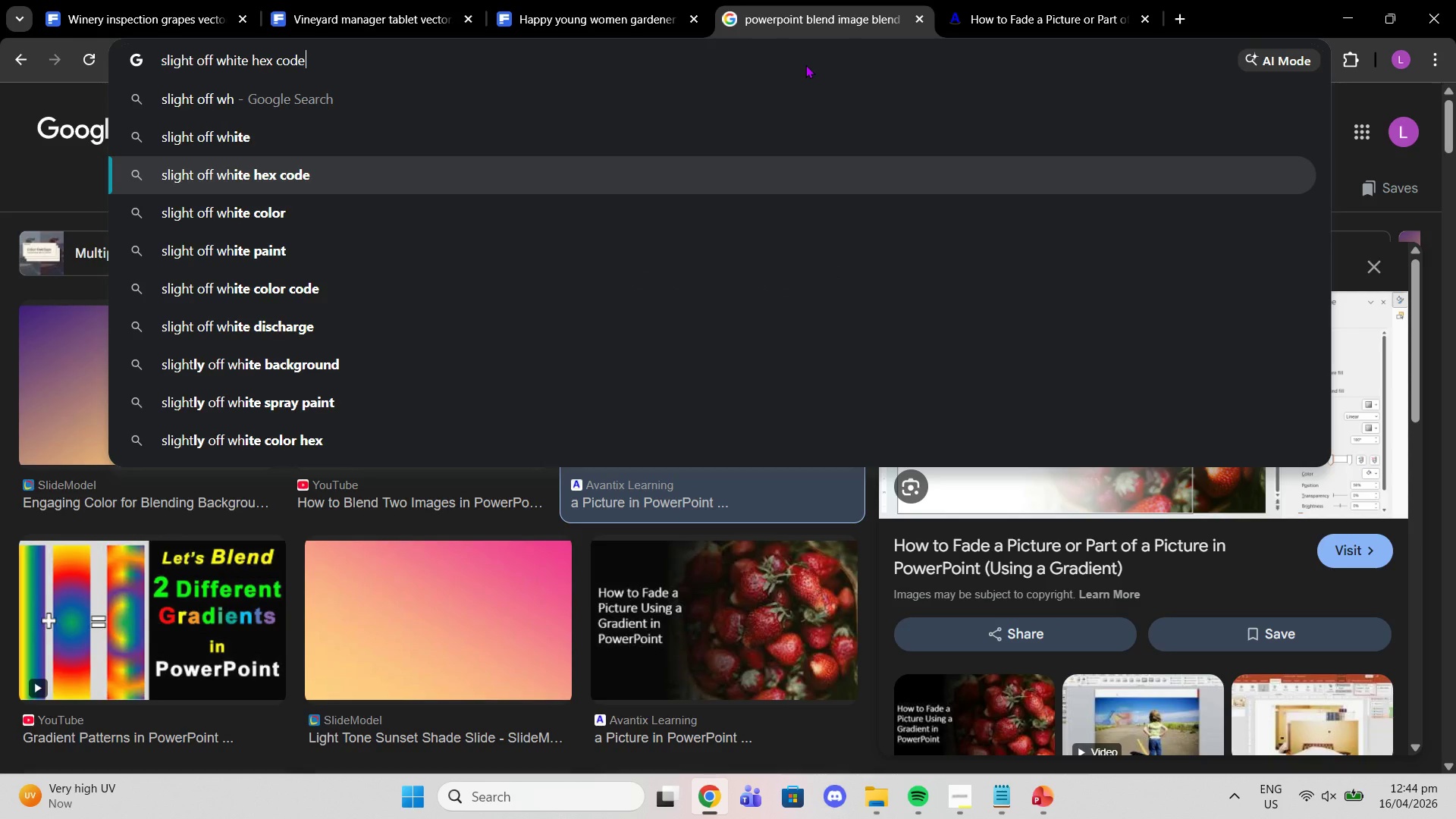 
key(Enter)
 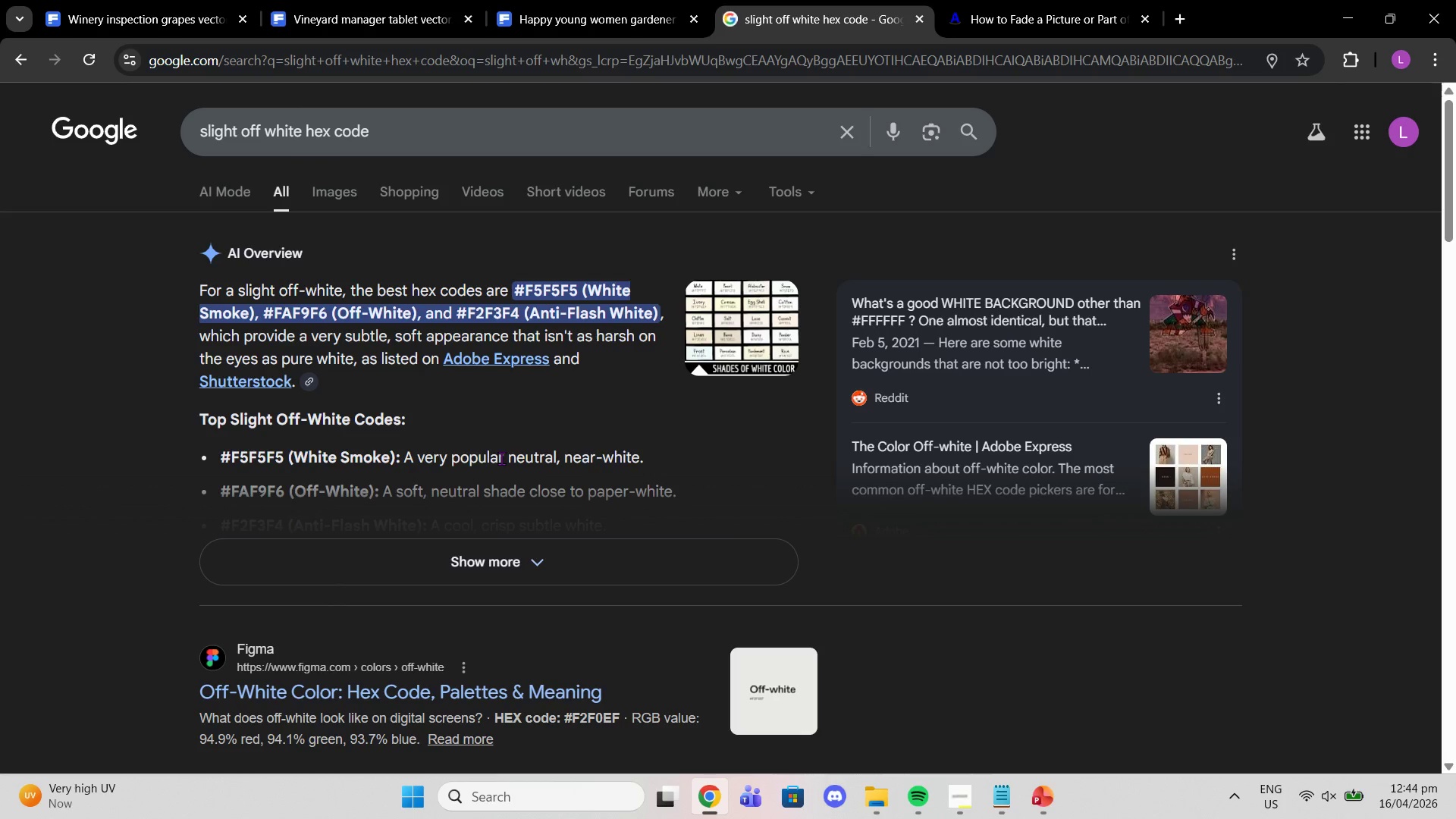 
left_click([178, 0])
 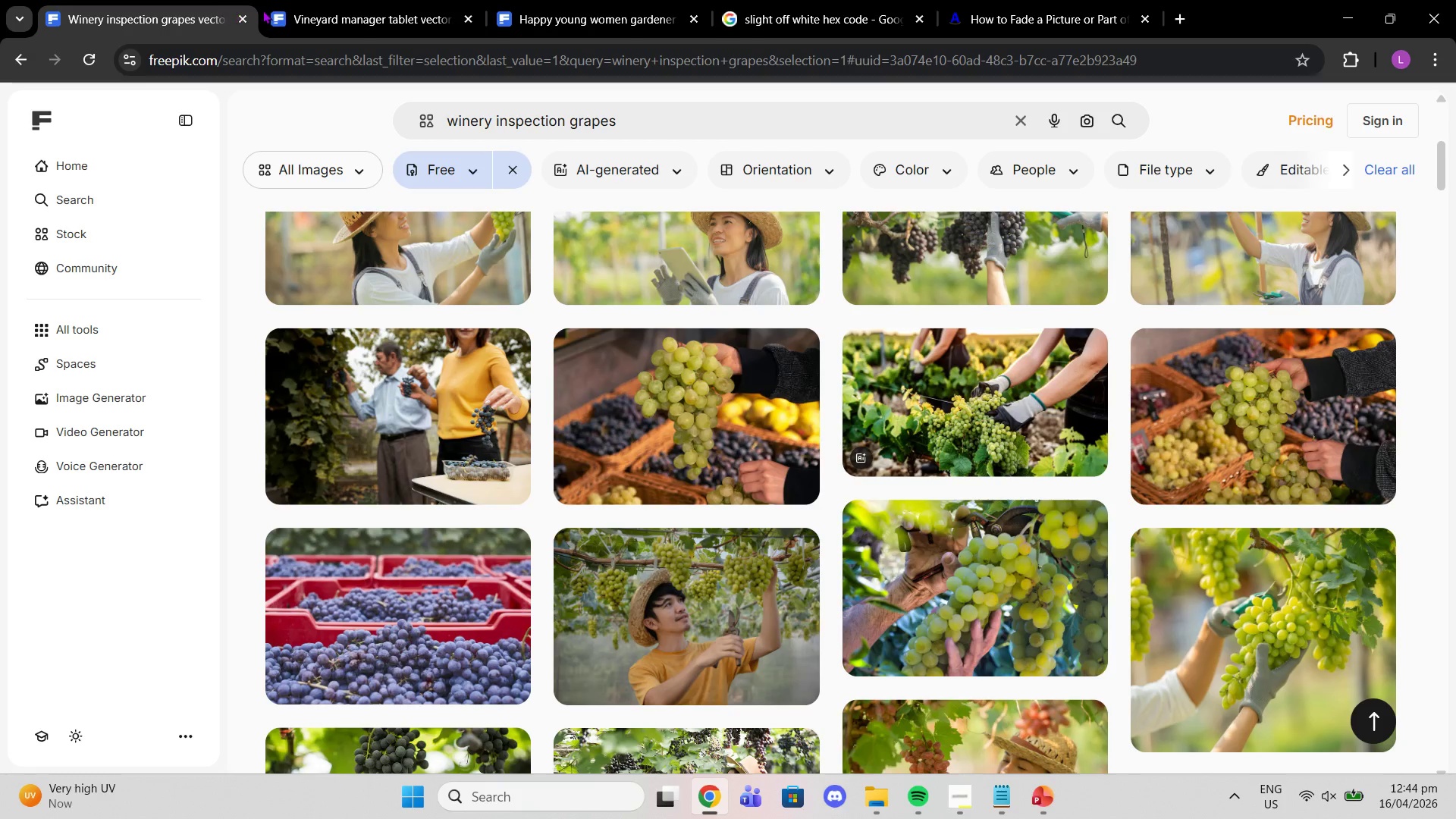 
left_click([312, 8])
 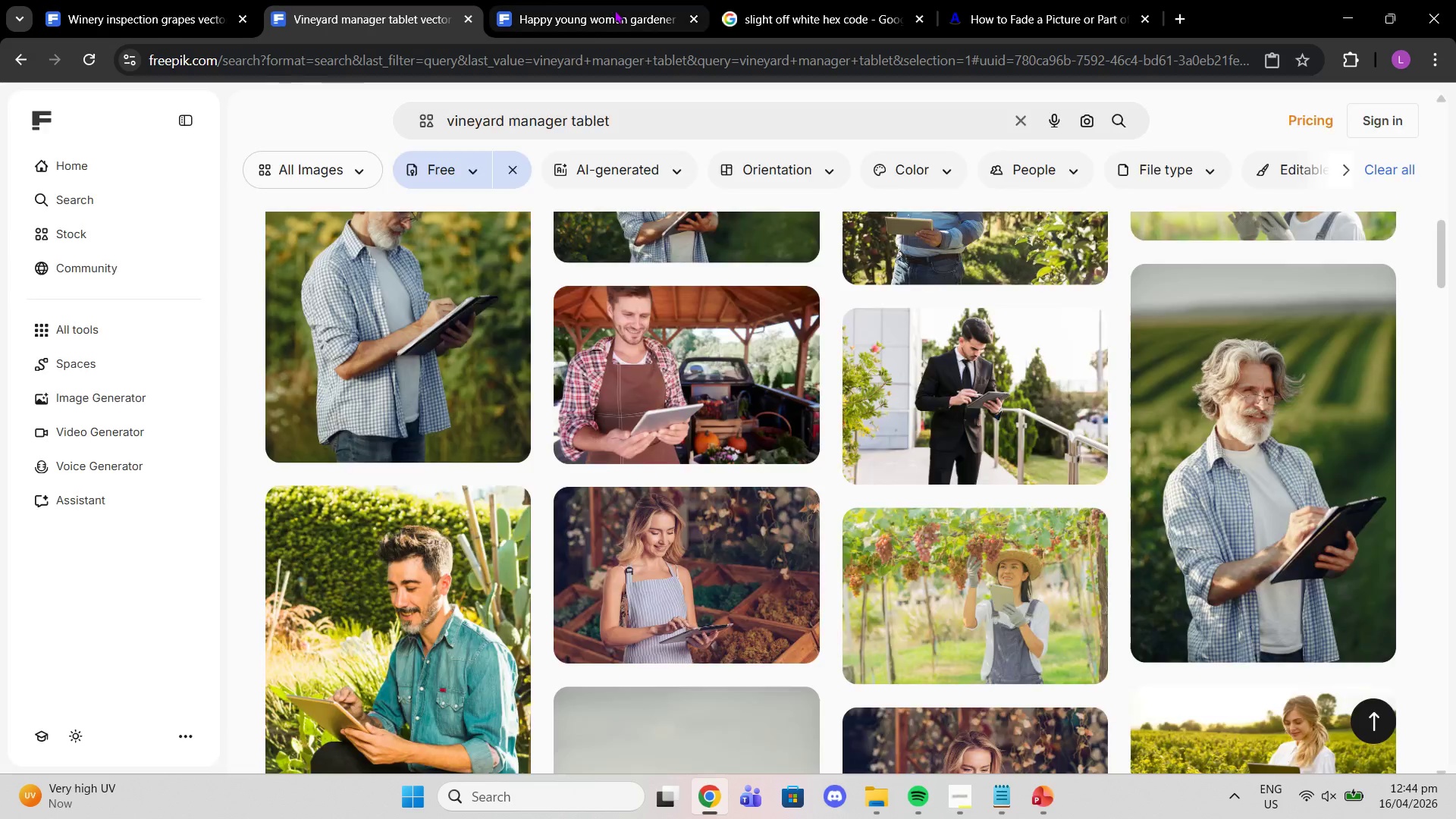 
left_click([616, 18])
 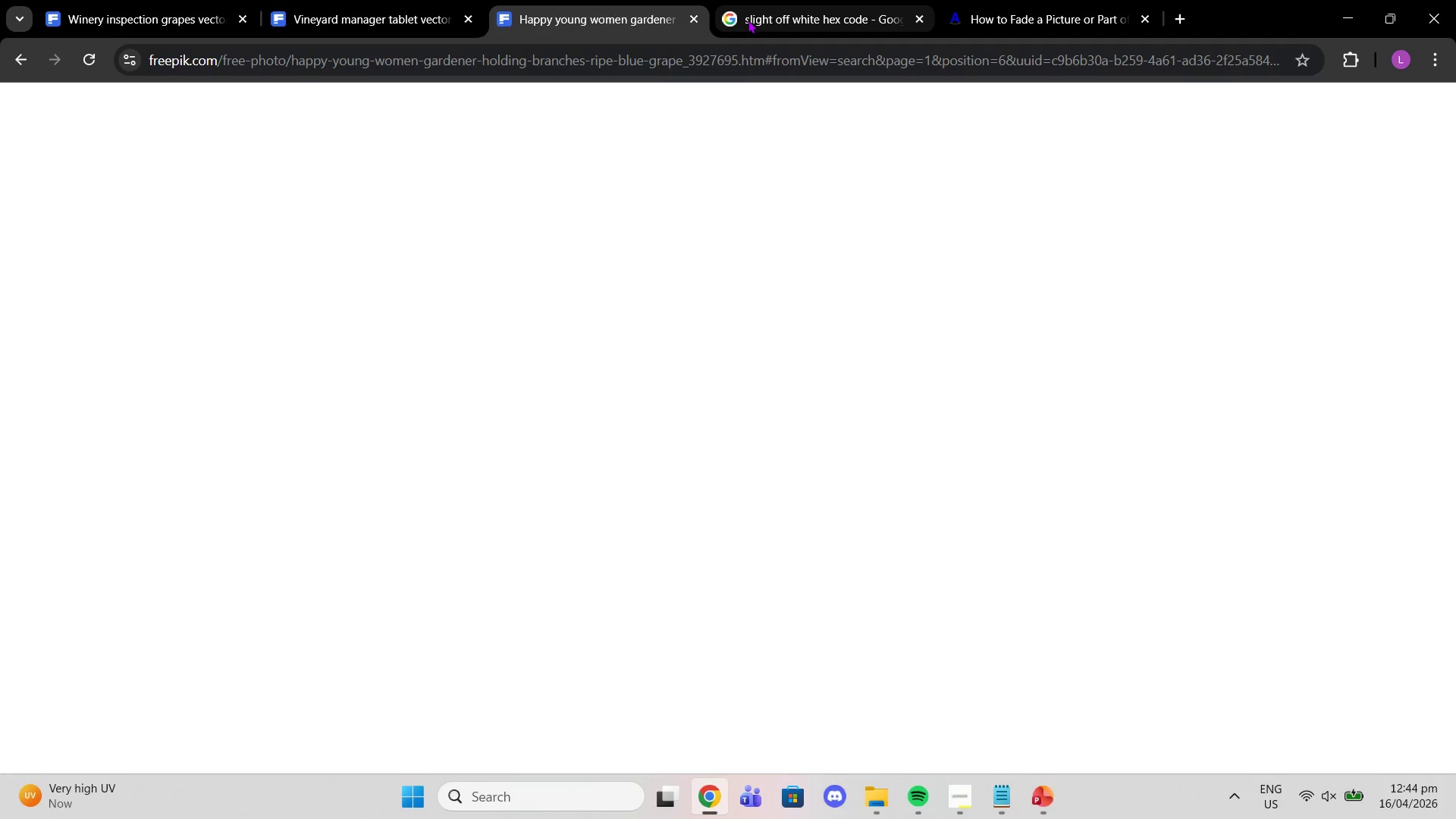 
left_click([748, 20])
 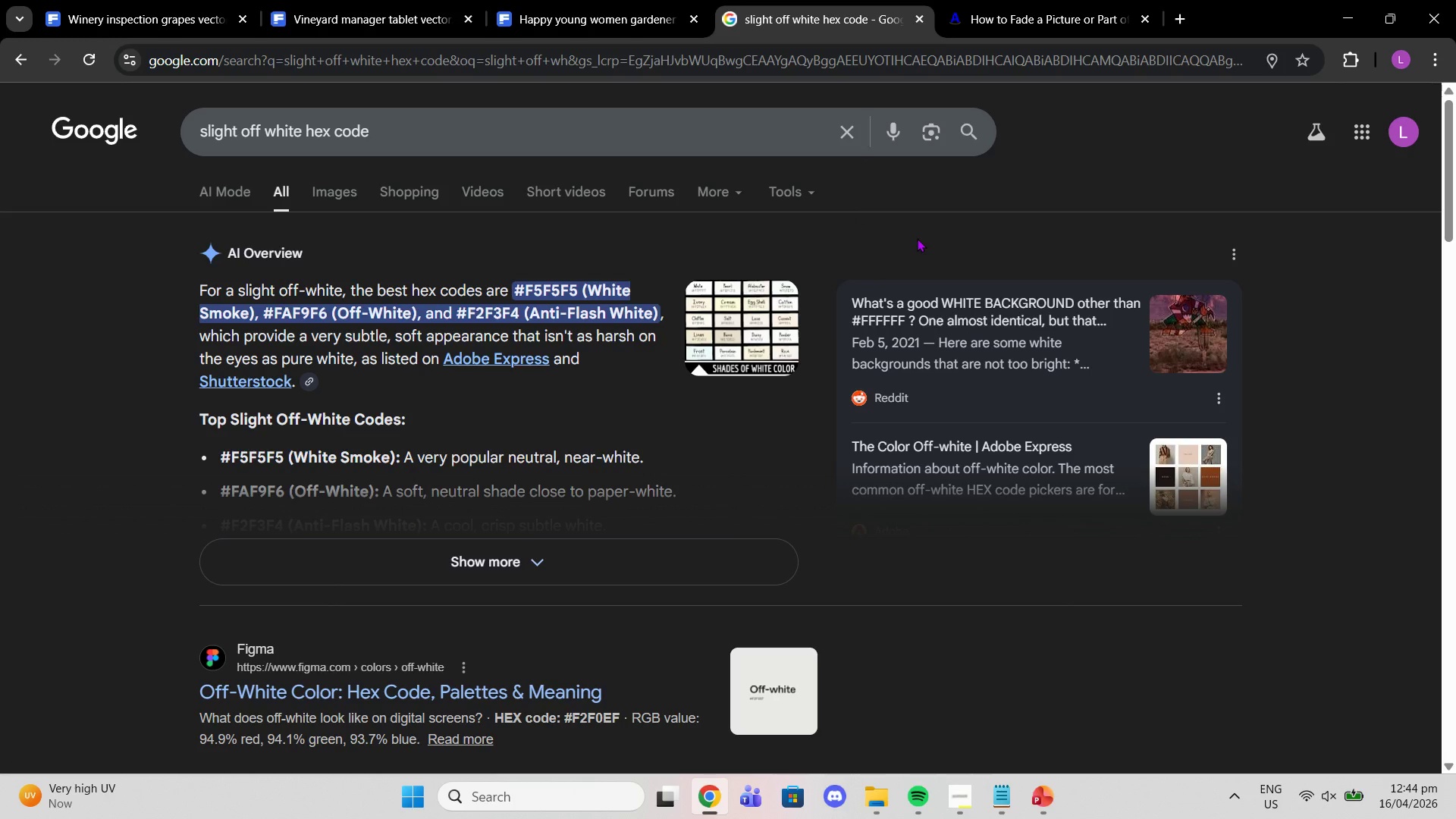 
wait(13.17)
 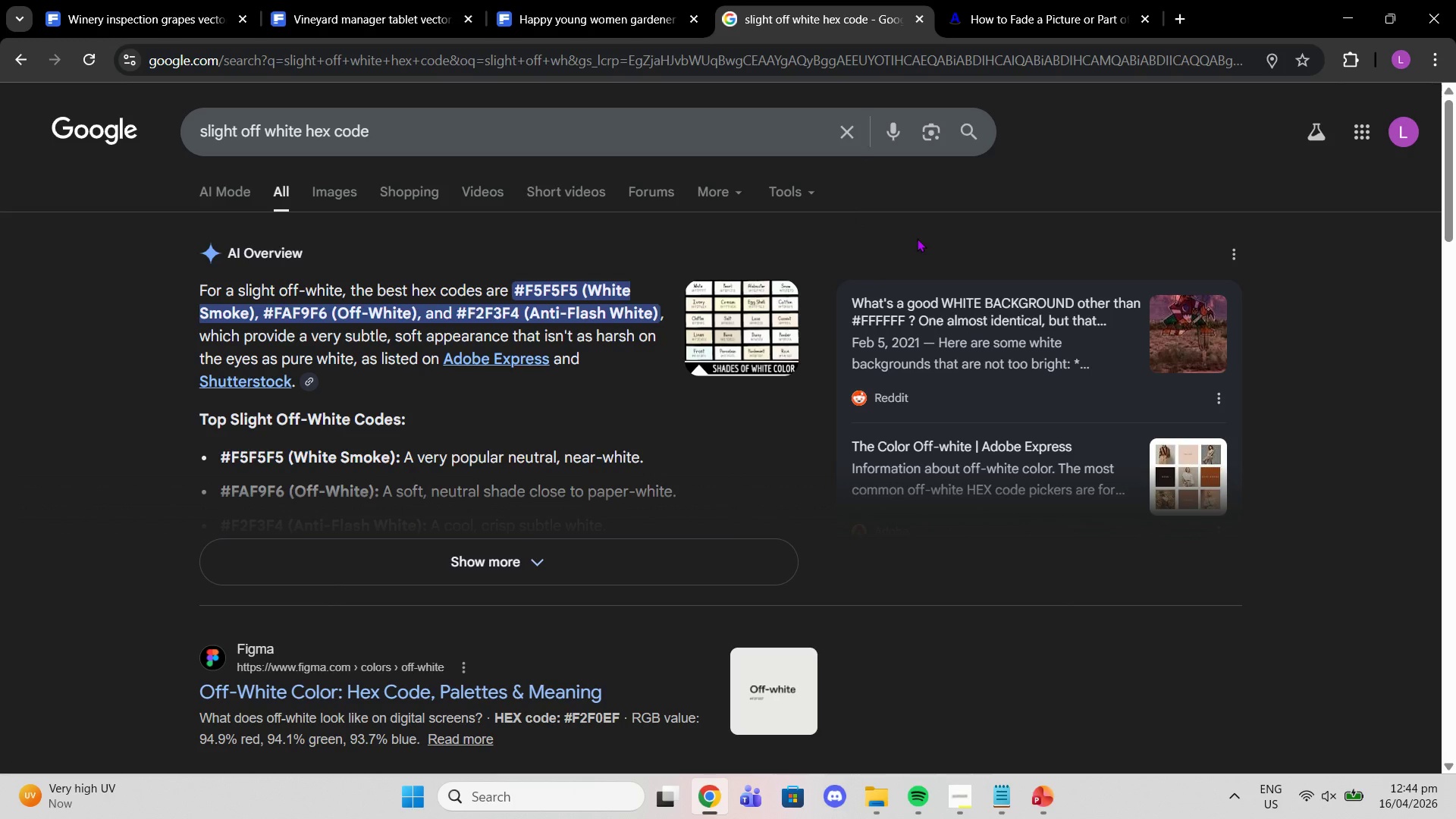 
left_click([334, 171])
 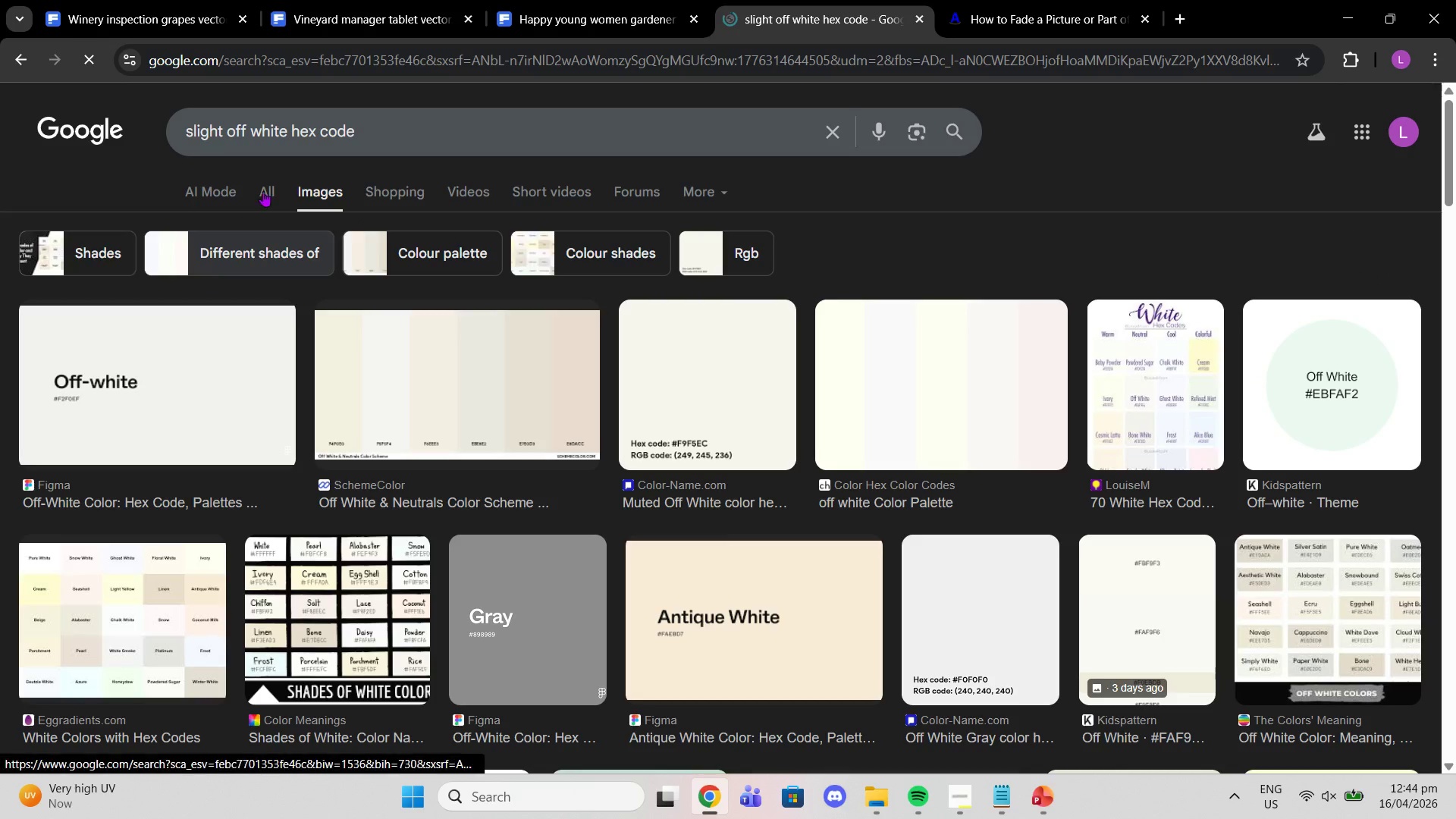 
left_click([274, 193])
 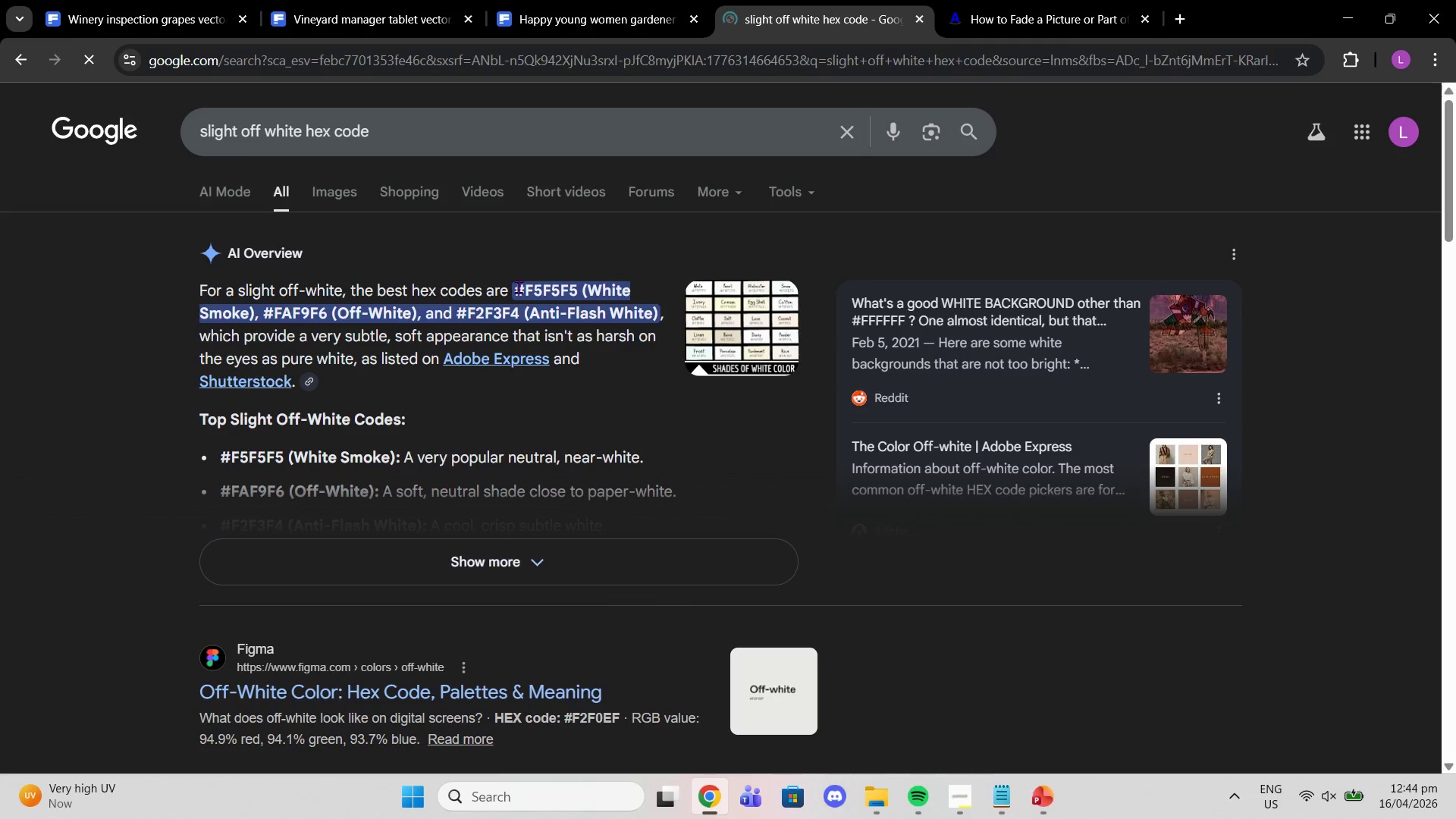 
left_click_drag(start_coordinate=[518, 288], to_coordinate=[577, 286])
 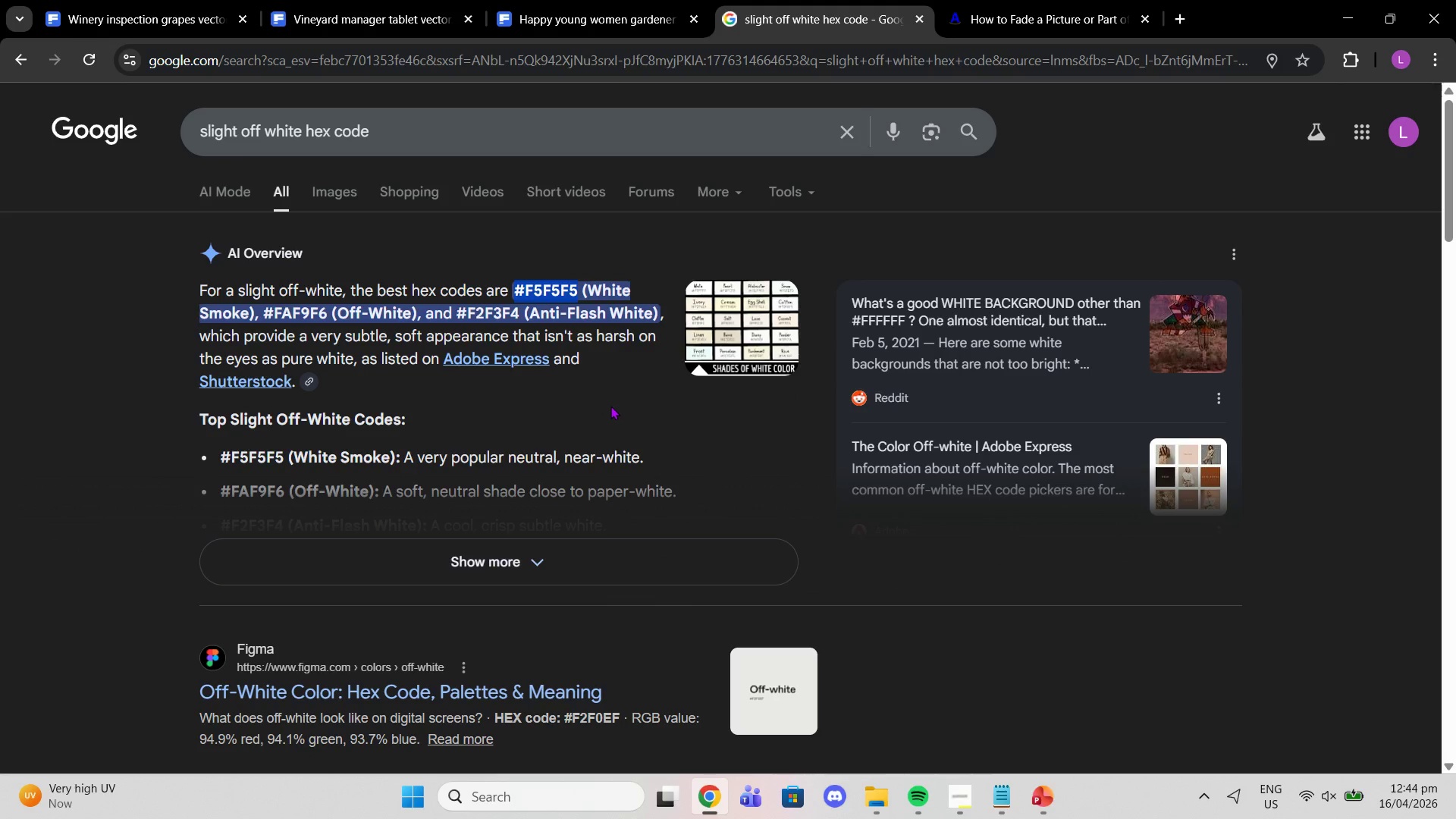 
key(Control+C)
 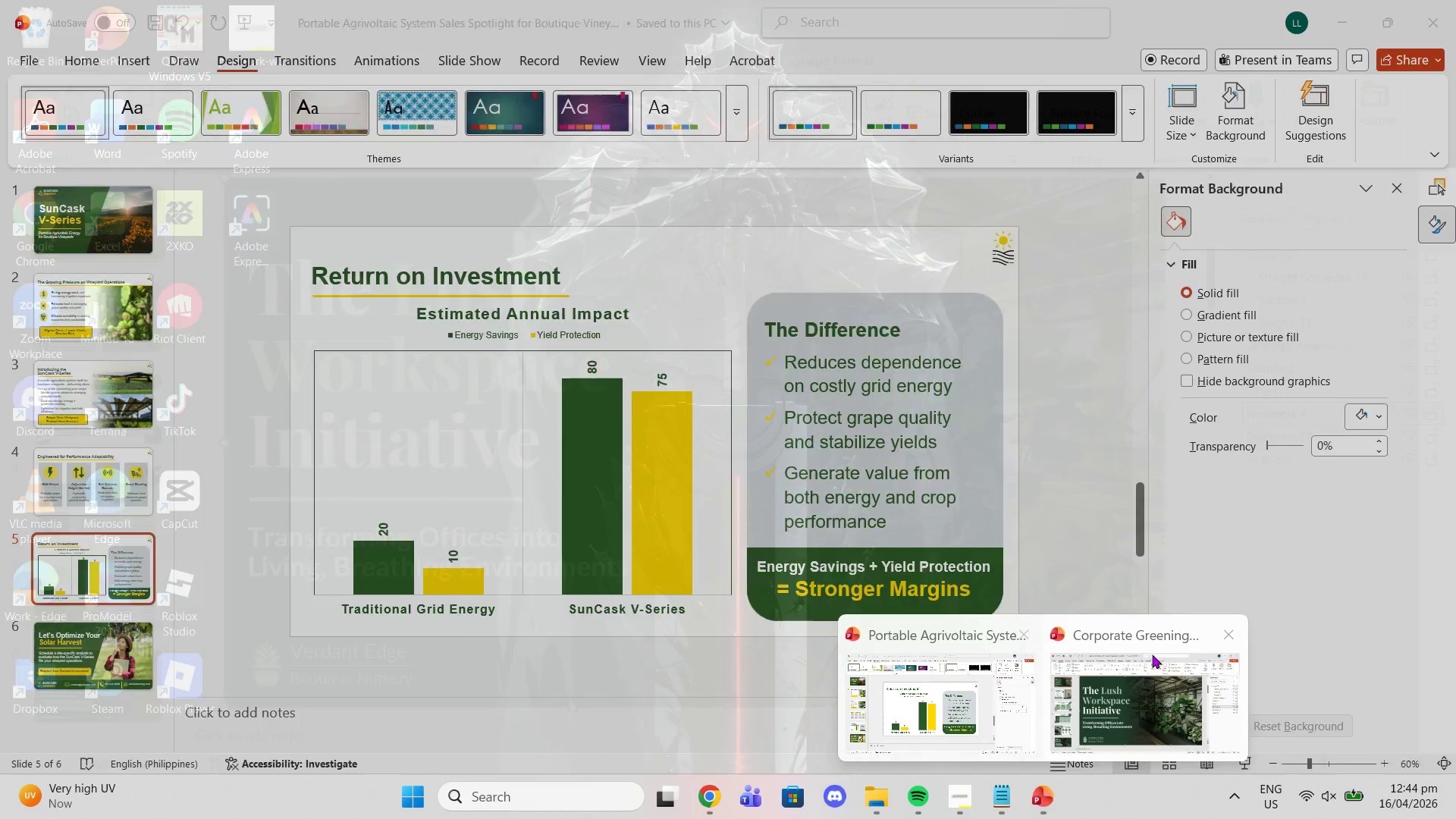 
left_click([1223, 633])
 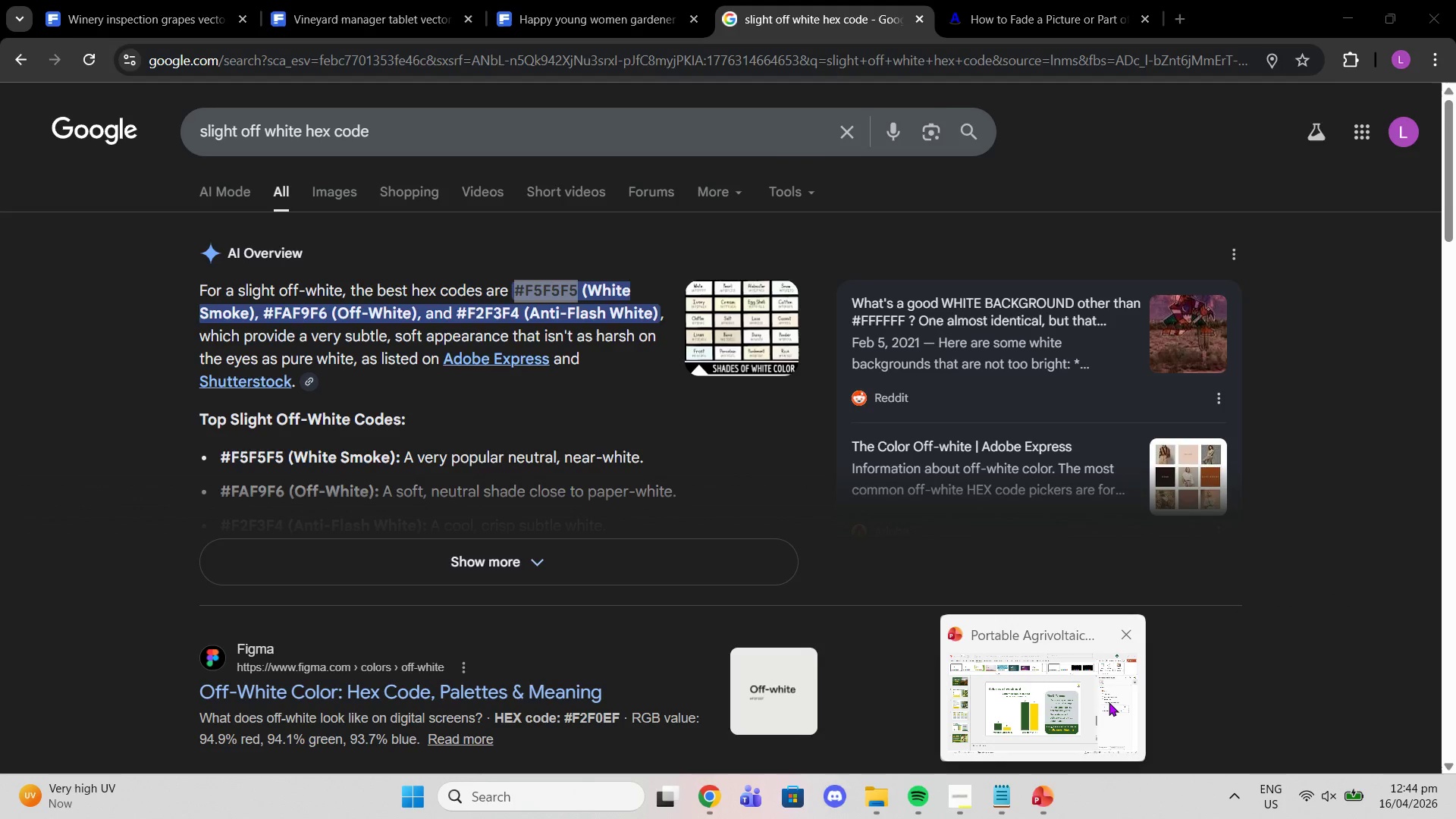 
left_click([1106, 702])
 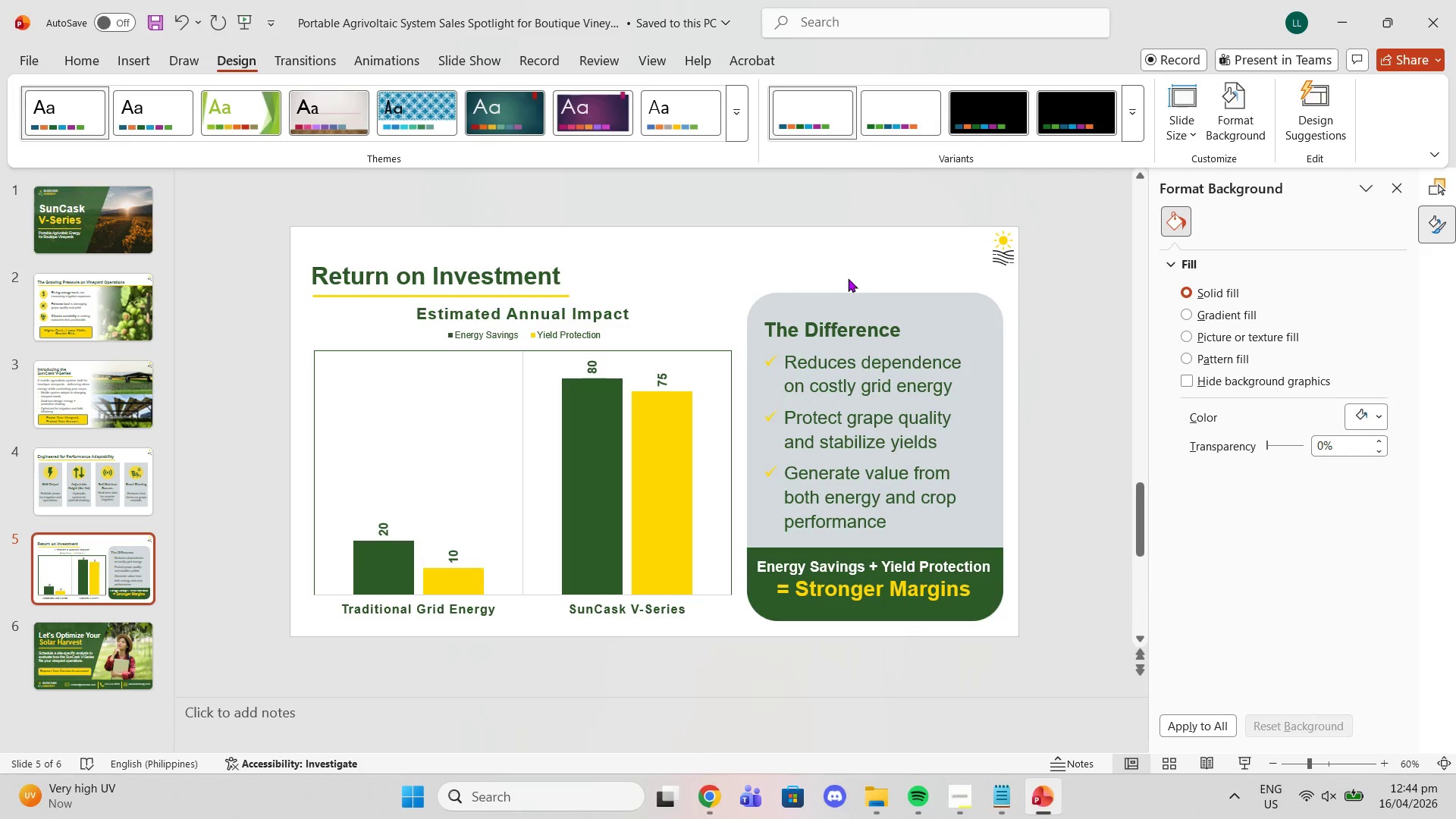 
left_click([848, 278])
 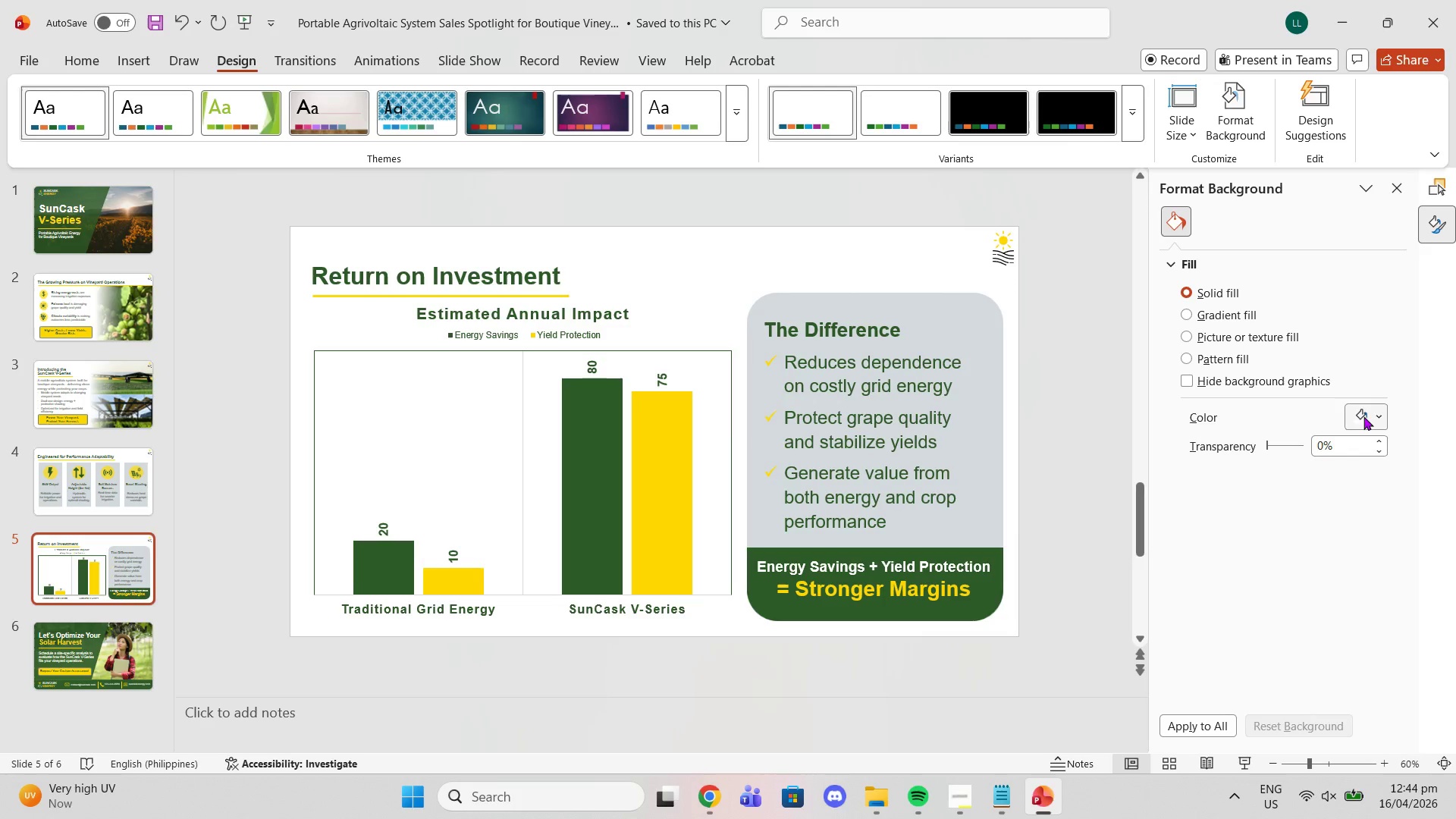 
left_click([1350, 419])
 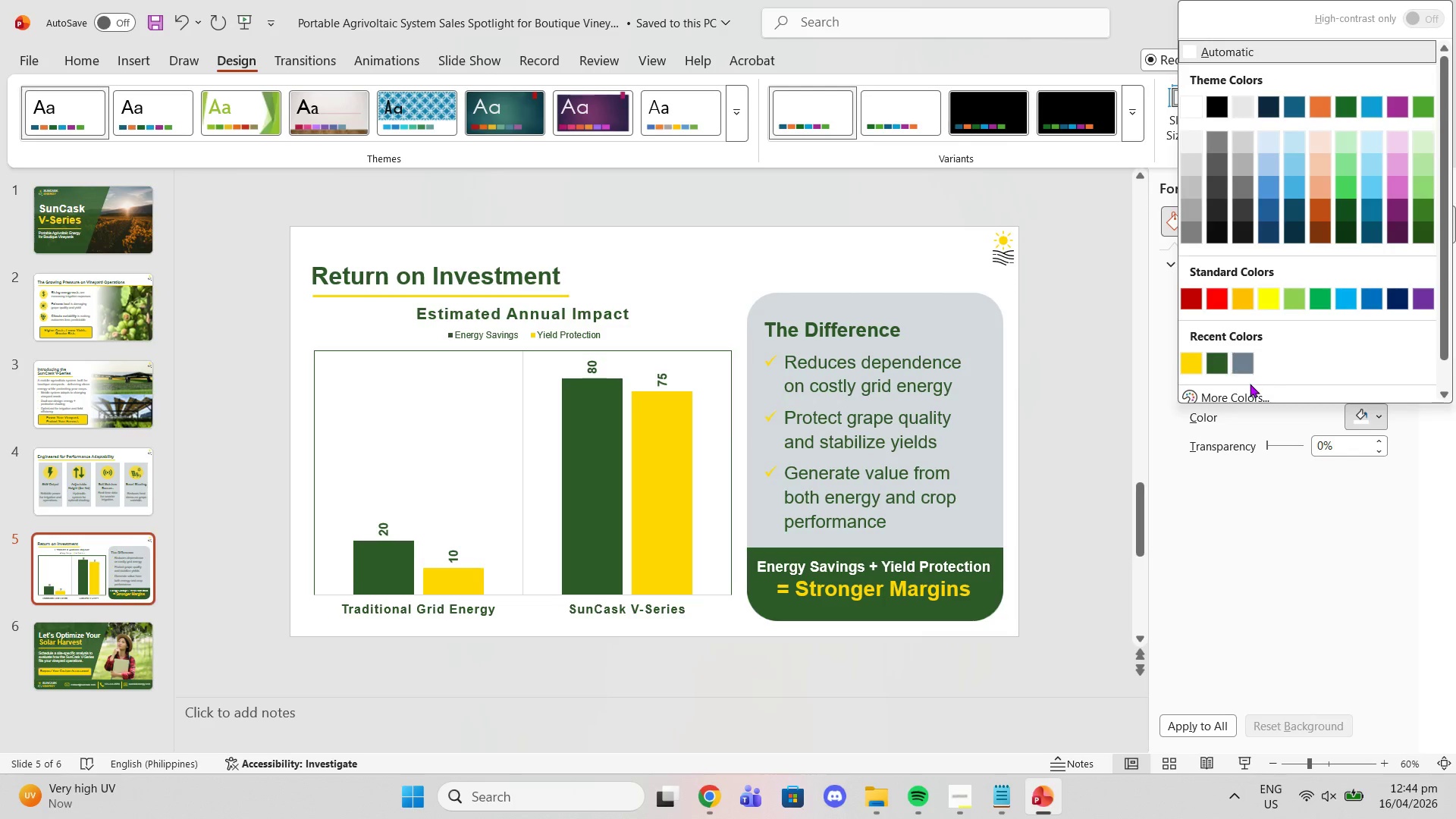 
left_click([1250, 399])
 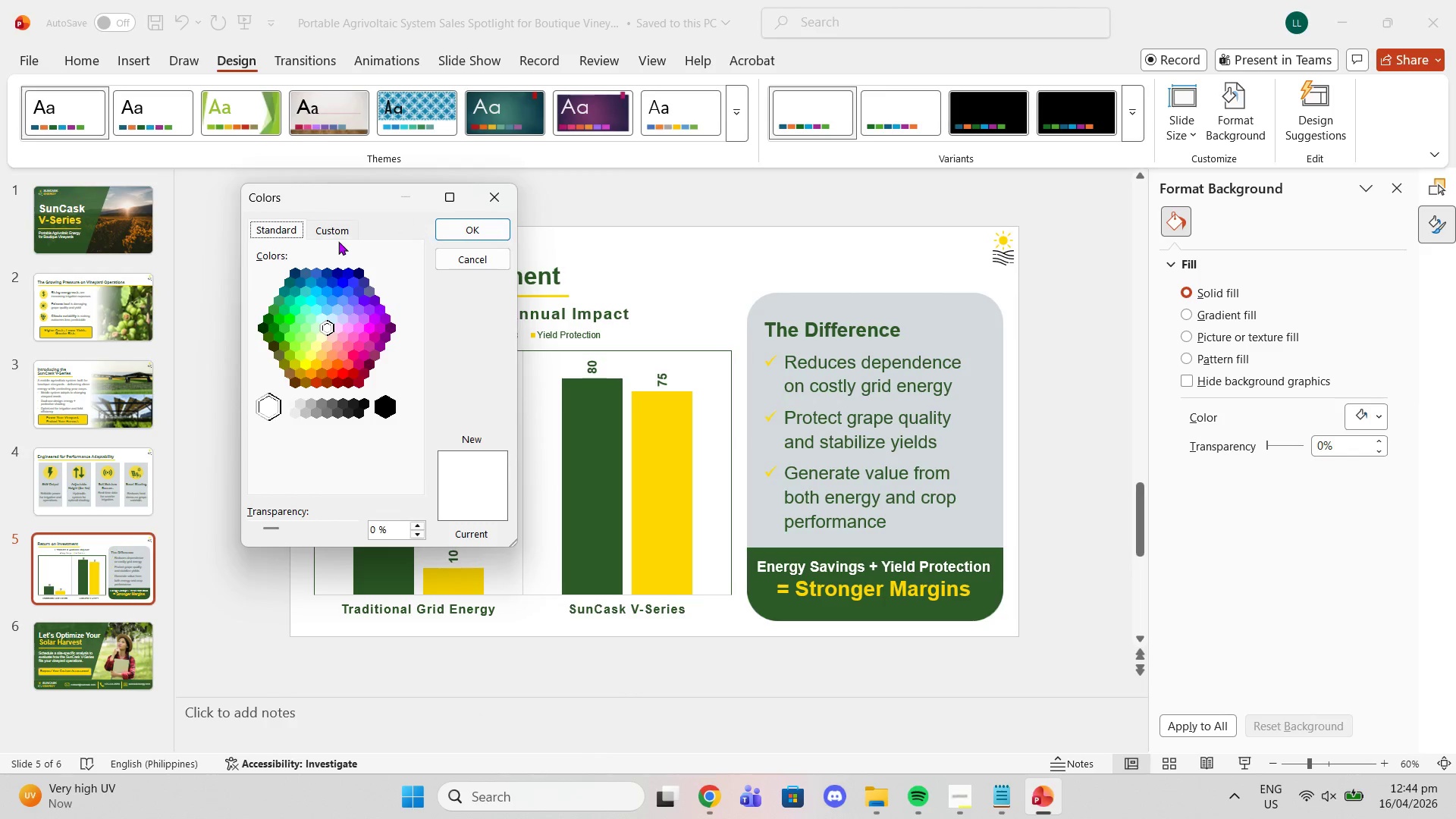 
left_click([332, 232])
 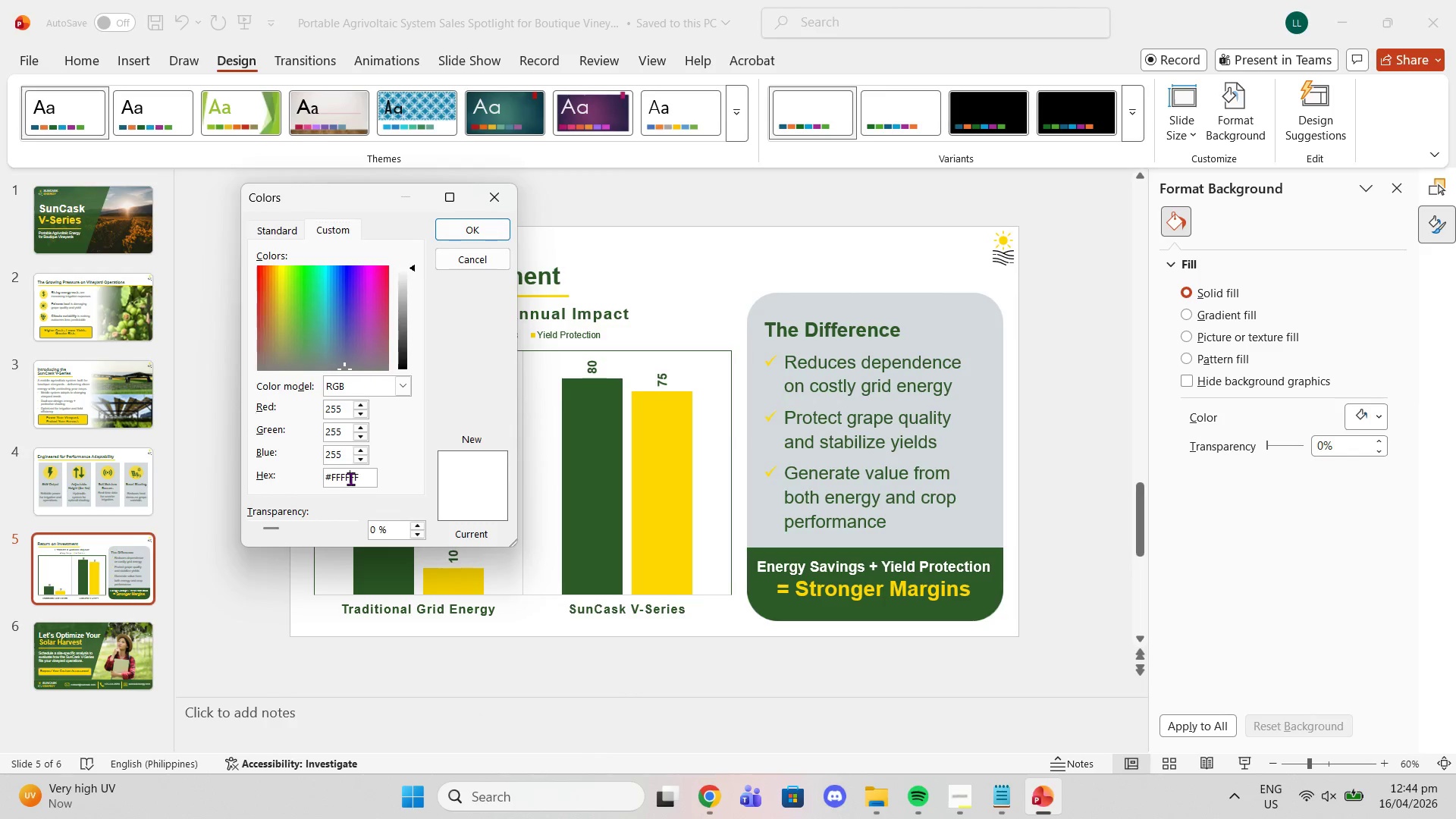 
double_click([350, 479])
 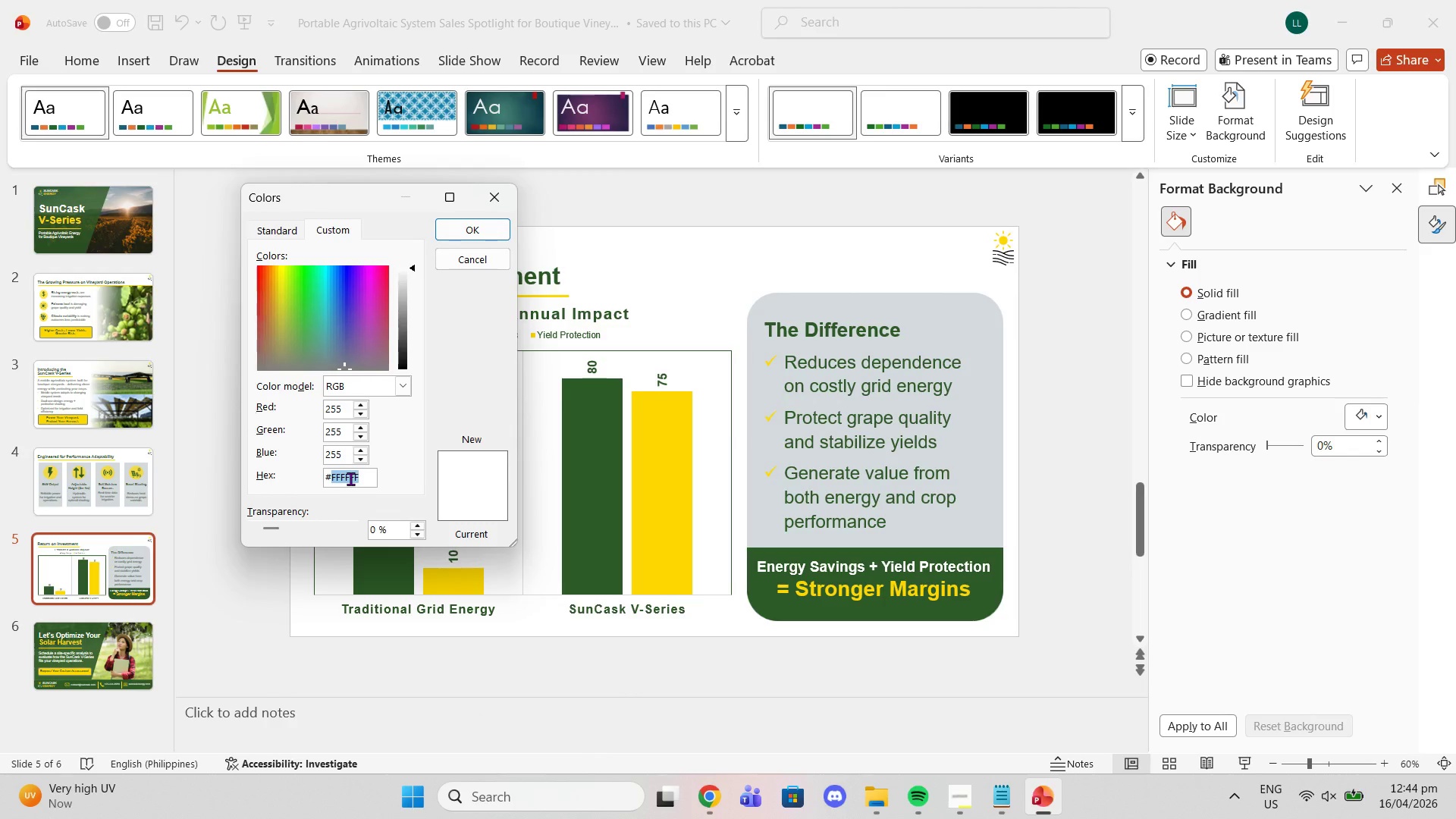 
key(Backspace)
 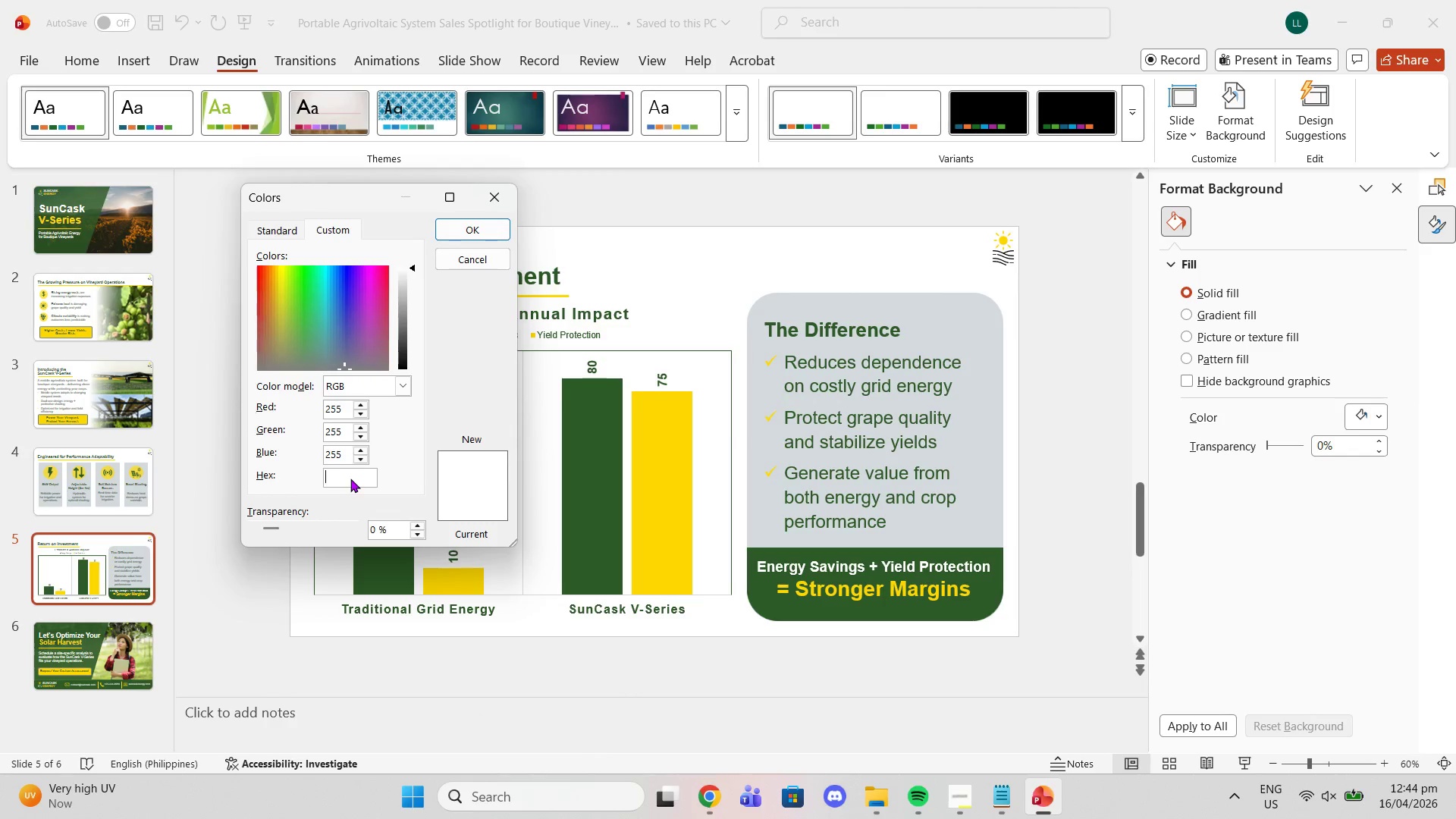 
key(Backspace)
 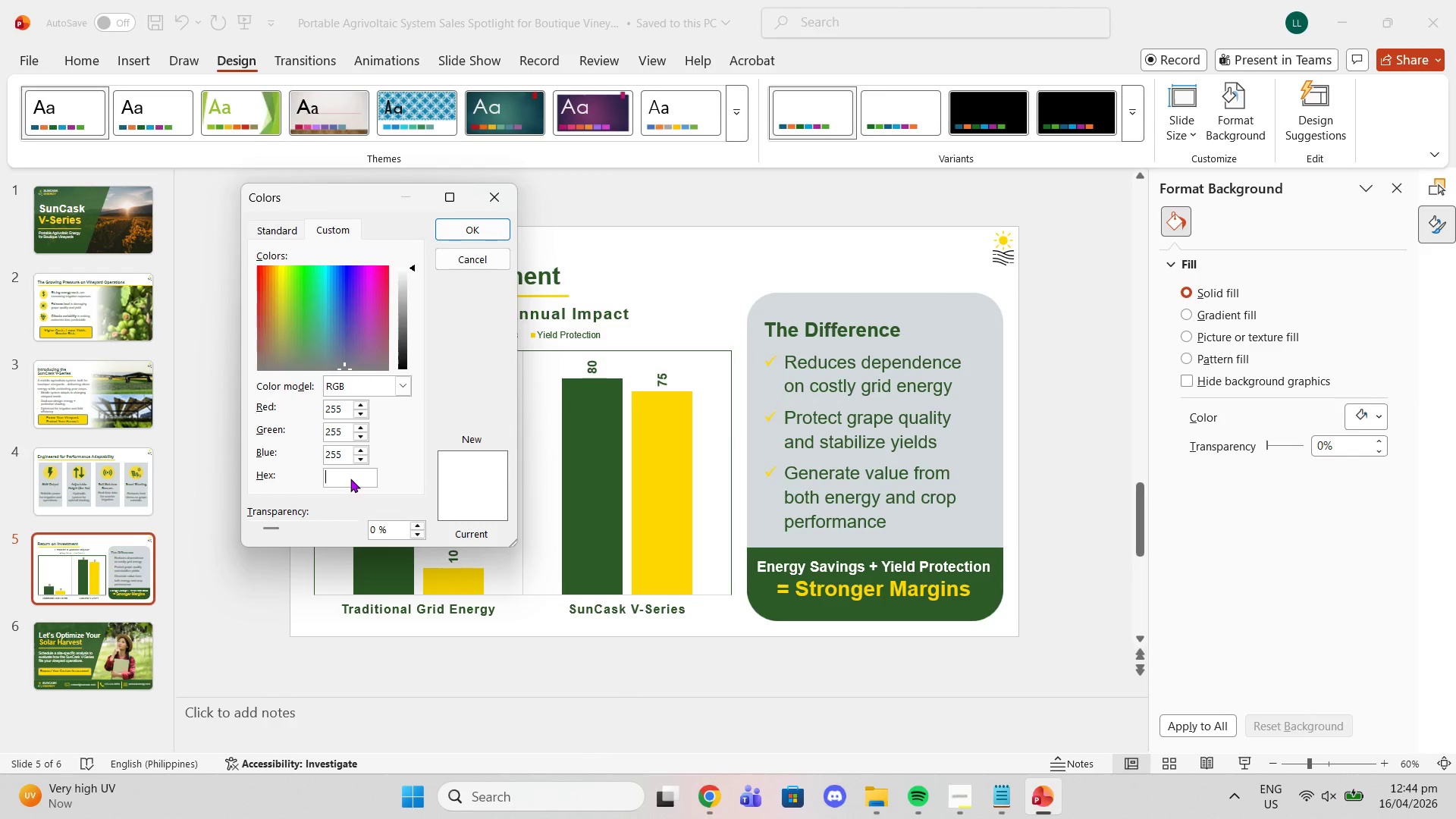 
key(Control+V)
 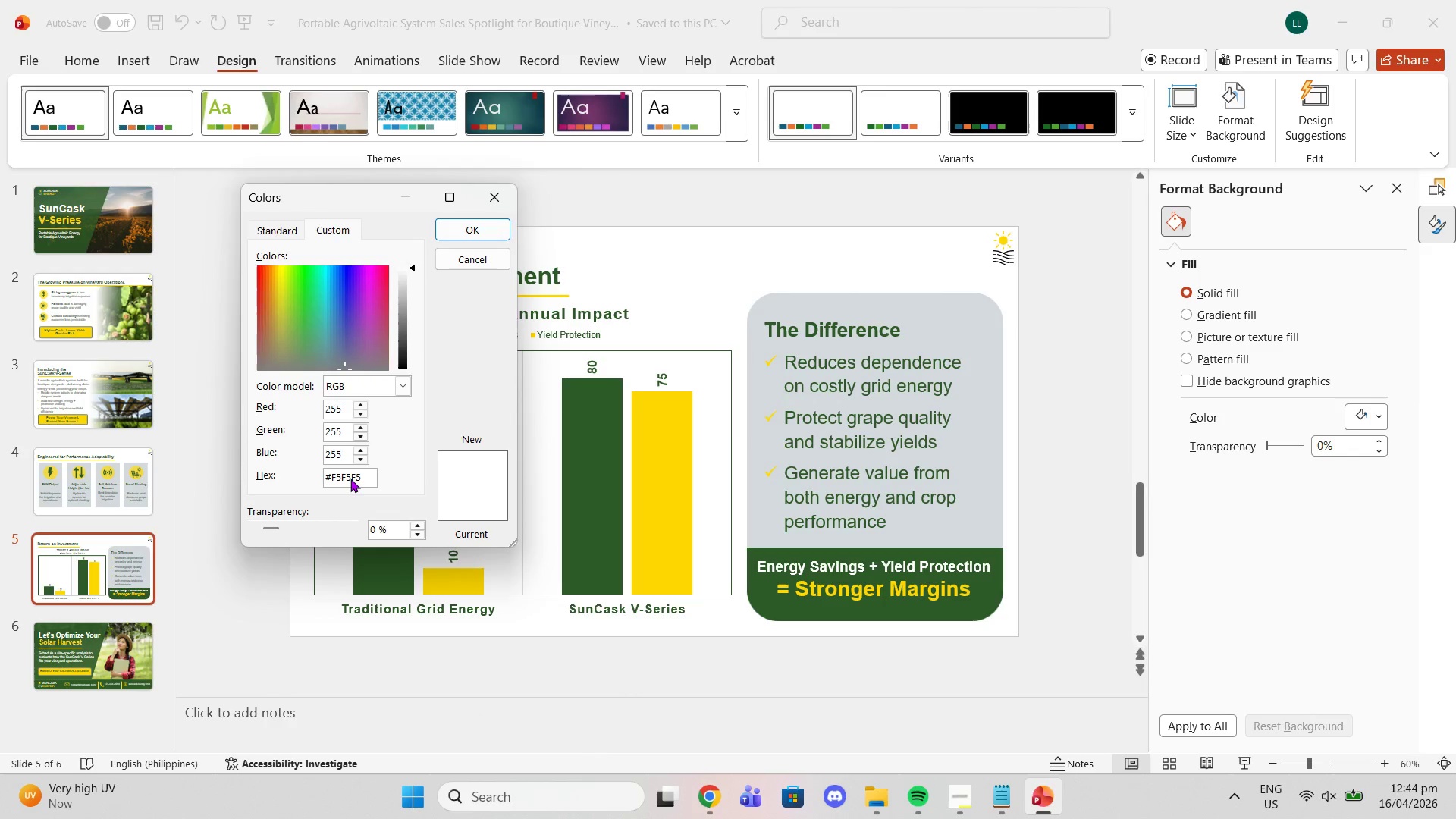 
key(Enter)
 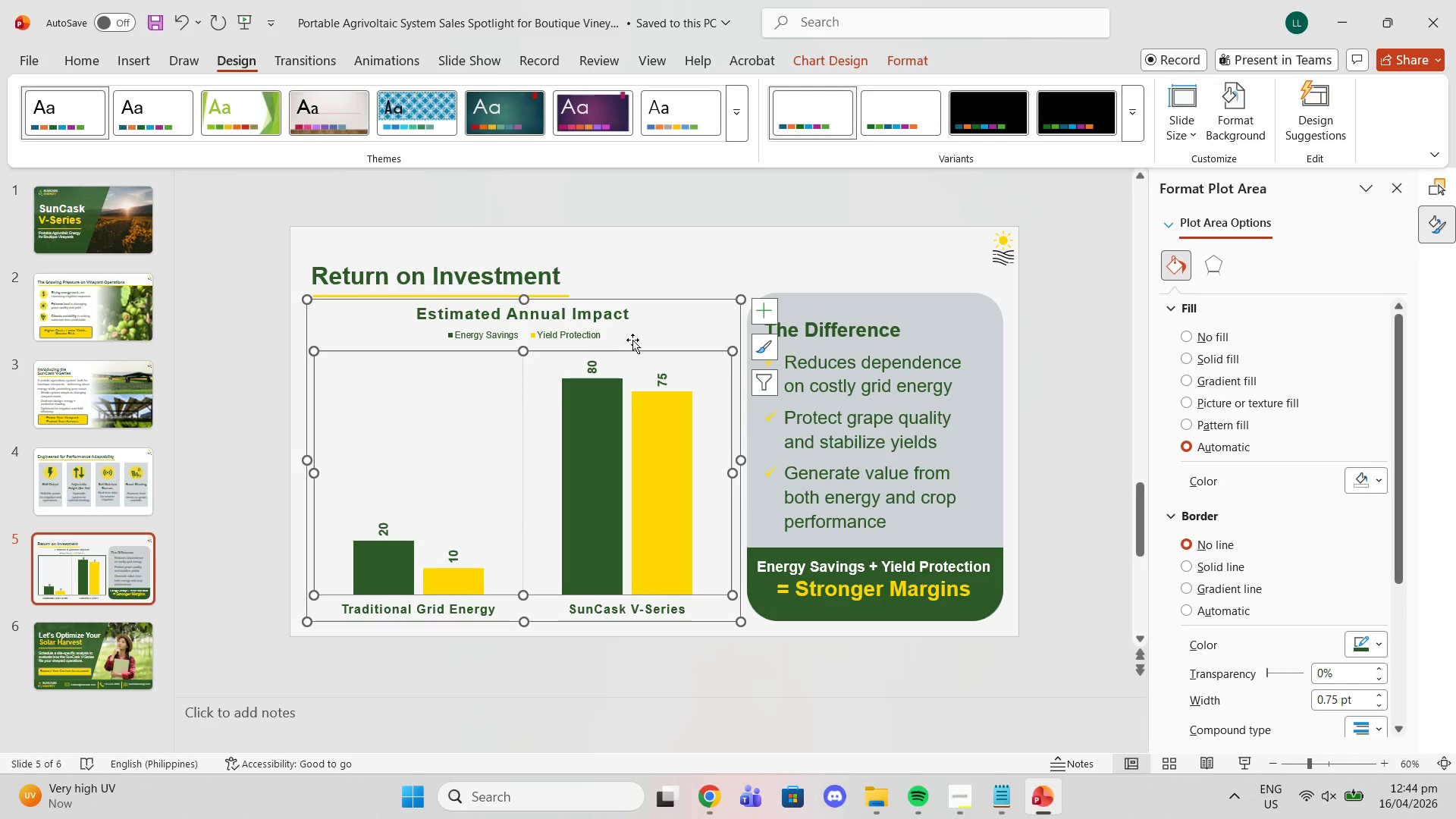 
wait(6.52)
 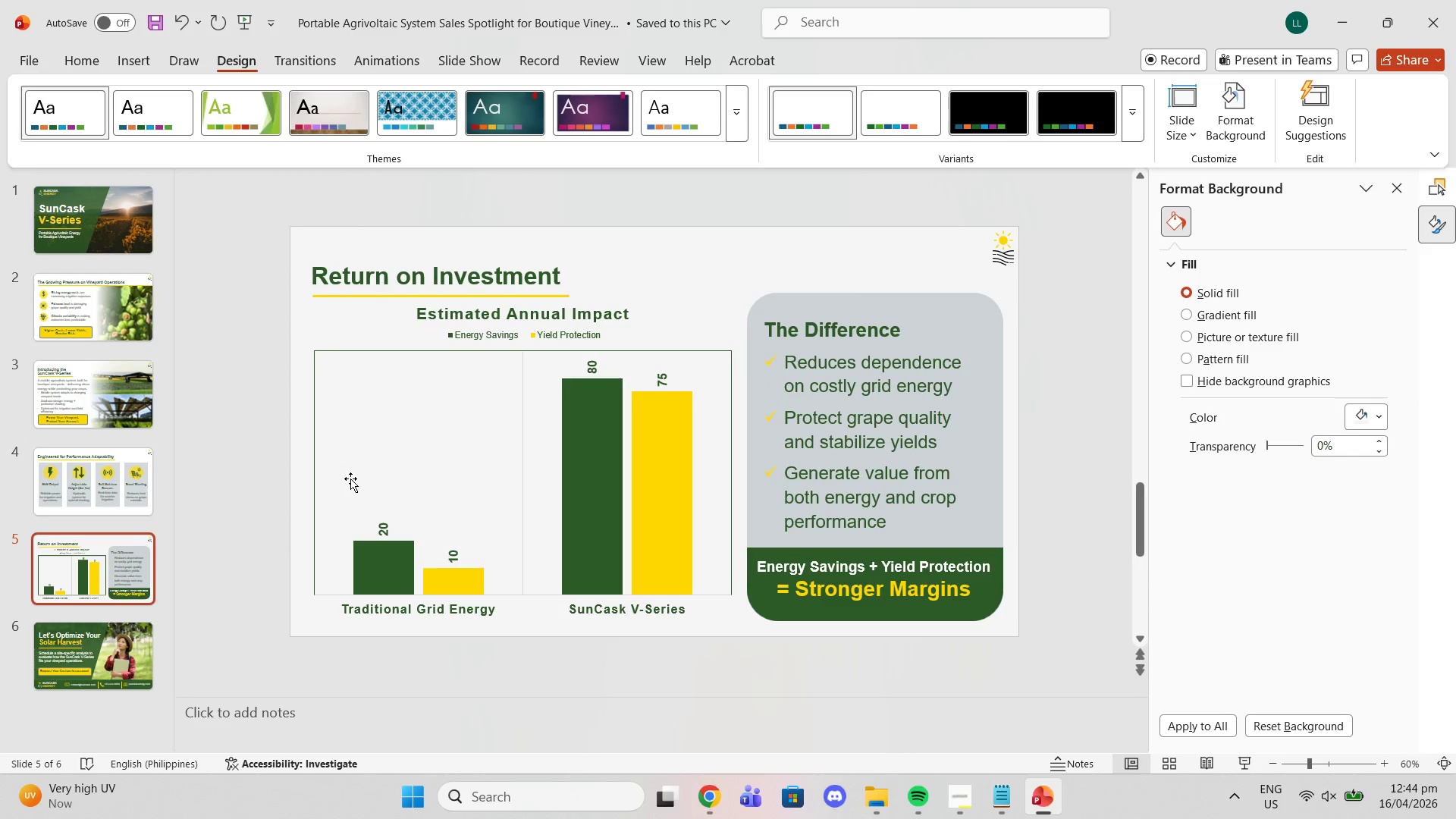 
left_click([1354, 485])
 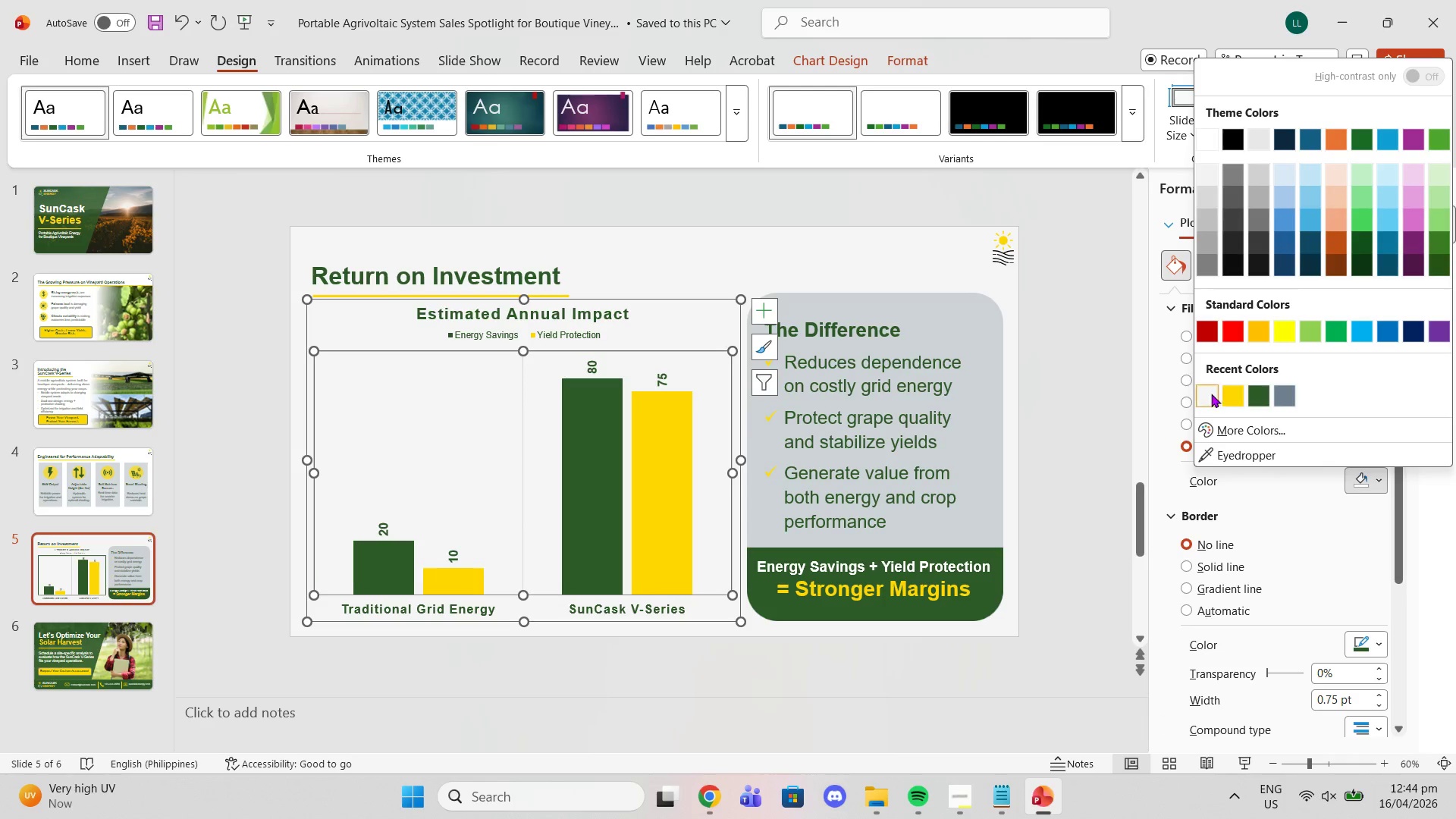 
left_click([1207, 394])
 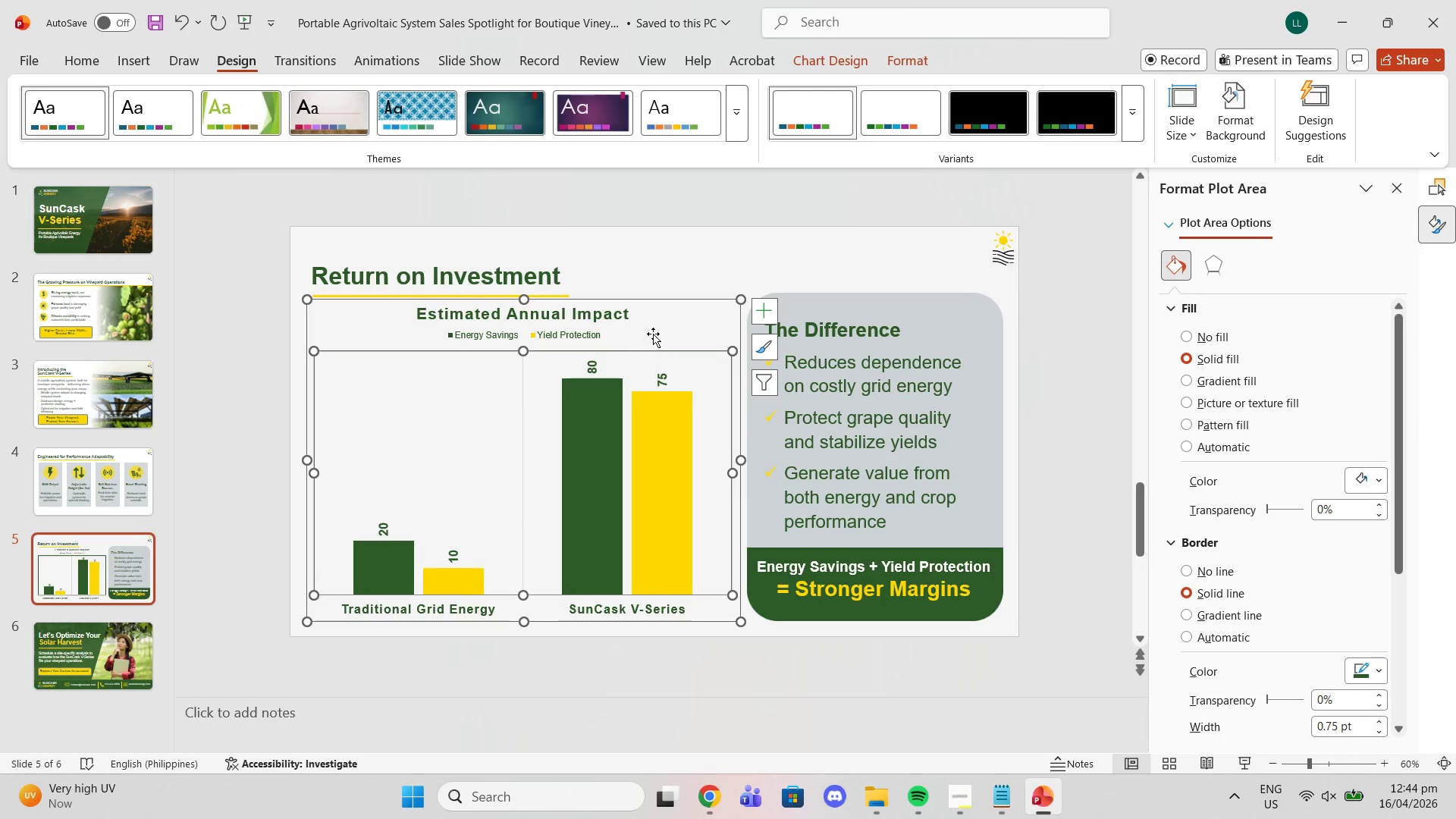 
wait(5.62)
 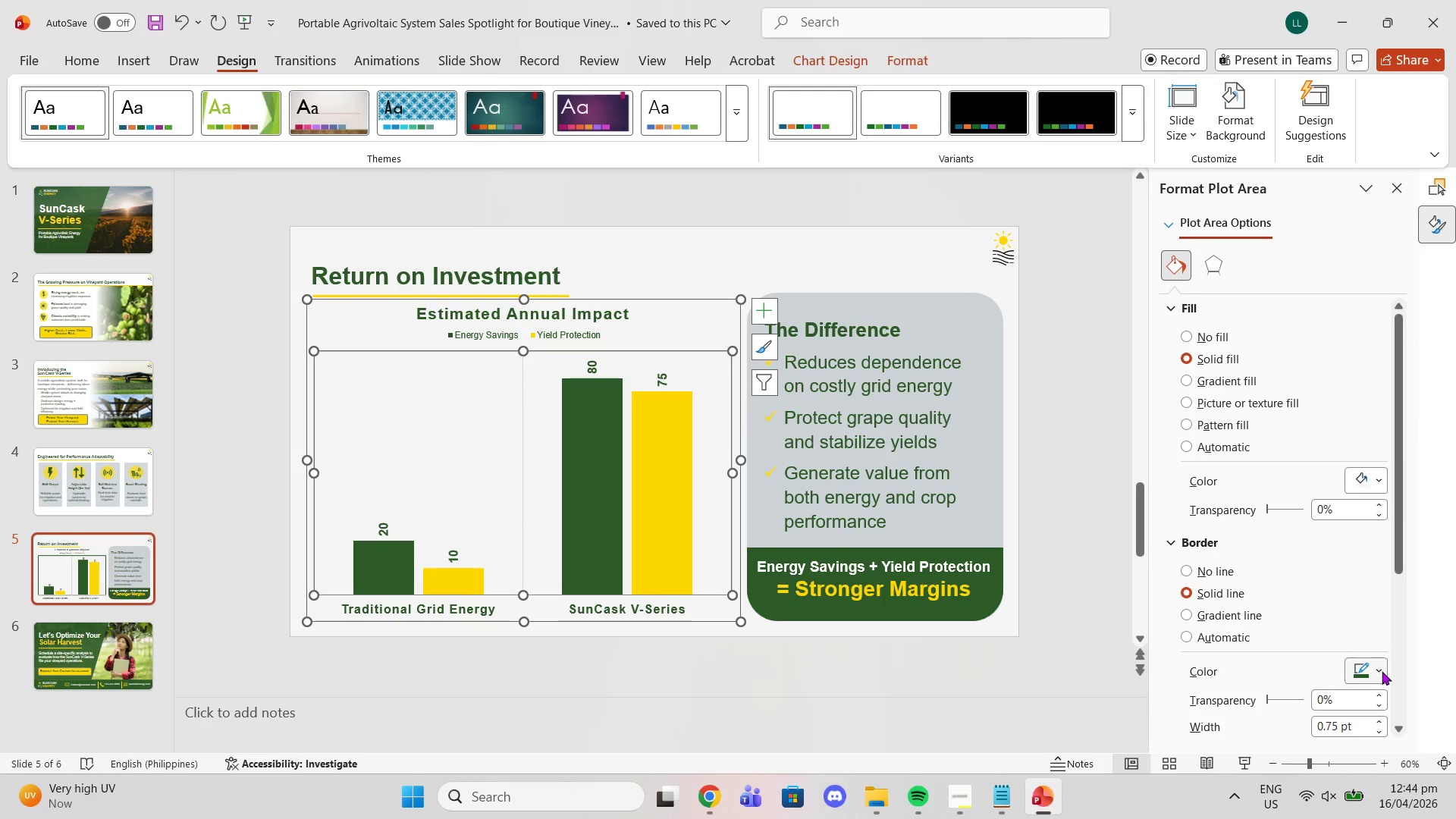 
left_click([653, 357])
 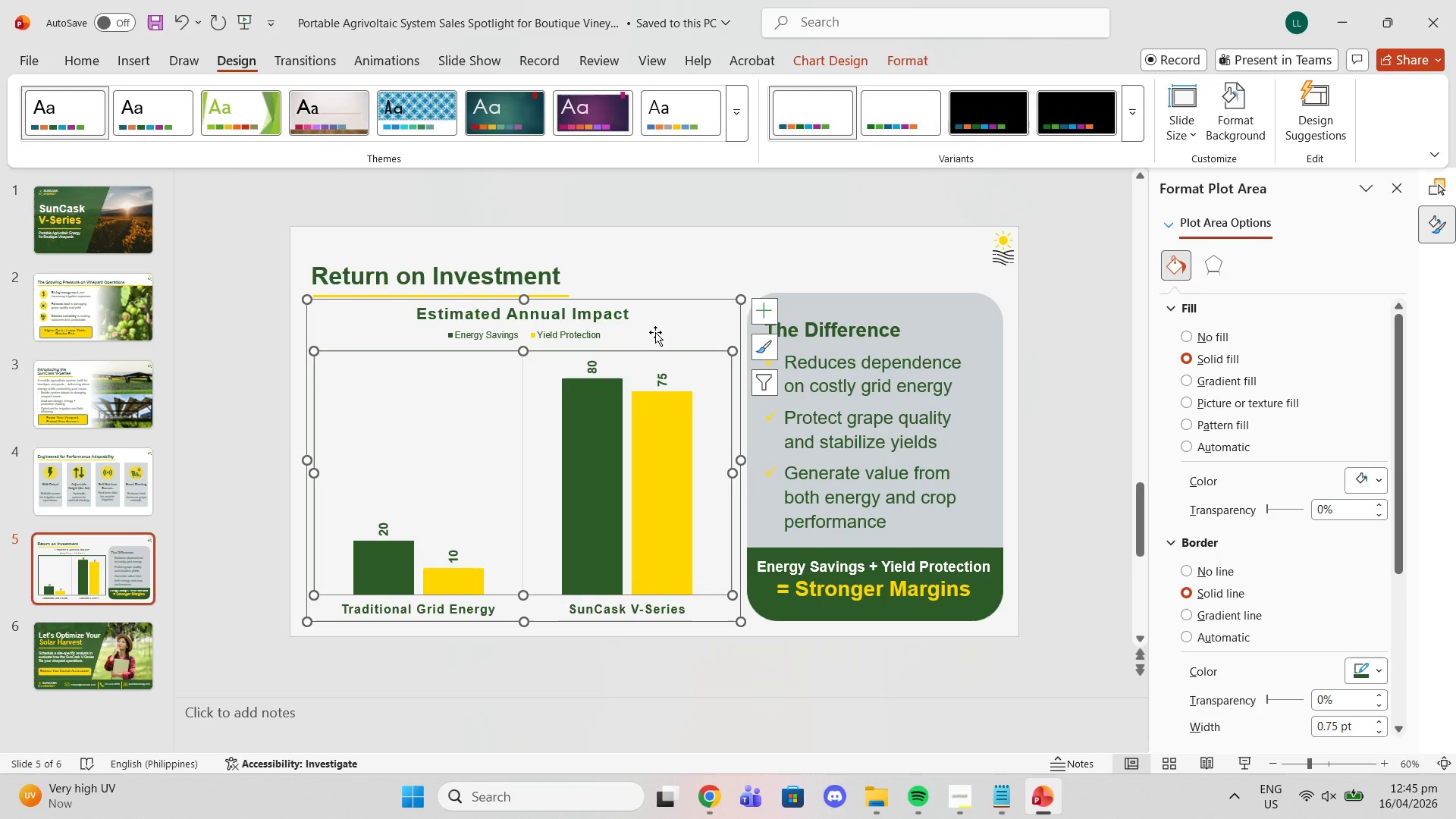 
left_click([655, 329])
 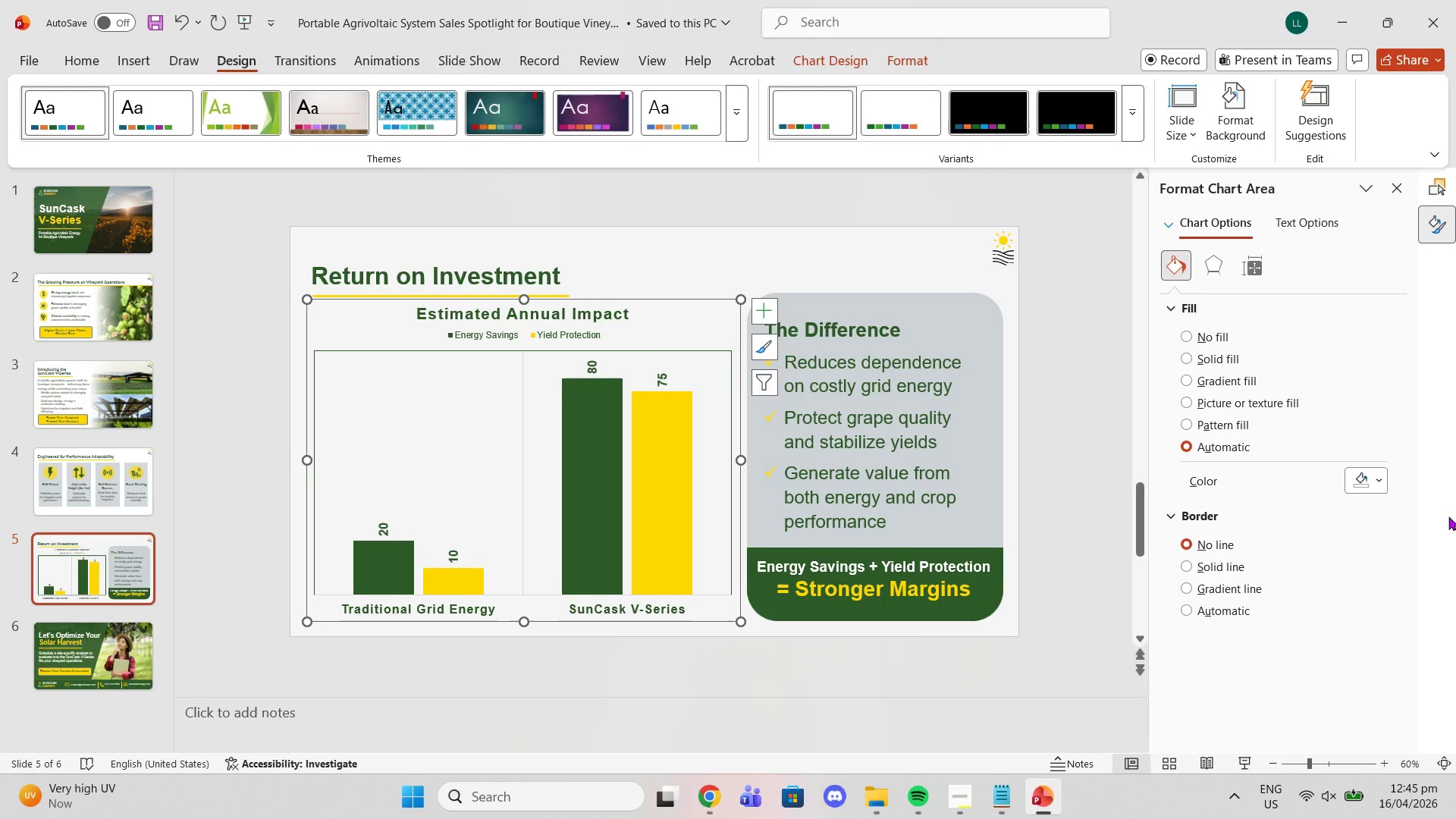 
left_click([1368, 478])
 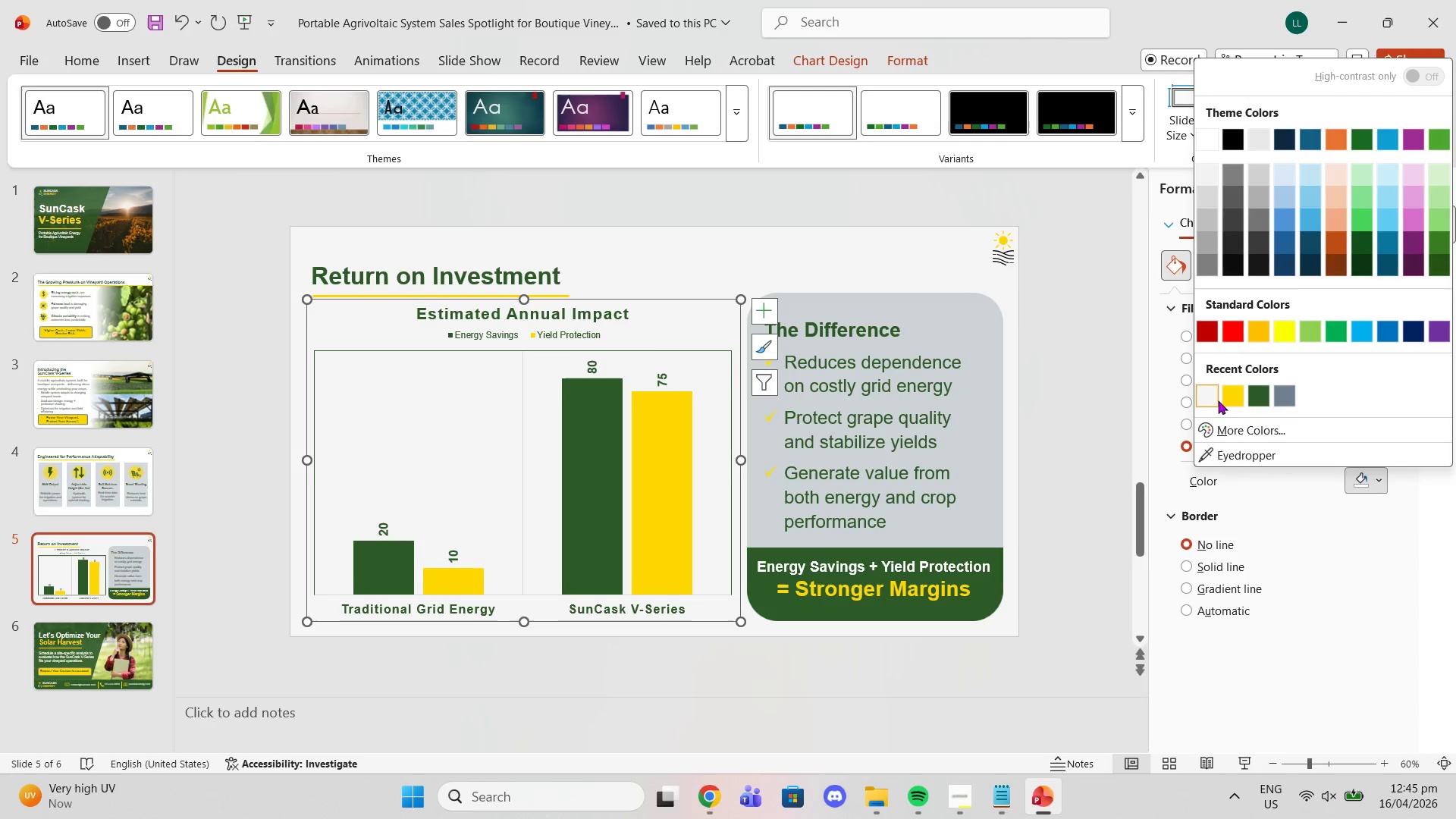 
left_click([1207, 399])
 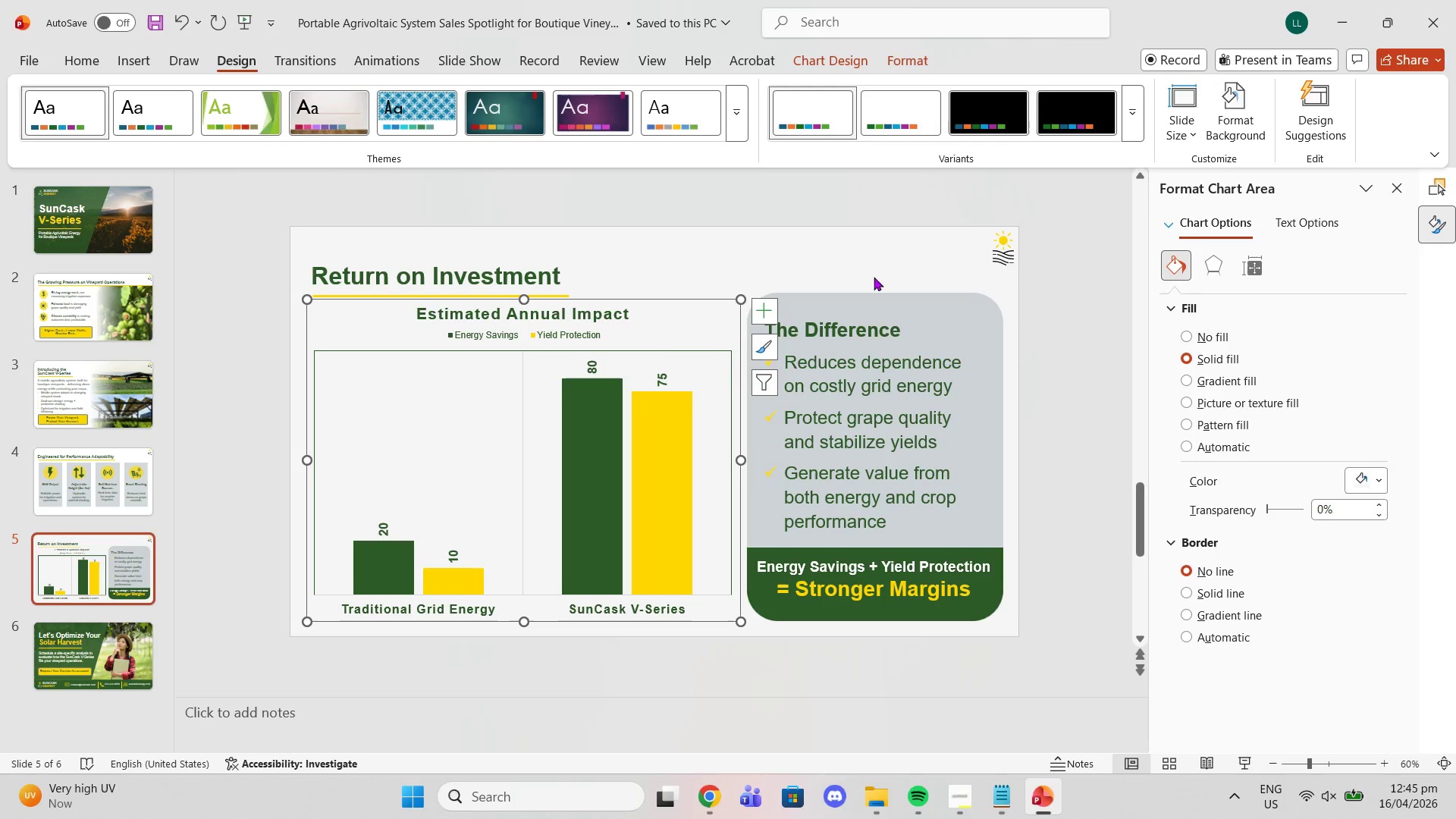 
left_click([843, 257])
 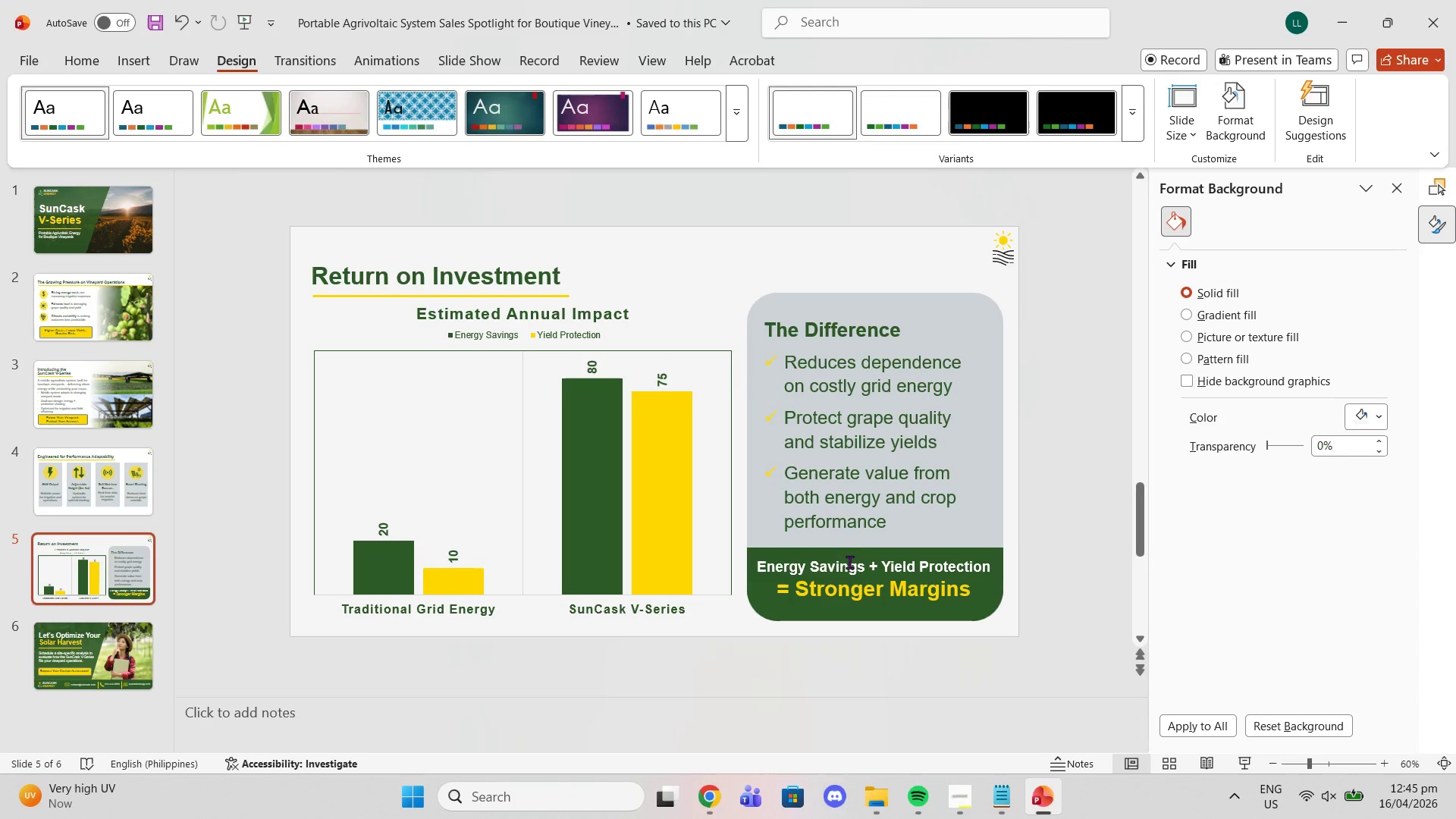 
left_click_drag(start_coordinate=[842, 563], to_coordinate=[983, 572])
 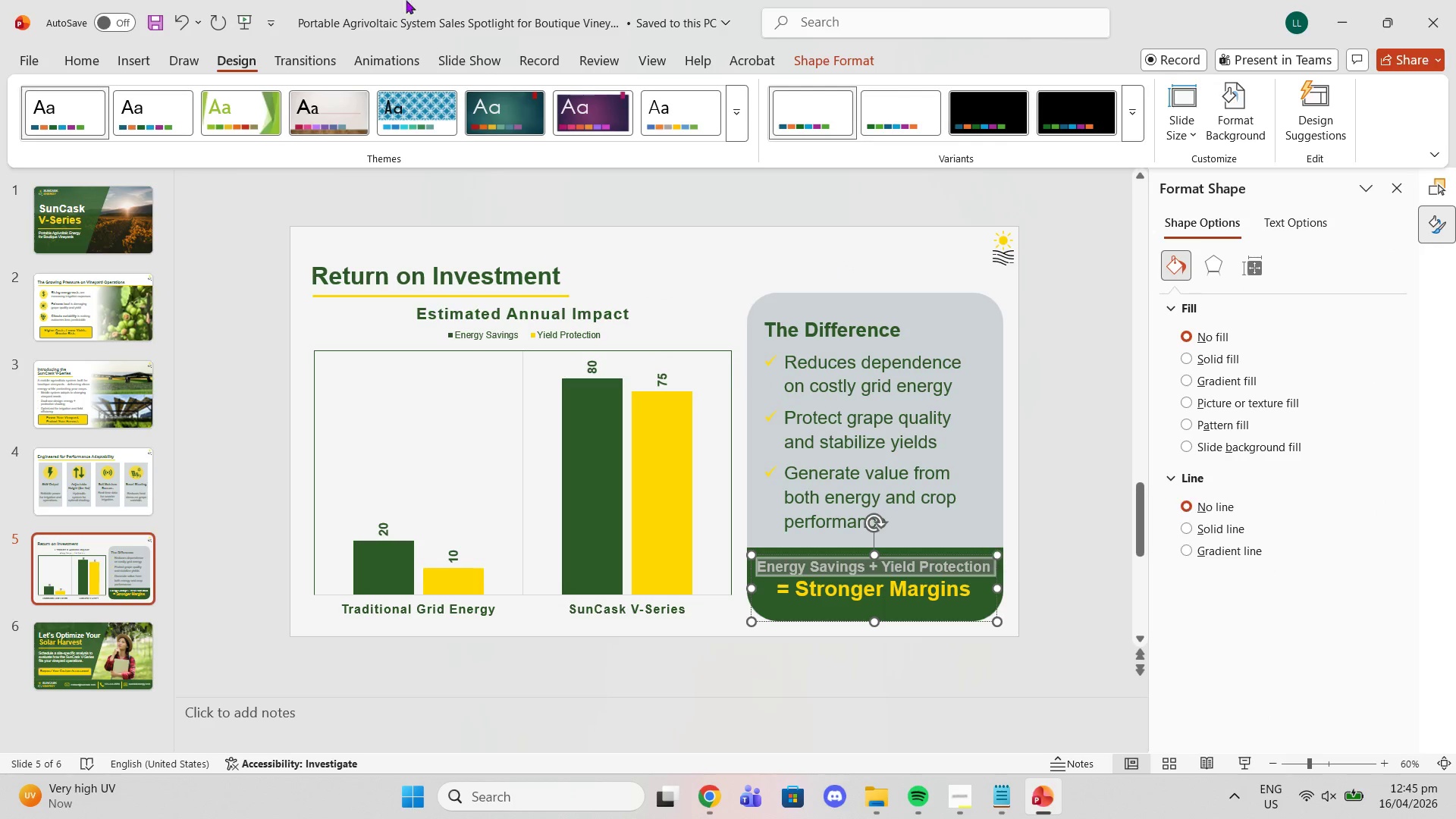 
left_click([88, 66])
 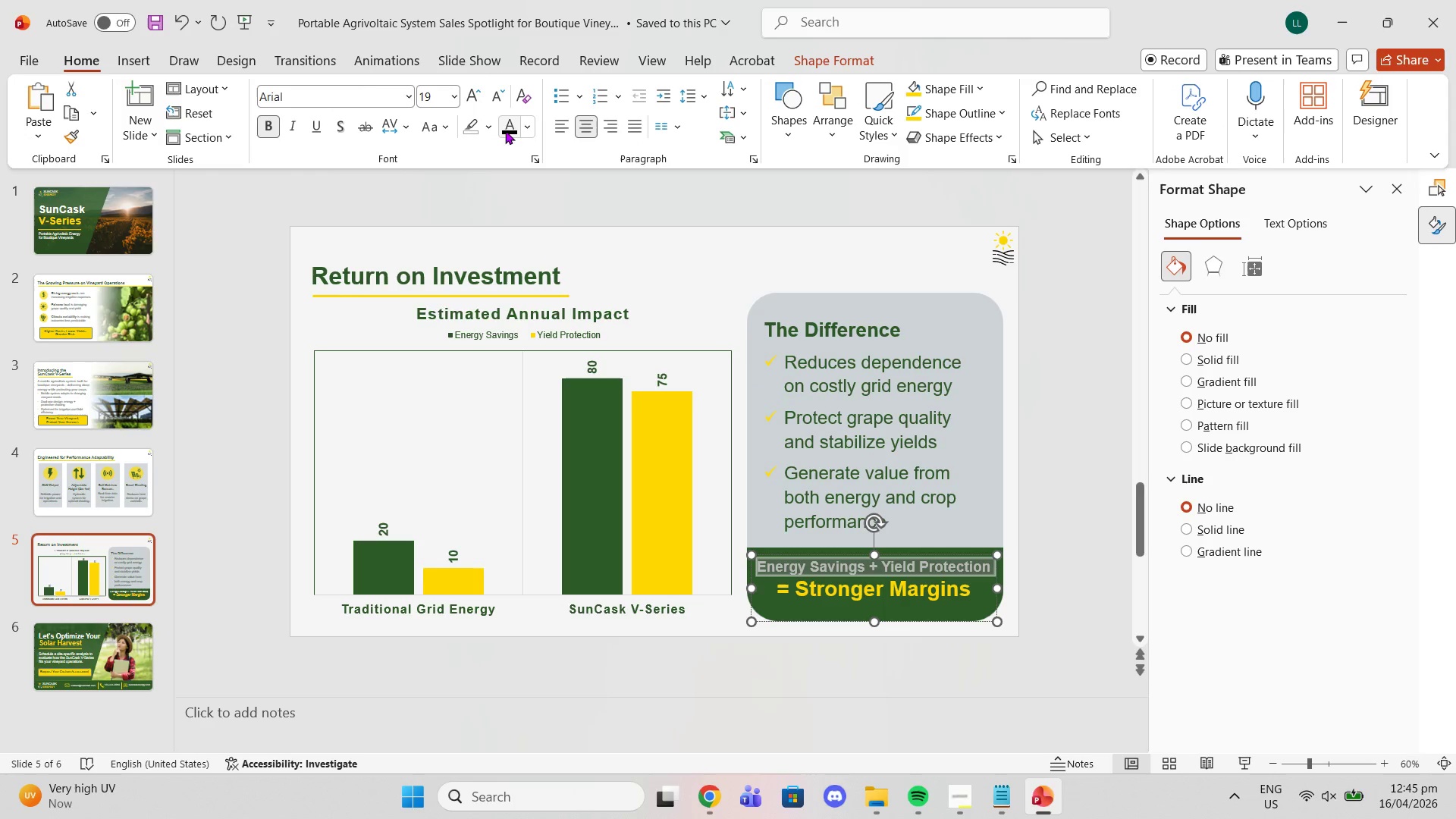 
left_click([529, 127])
 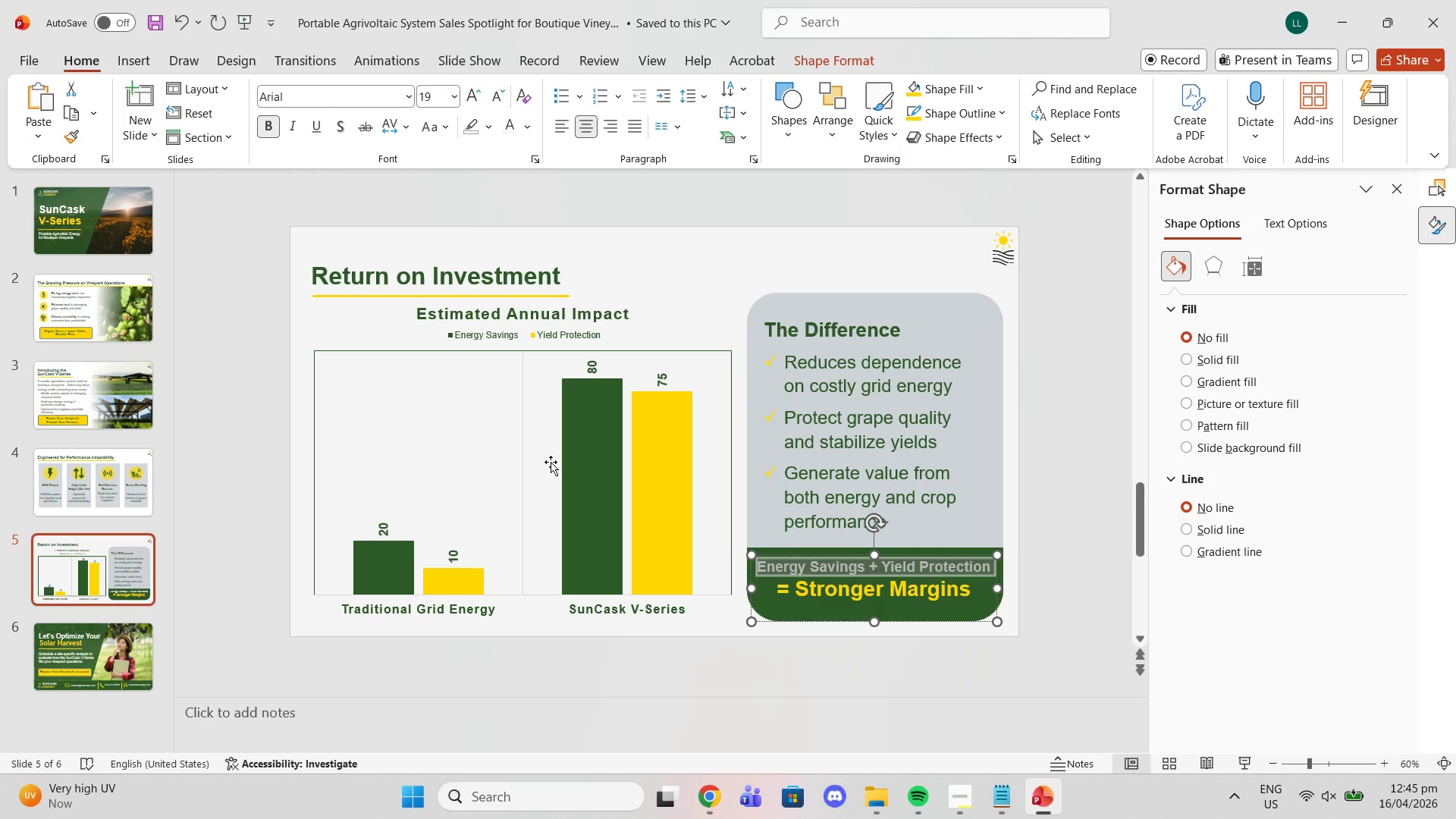 
left_click([1056, 342])
 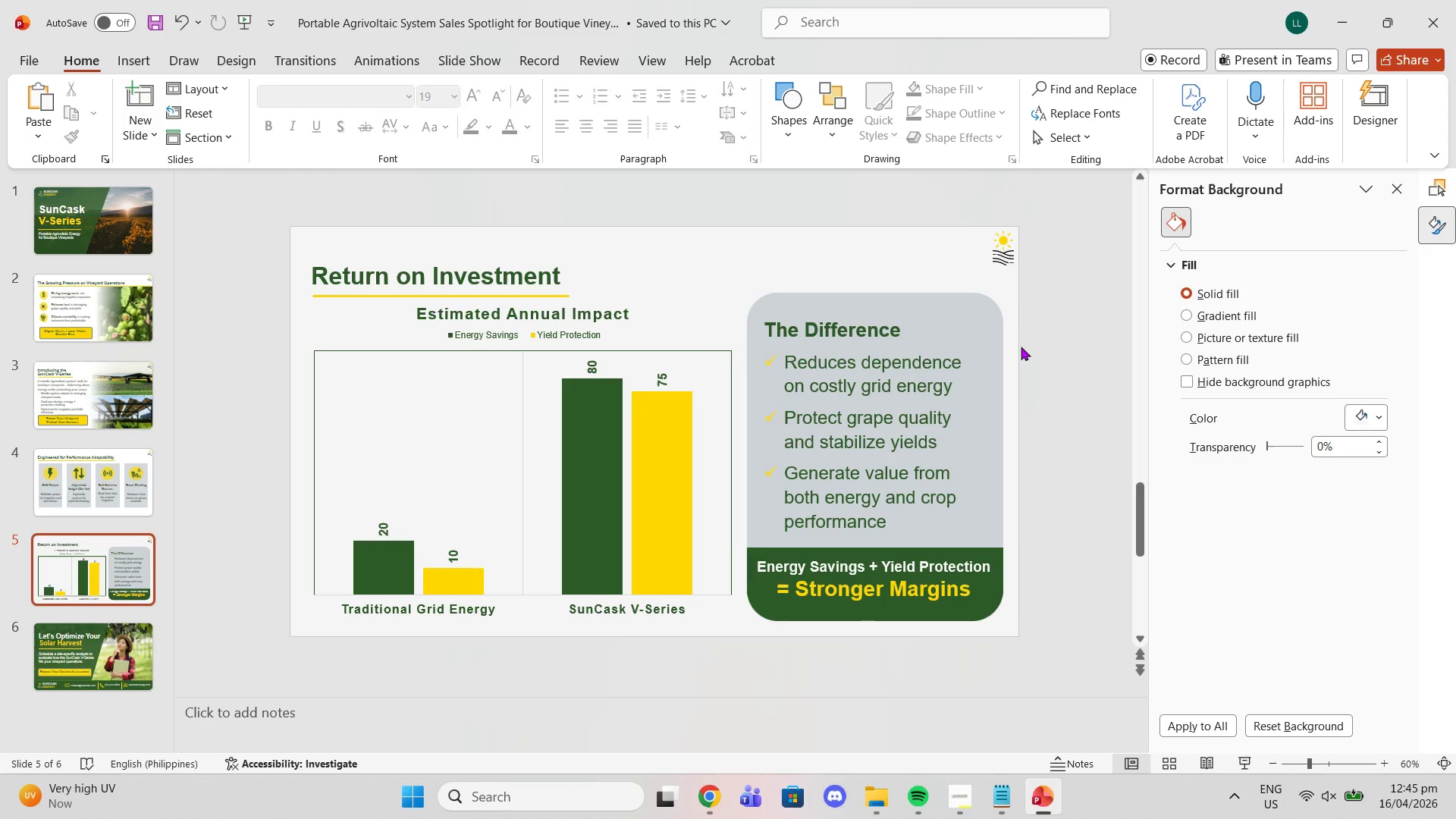 
left_click([943, 327])
 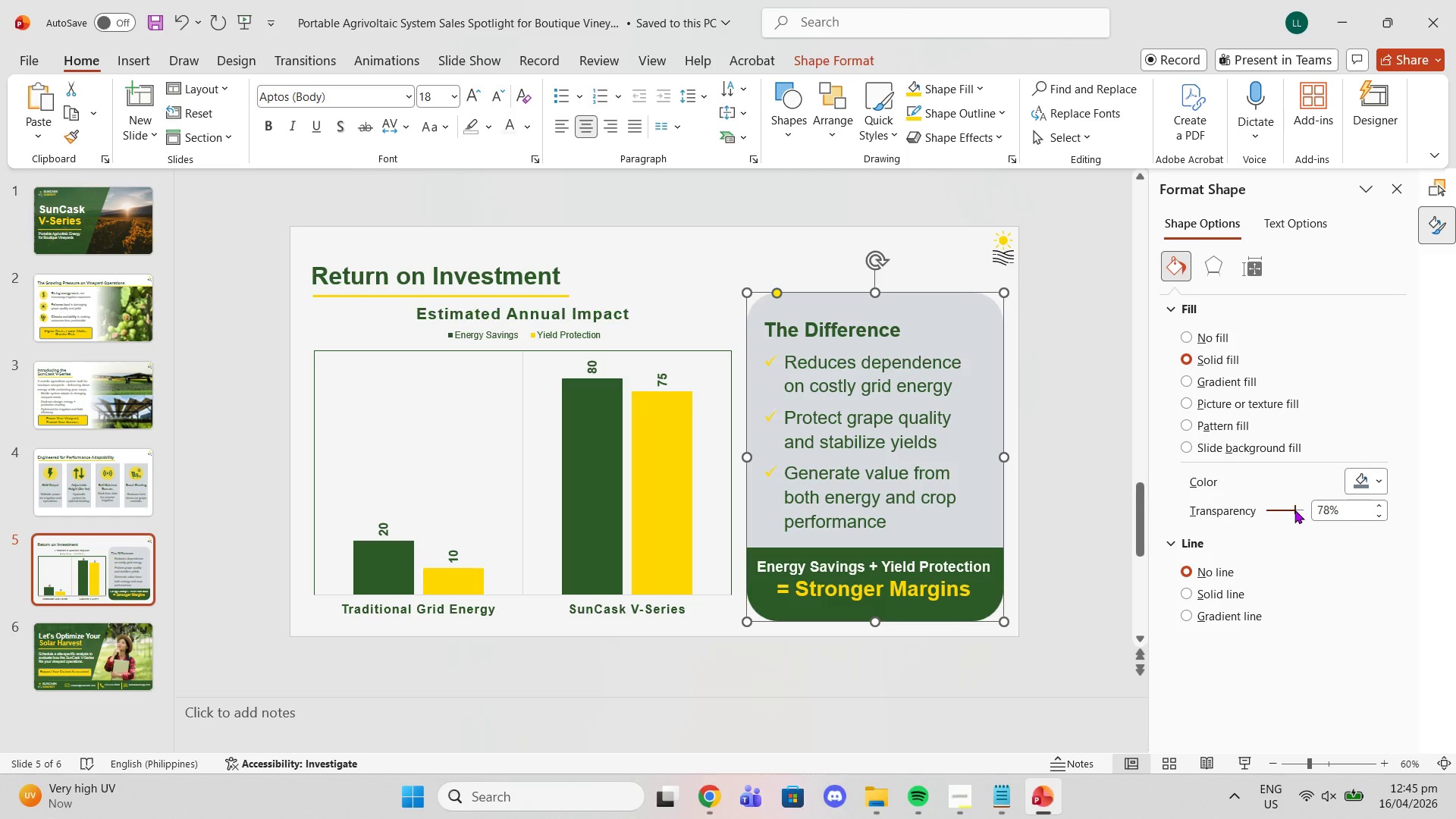 
double_click([1385, 516])
 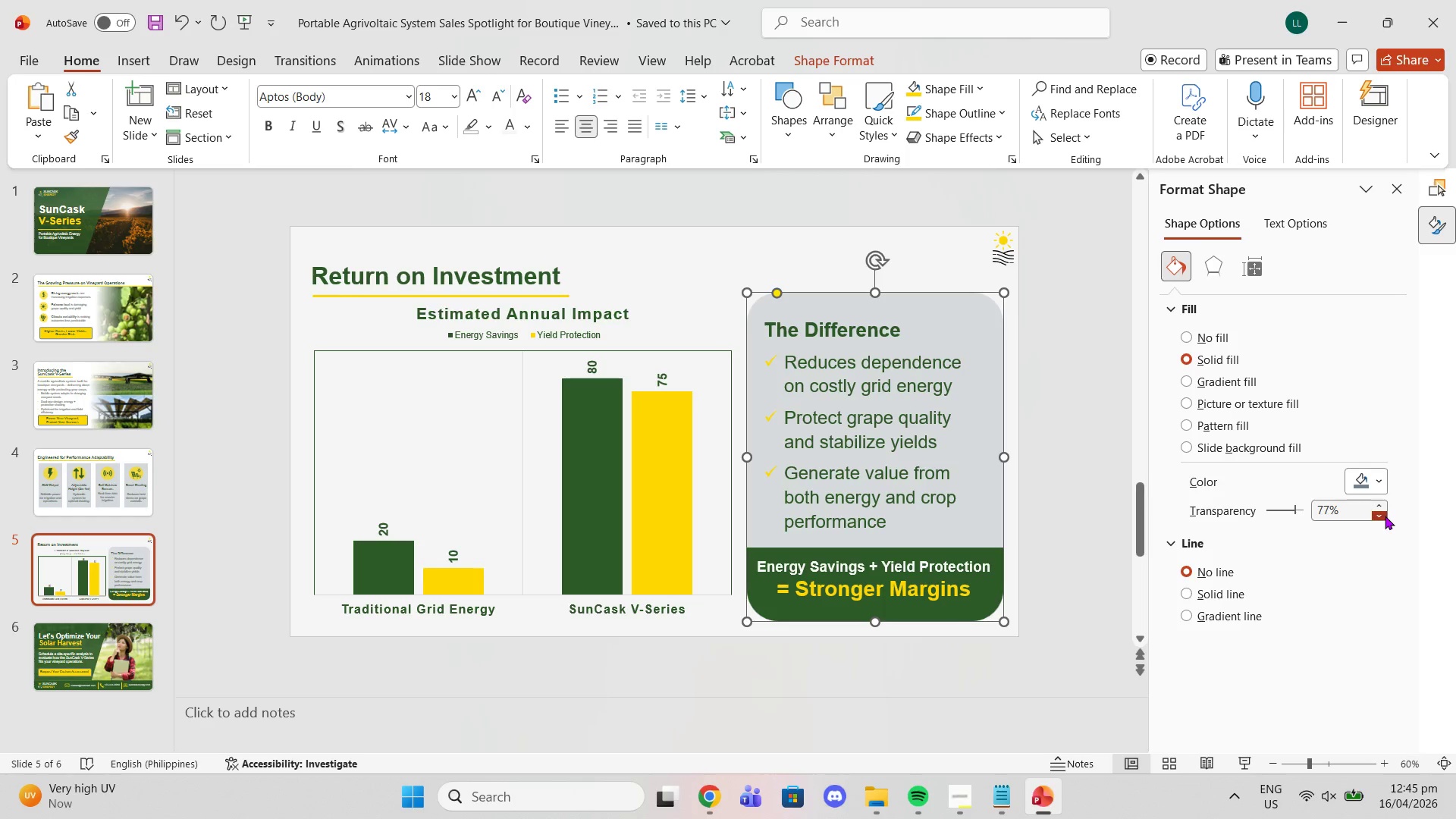 
triple_click([1385, 516])
 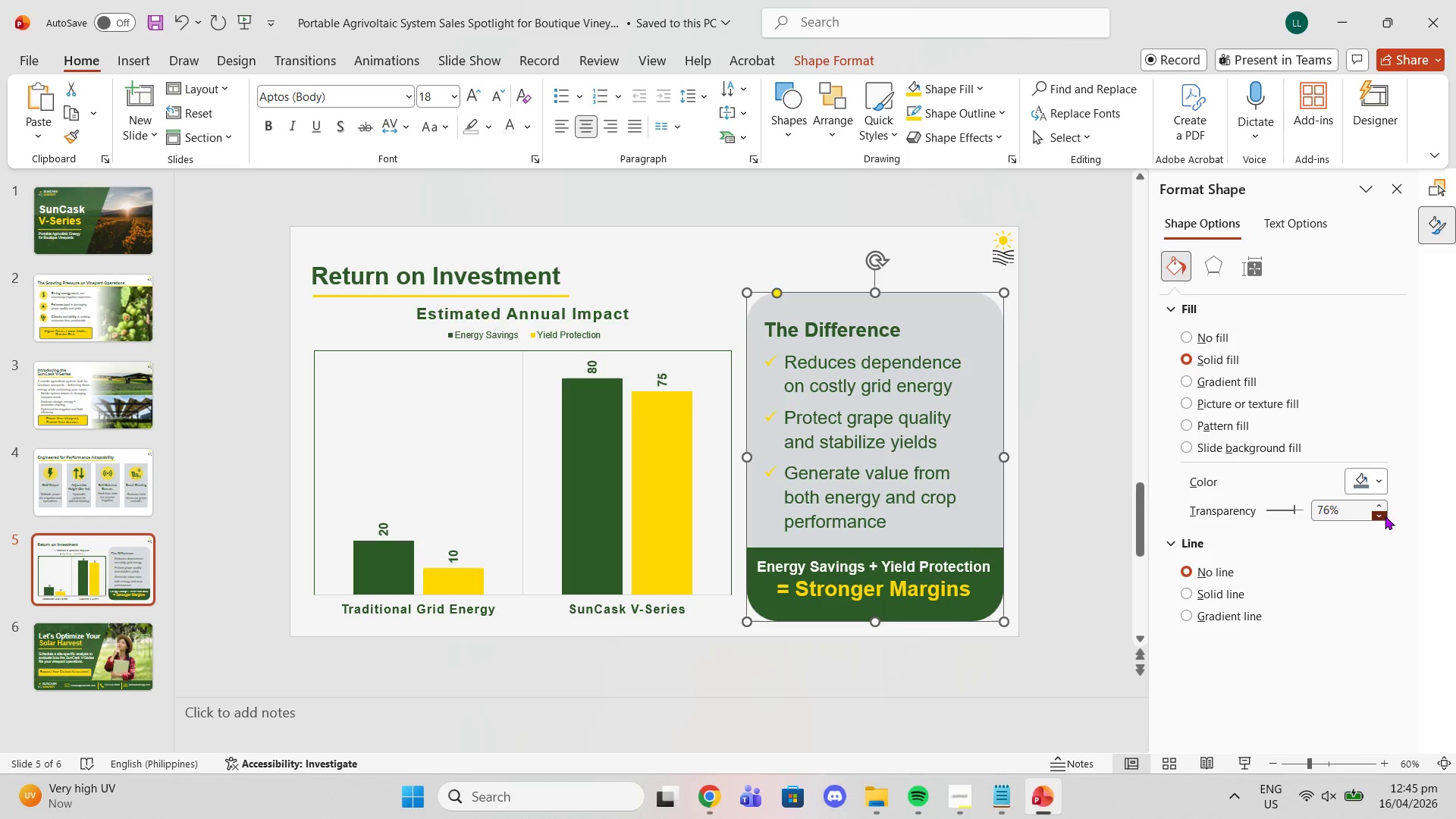 
triple_click([1385, 516])
 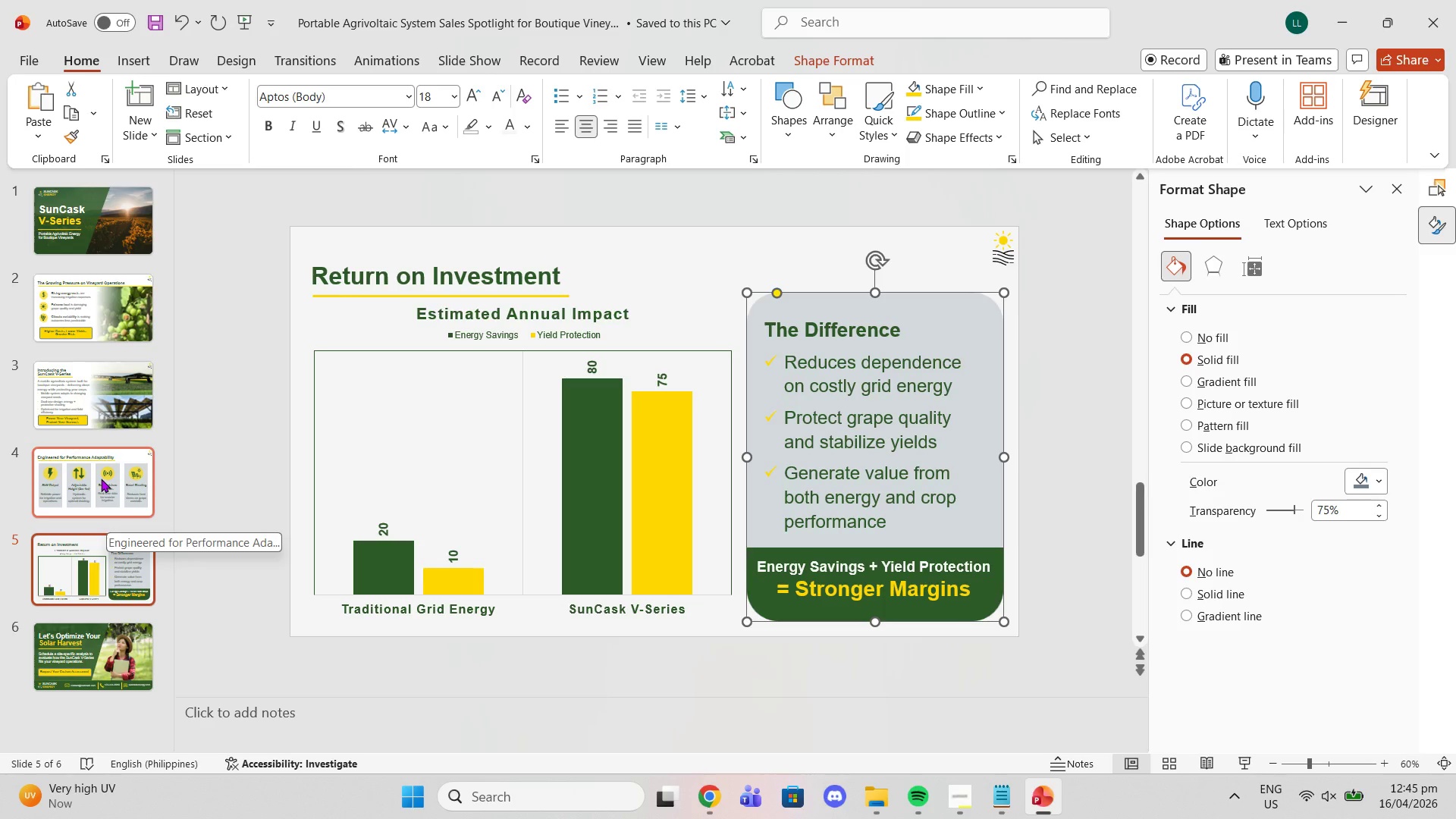 
left_click([123, 461])
 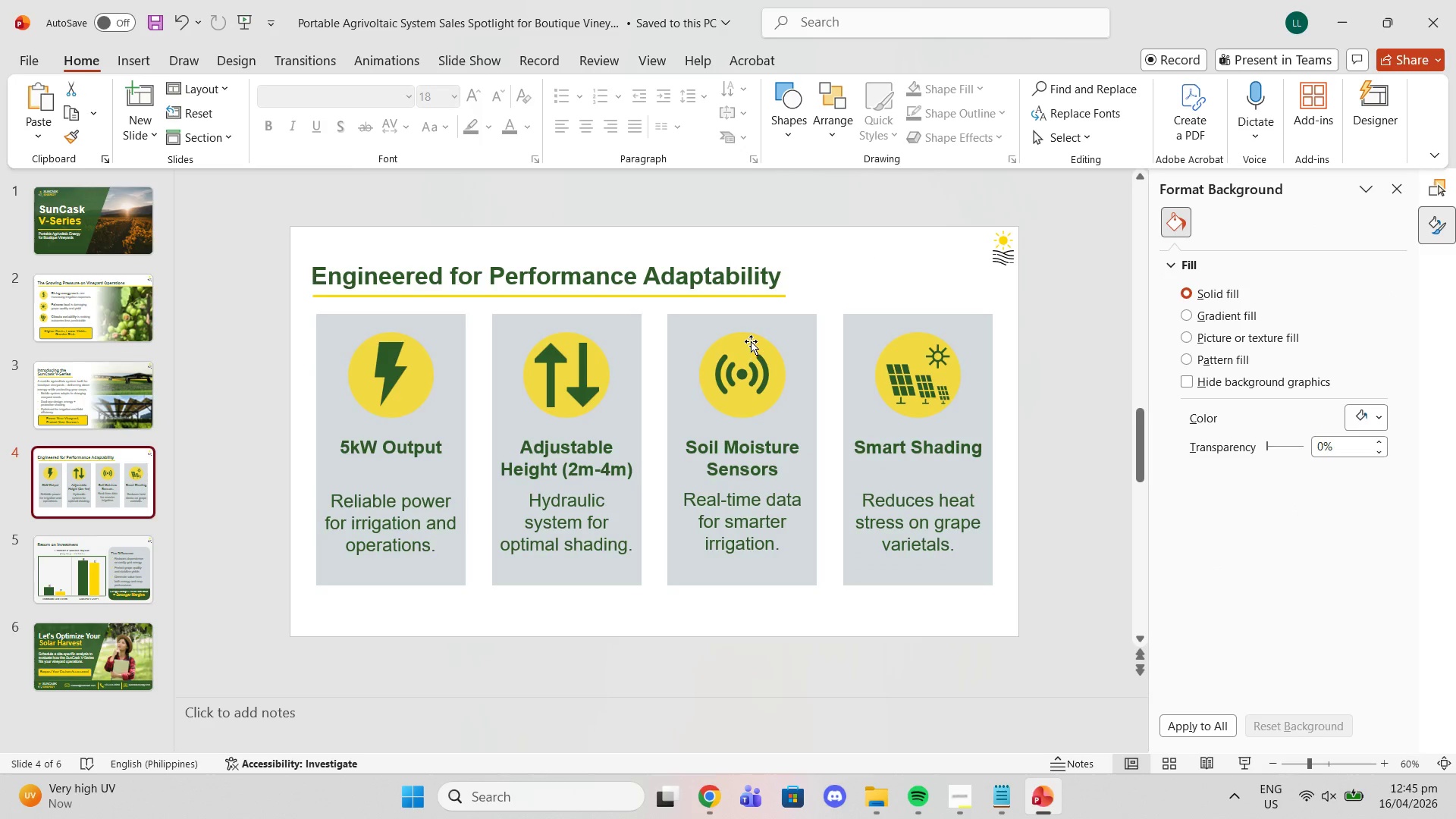 
left_click([704, 325])
 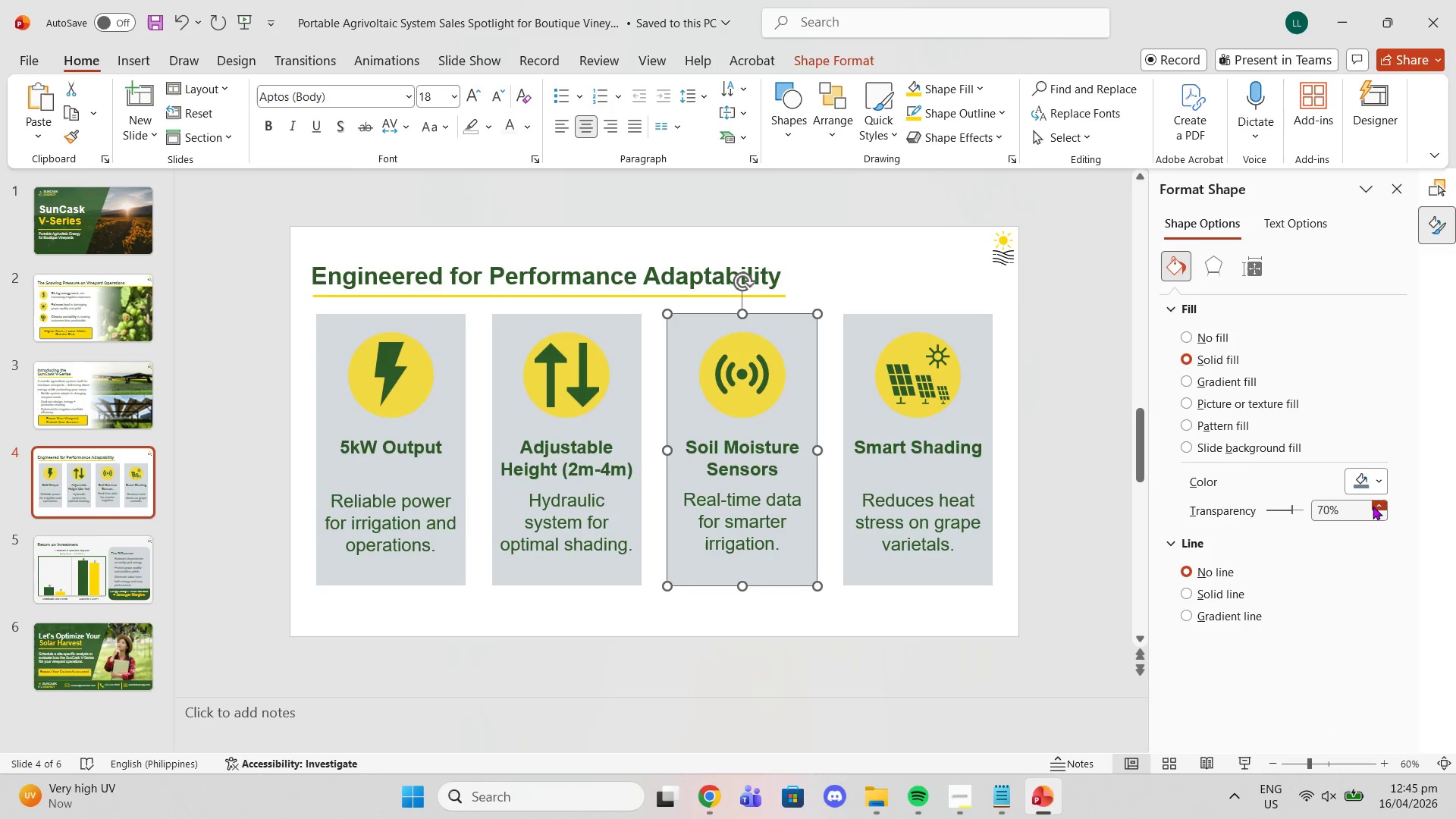 
double_click([1373, 506])
 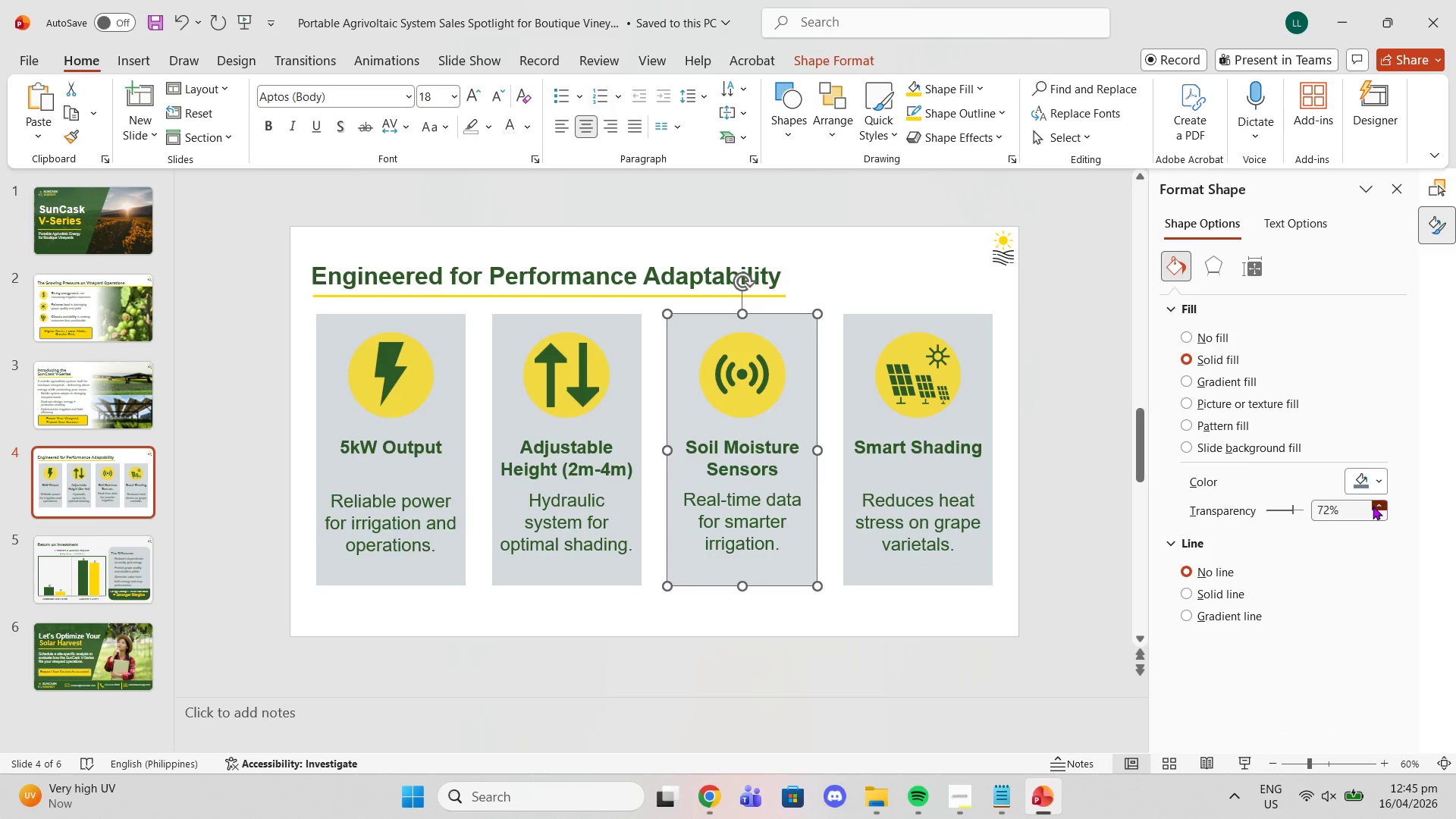 
triple_click([1373, 506])
 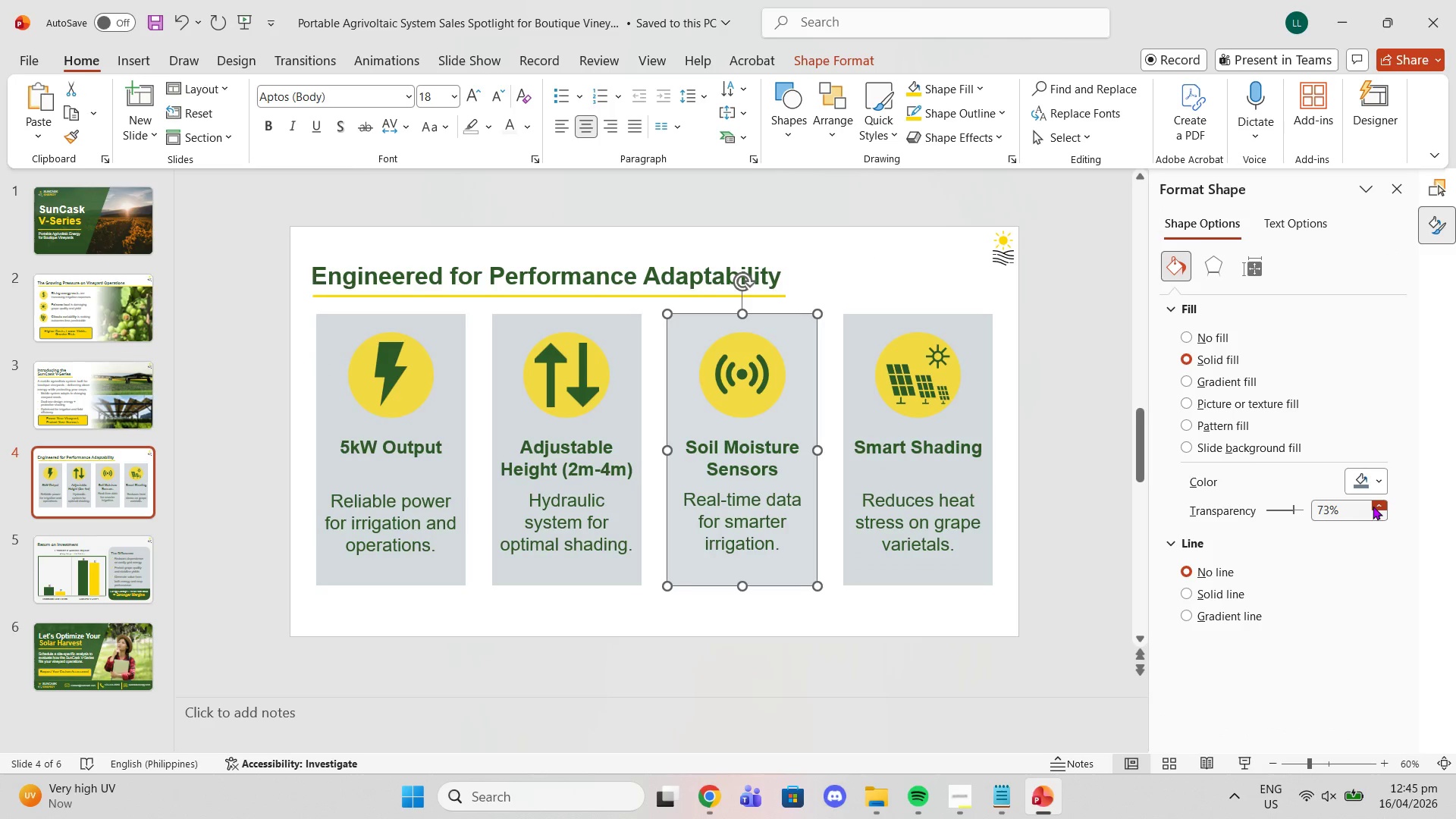 
triple_click([1373, 506])
 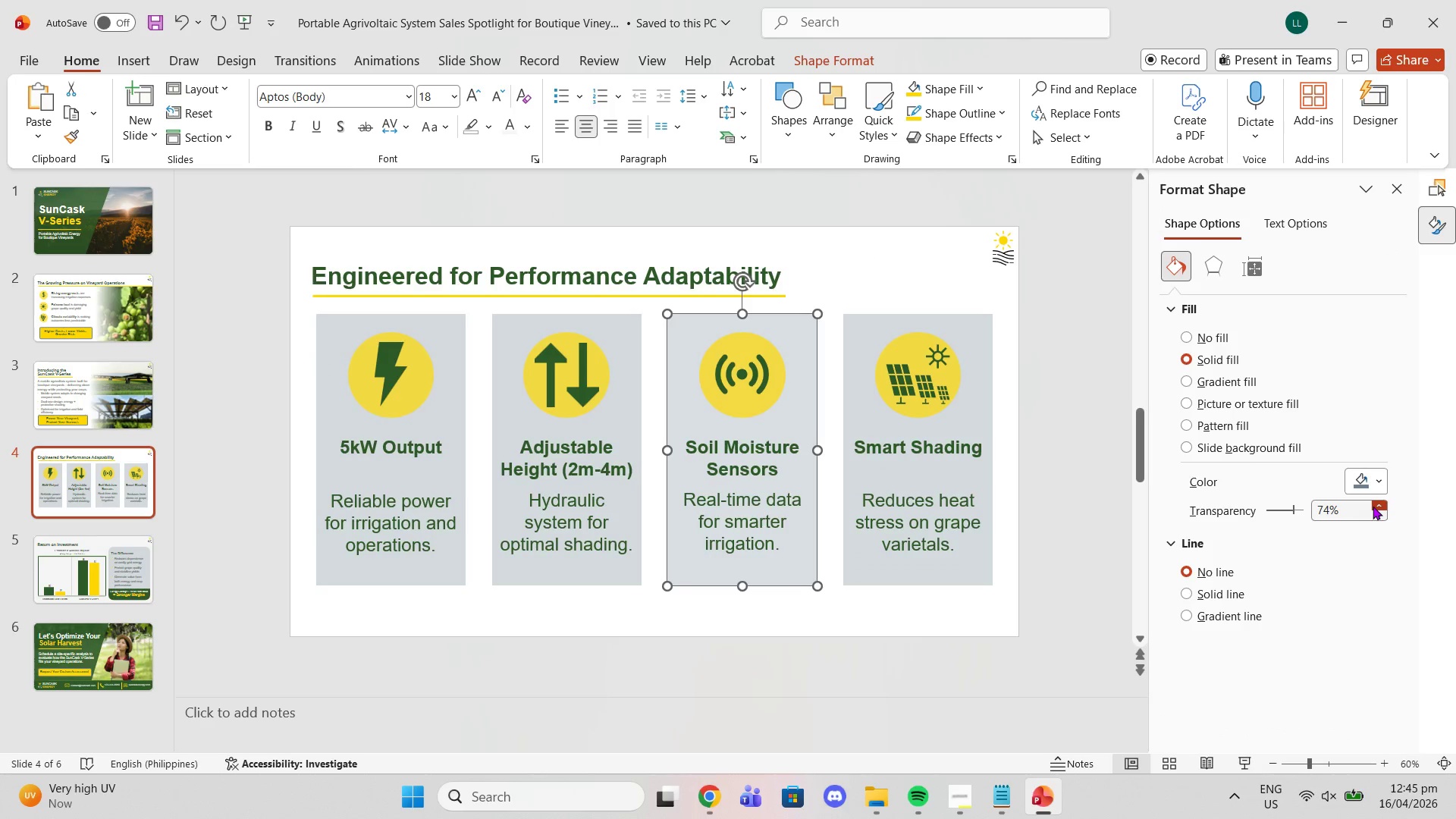 
triple_click([1373, 506])
 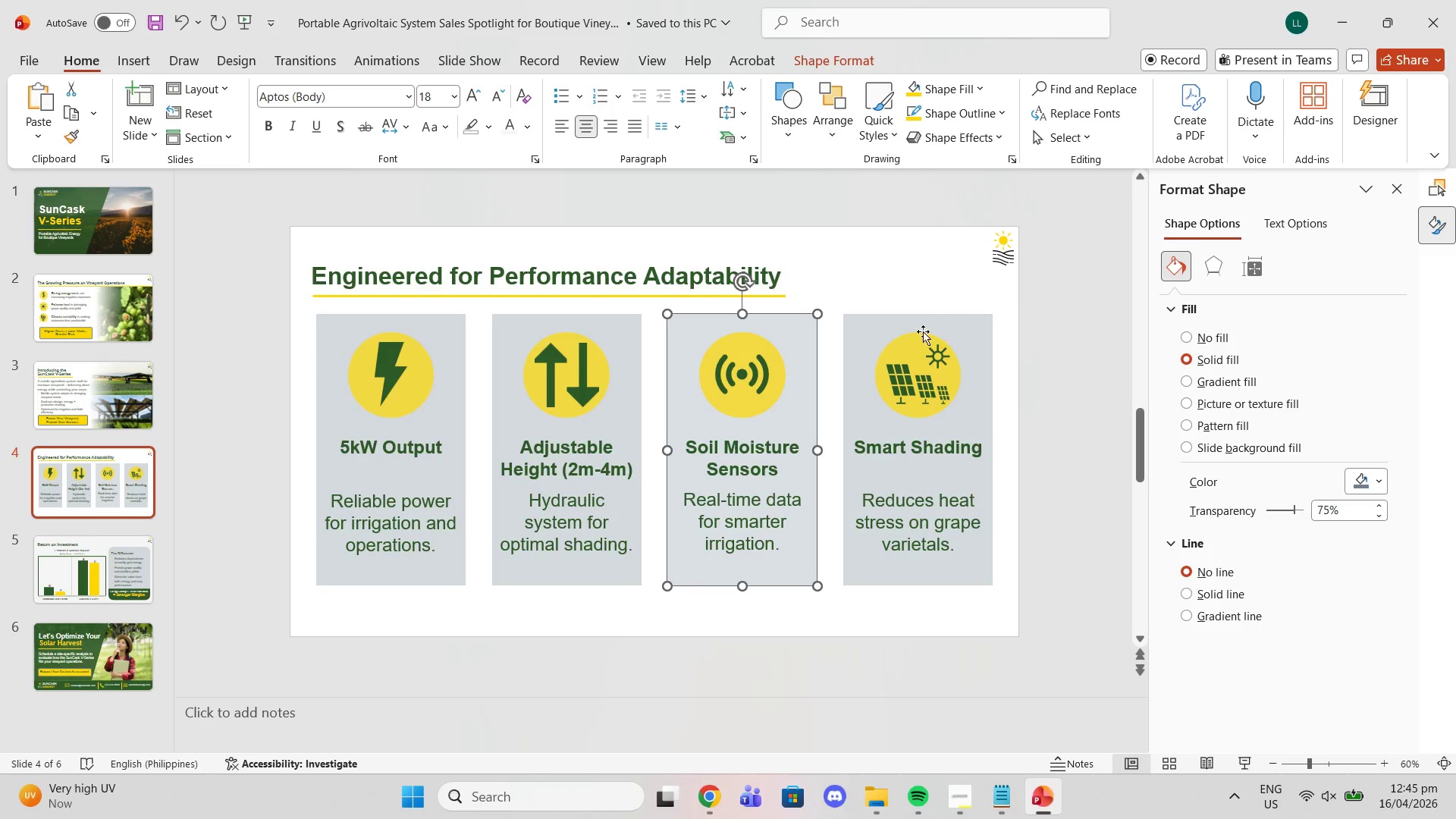 
left_click([902, 328])
 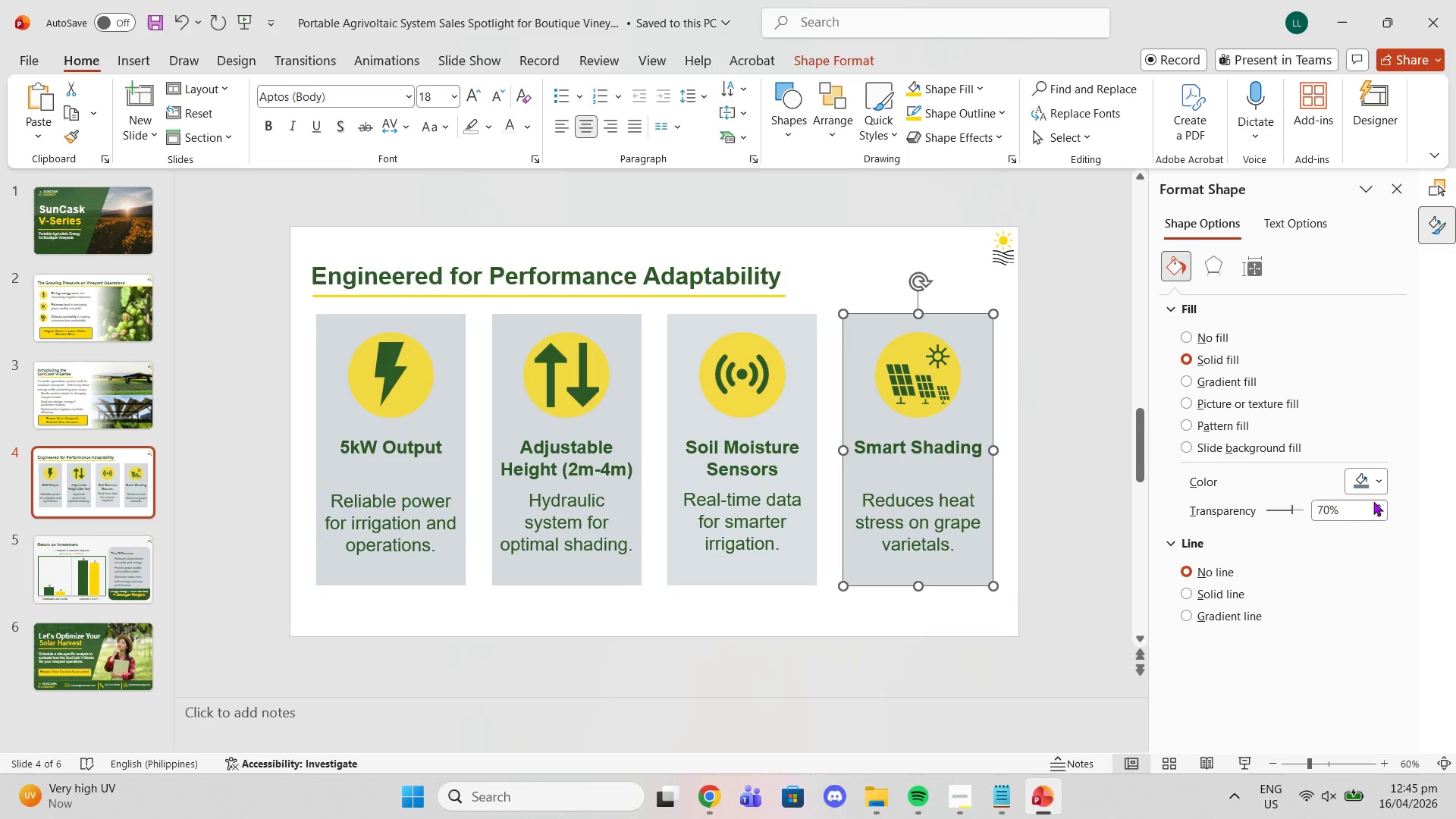 
double_click([1377, 507])
 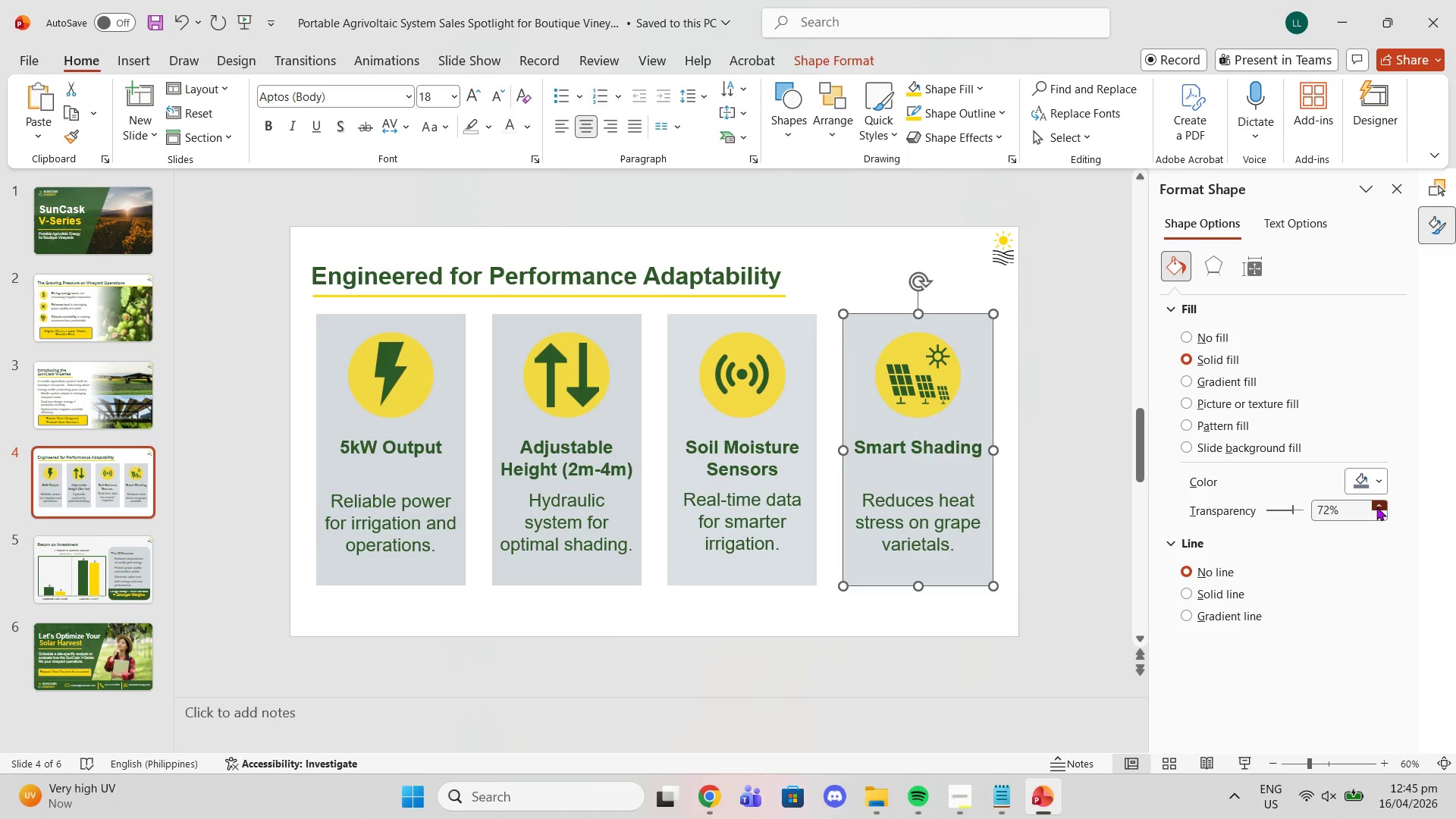 
triple_click([1376, 507])
 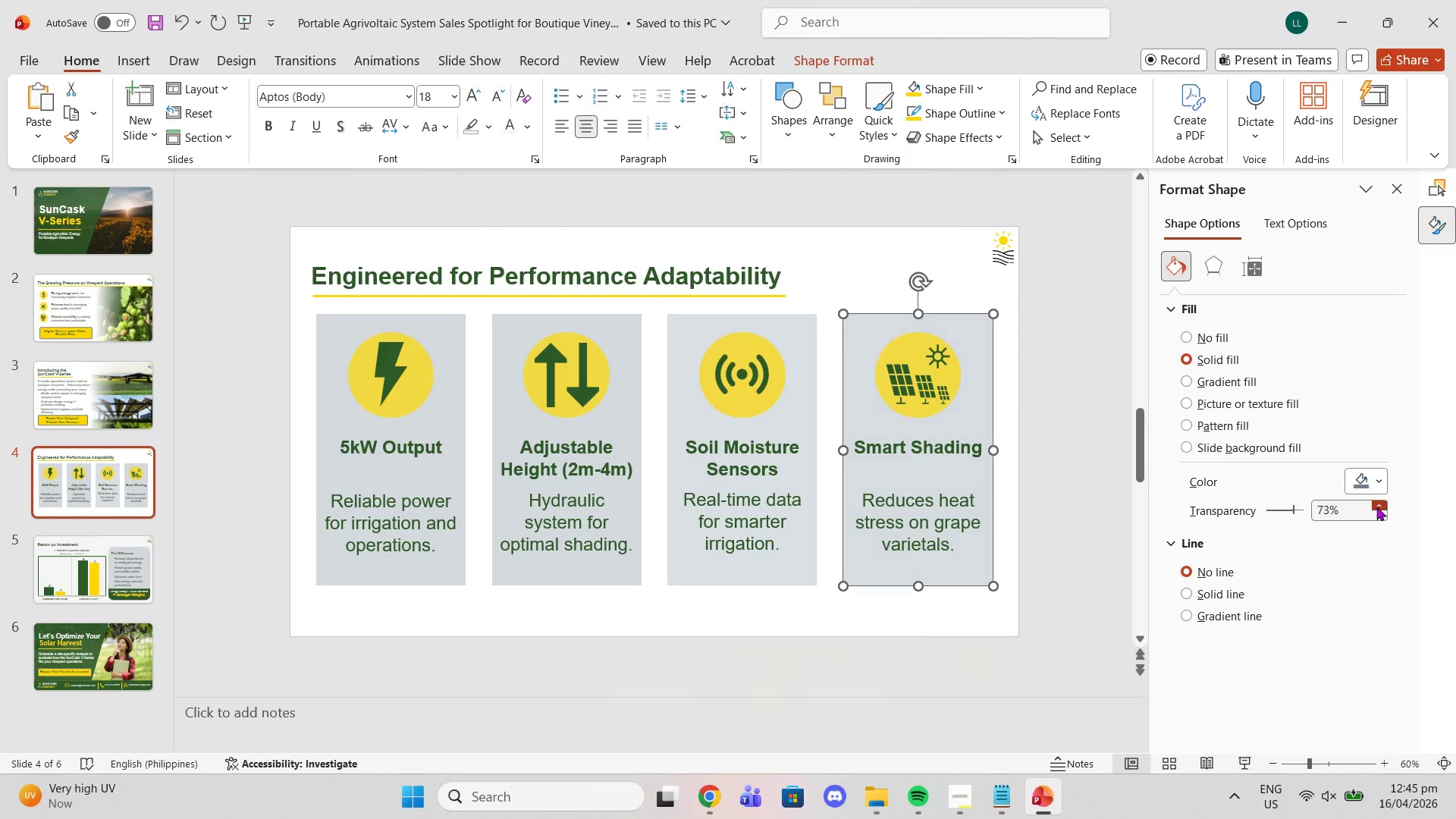 
triple_click([1376, 507])
 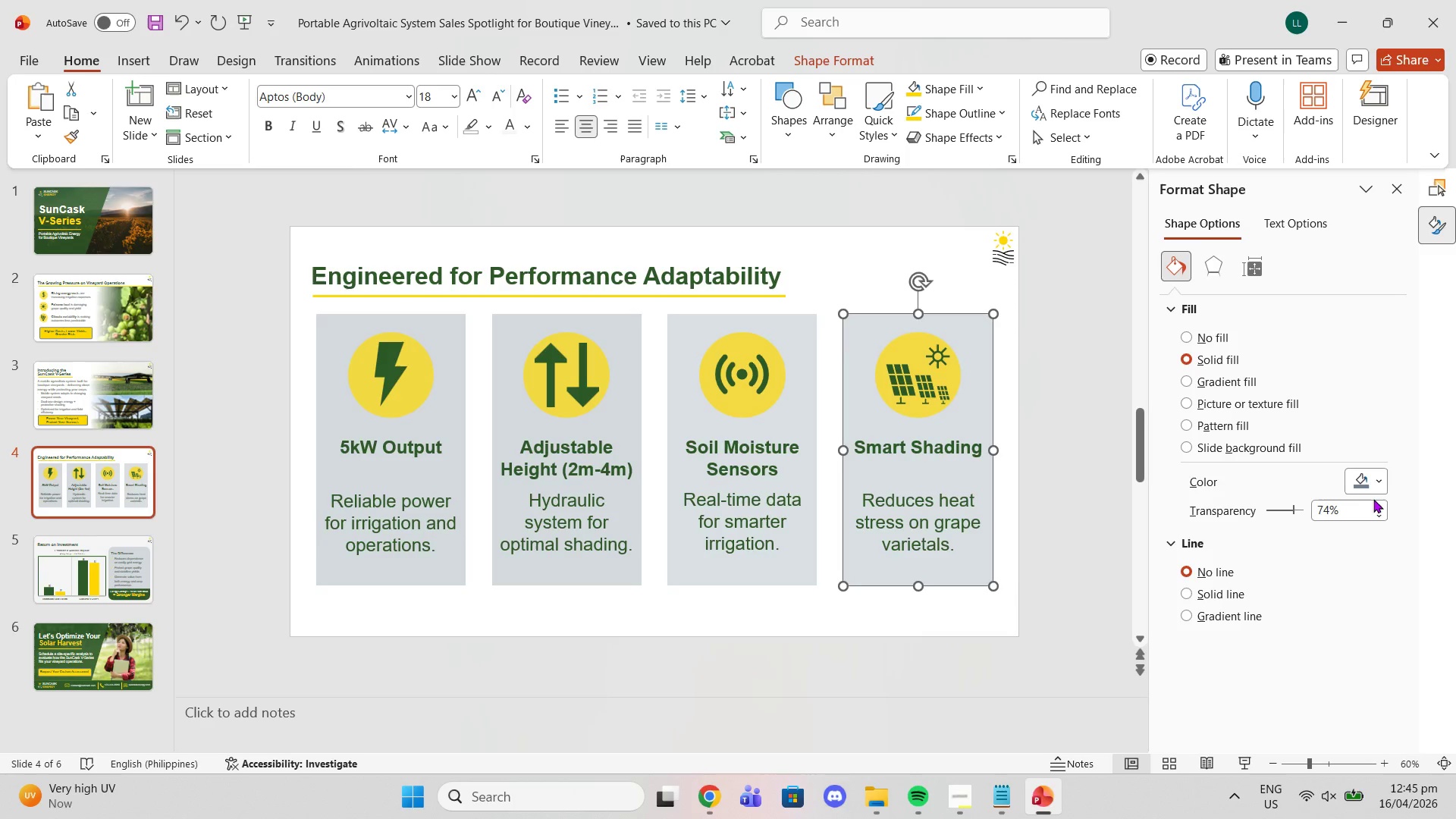 
double_click([1379, 503])
 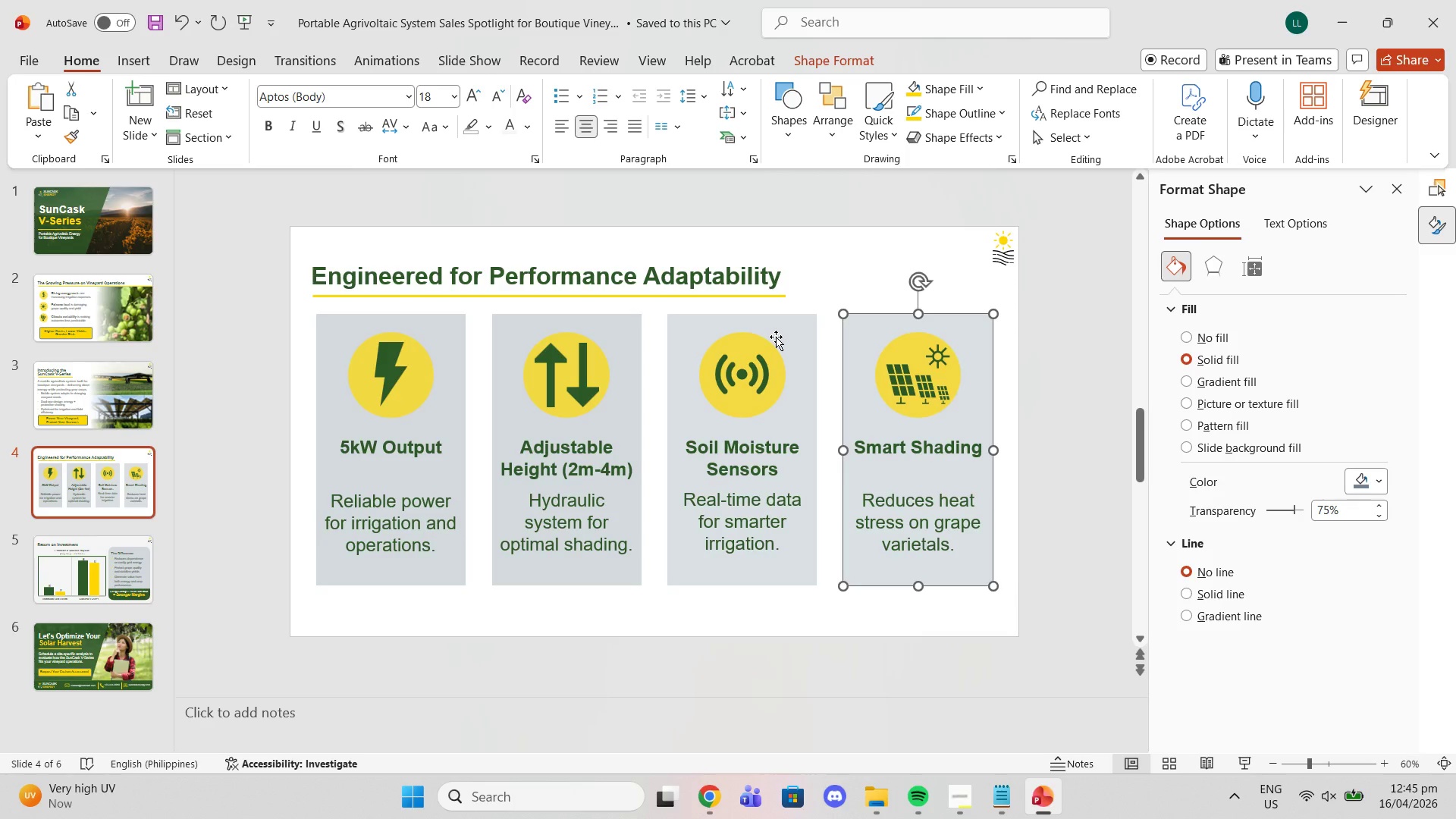 
left_click([776, 336])
 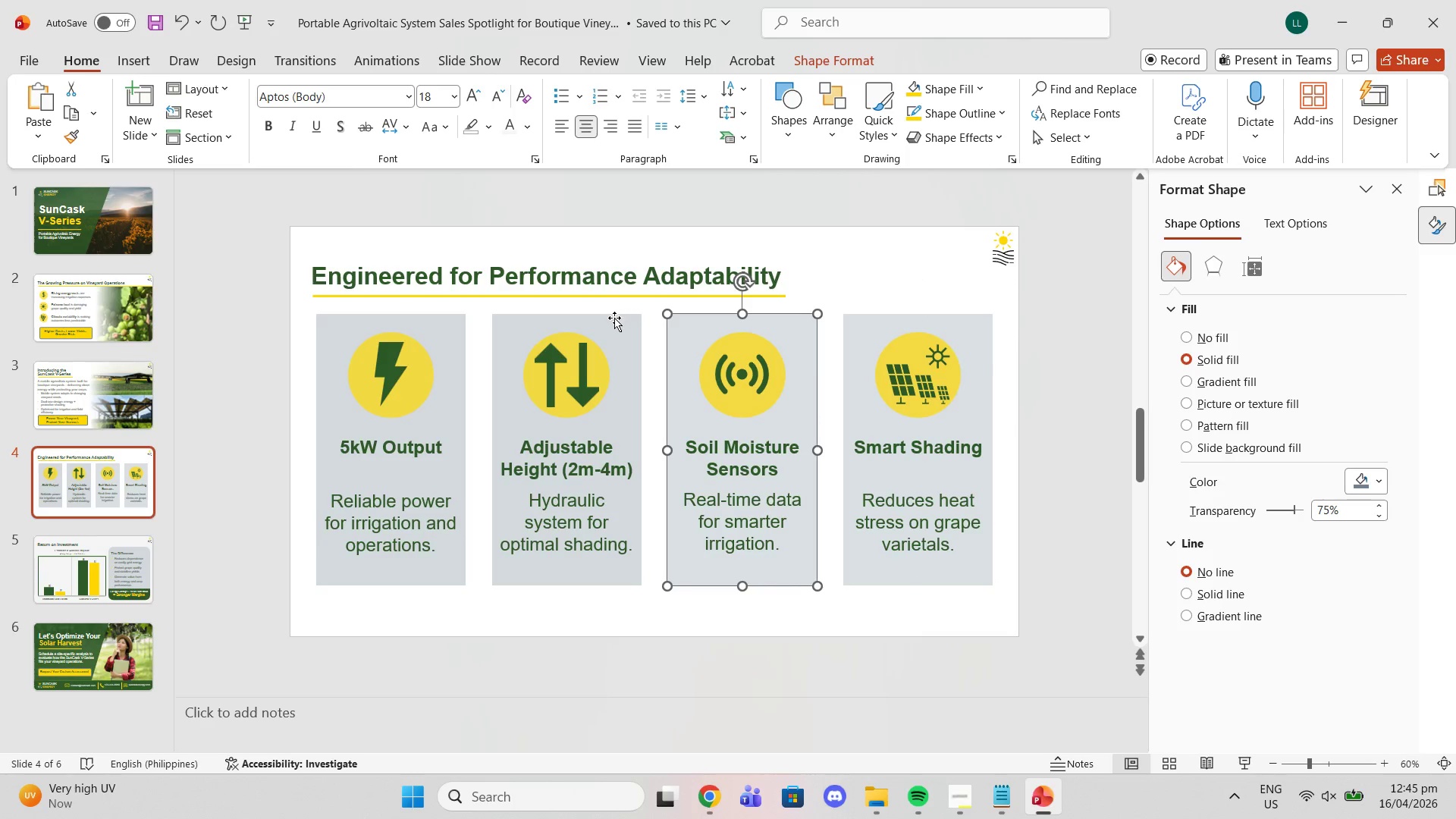 
left_click([614, 321])
 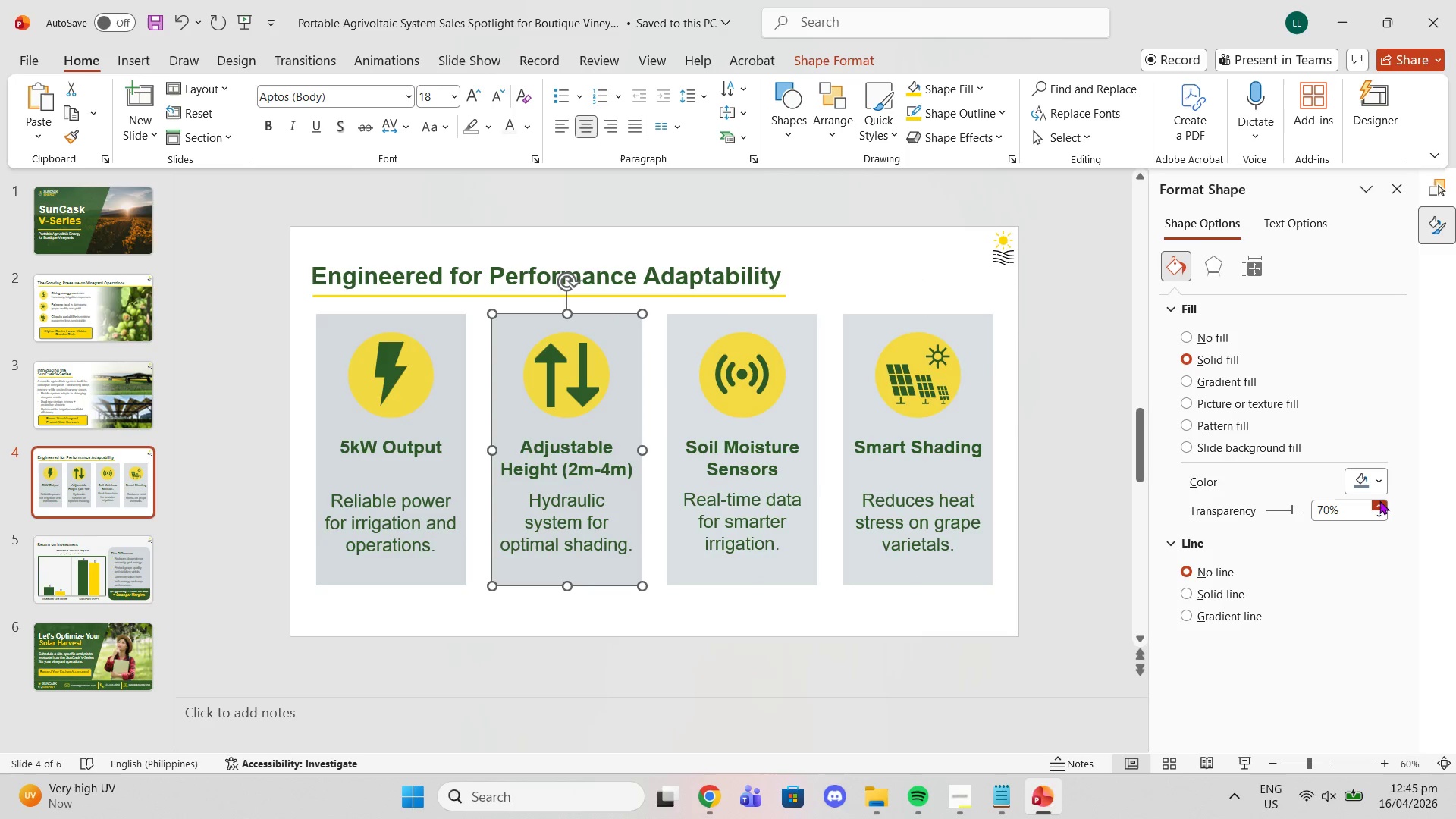 
double_click([1379, 500])
 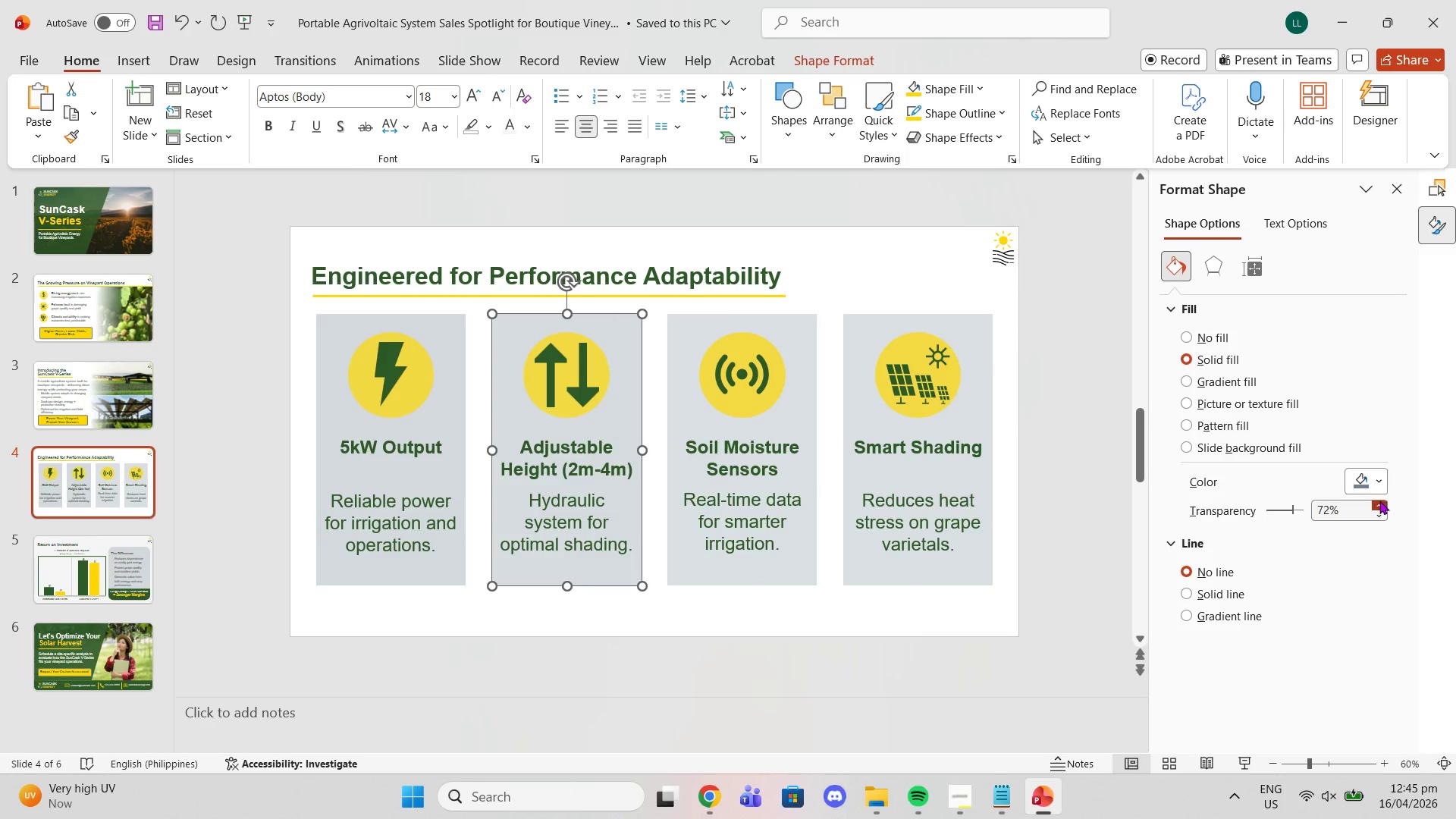 
triple_click([1379, 500])
 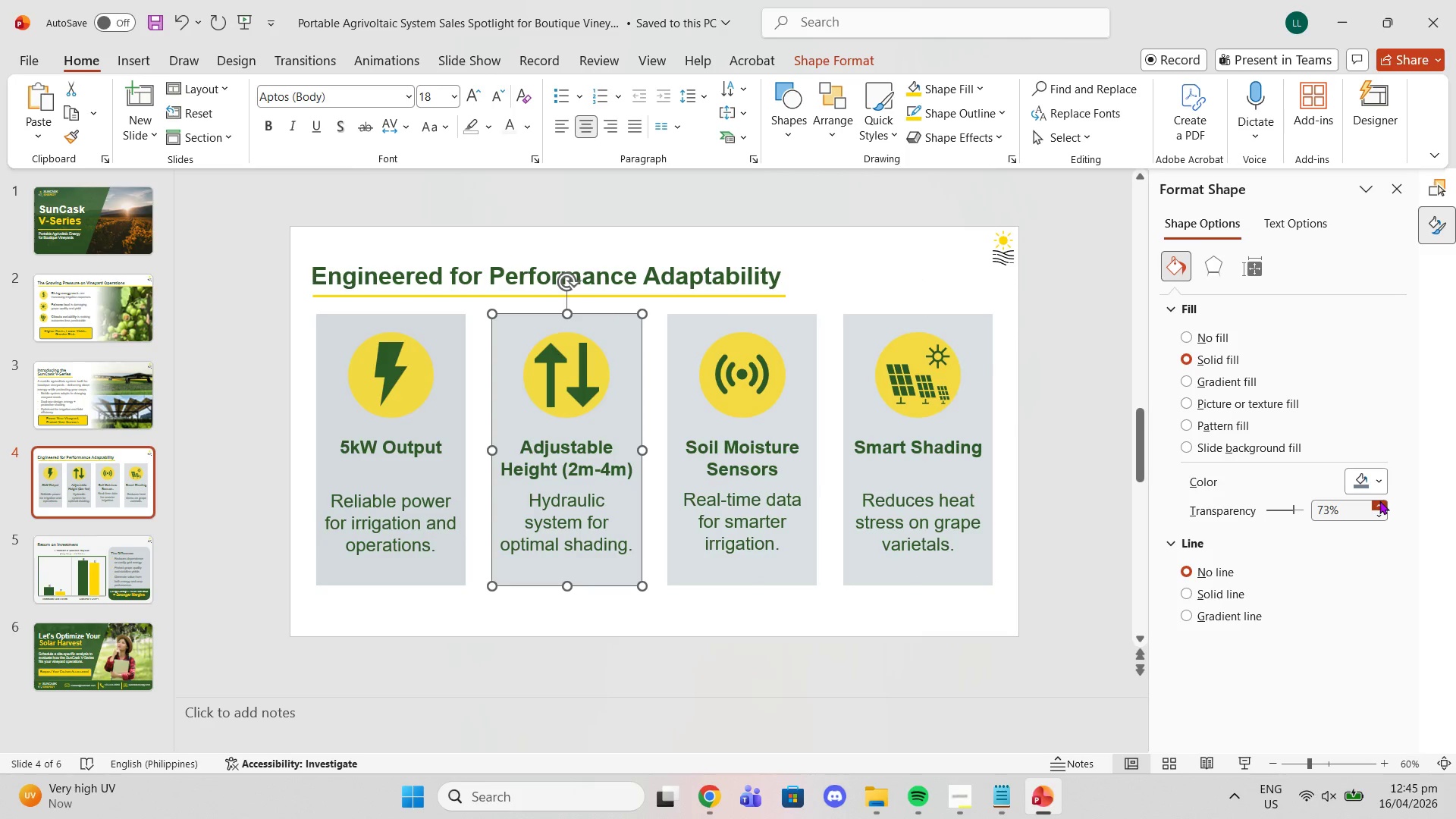 
triple_click([1379, 500])
 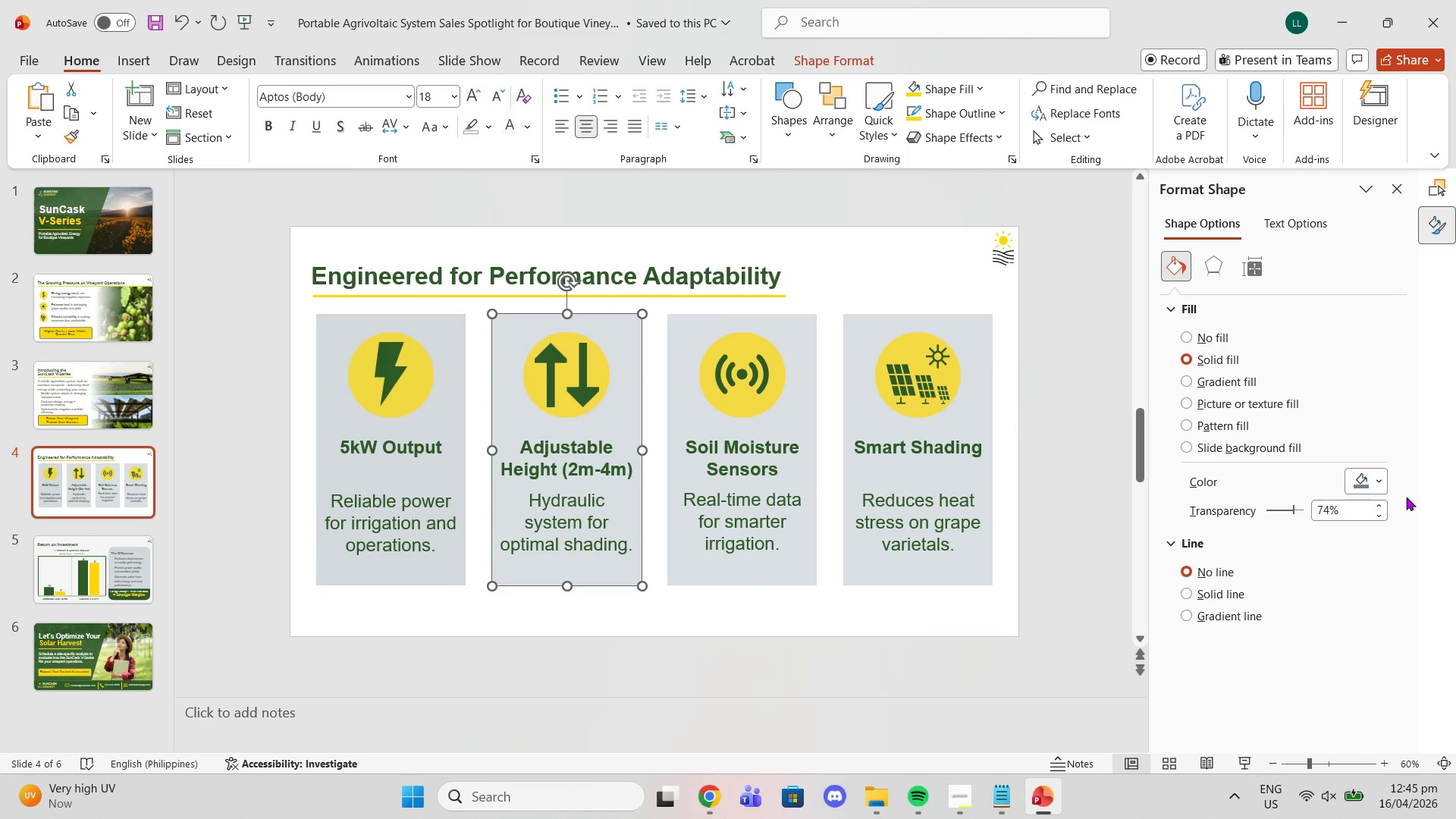 
left_click([1380, 500])
 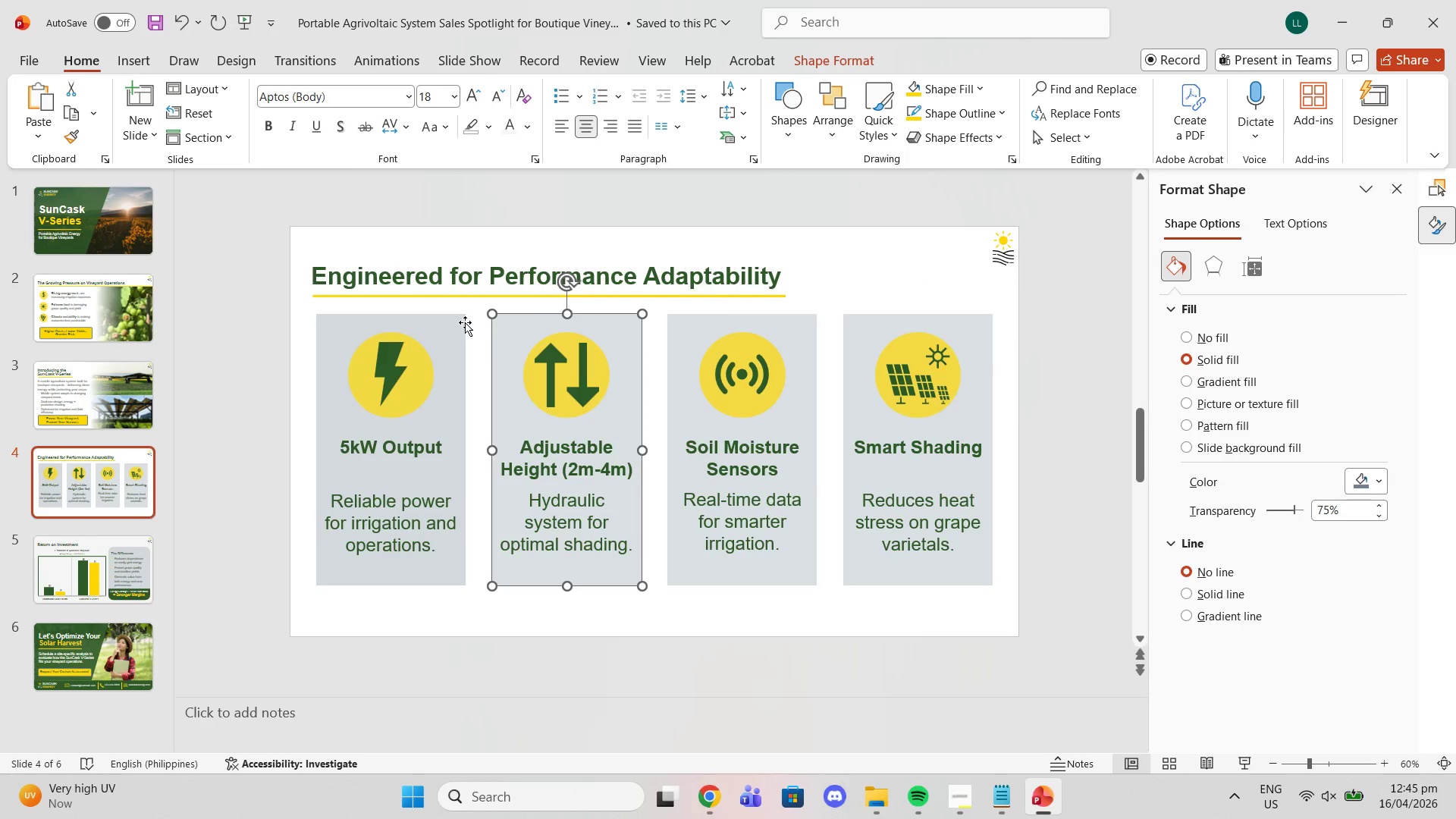 
left_click([458, 322])
 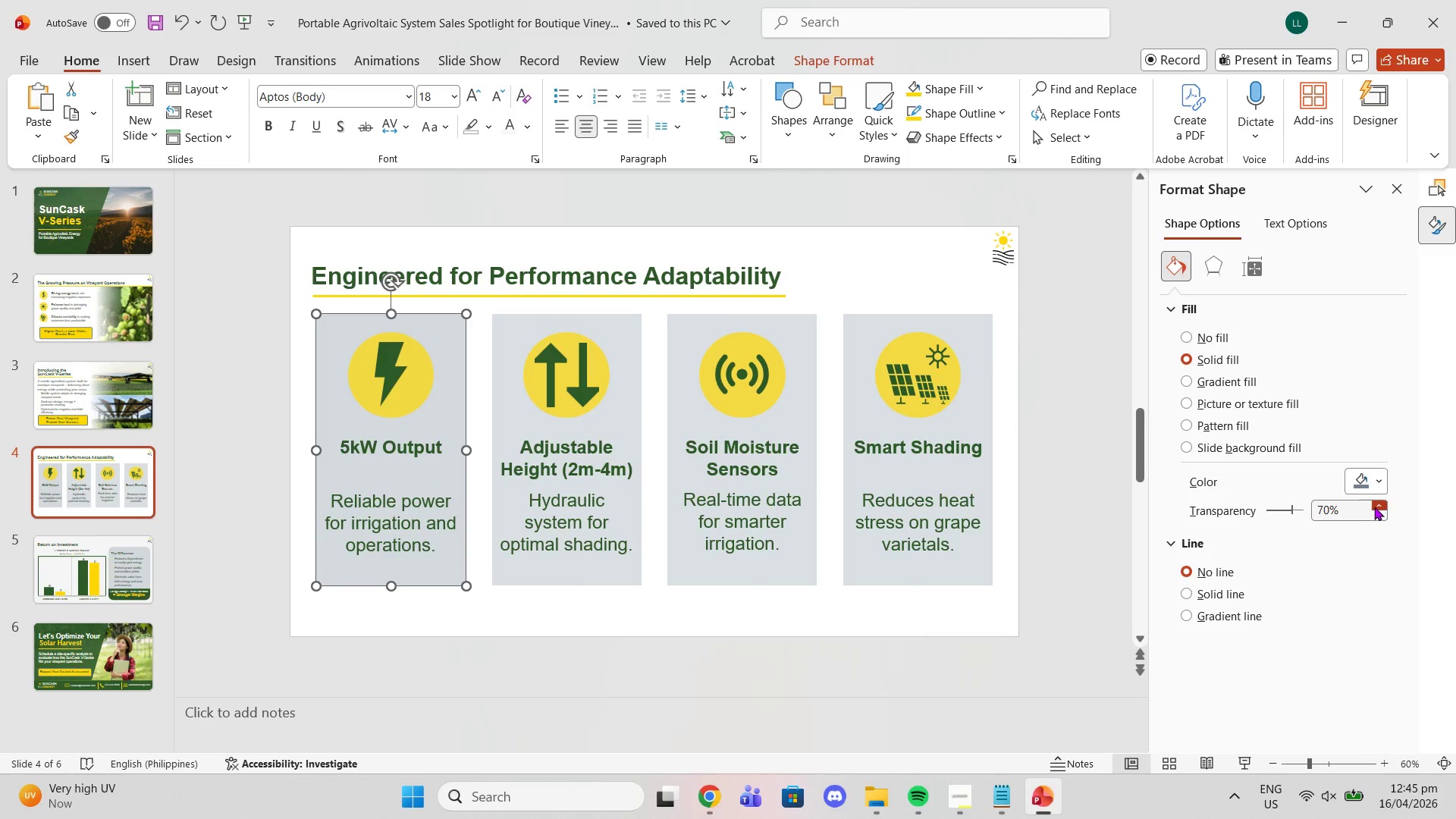 
double_click([1374, 507])
 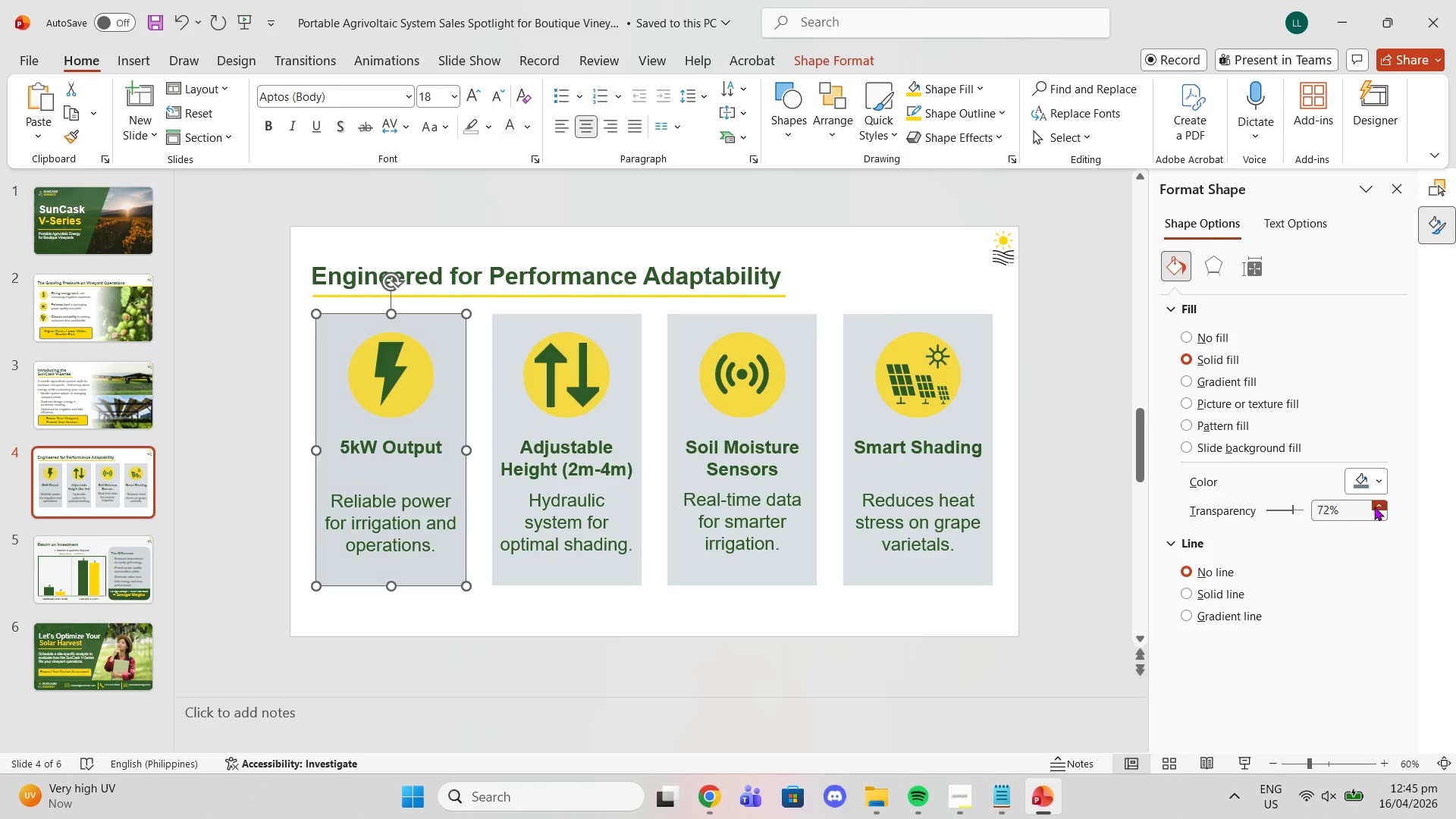 
triple_click([1374, 507])
 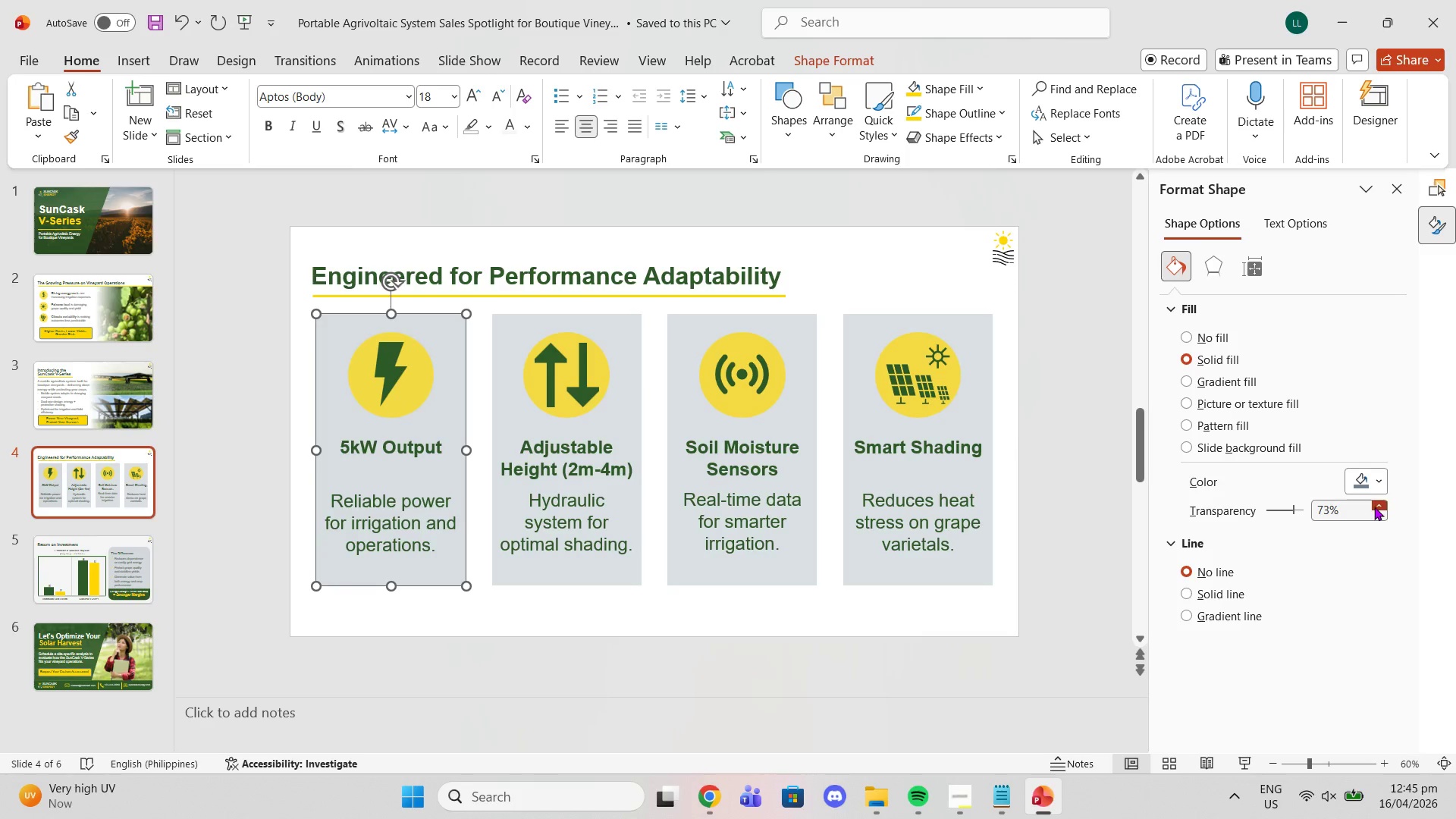 
triple_click([1374, 507])
 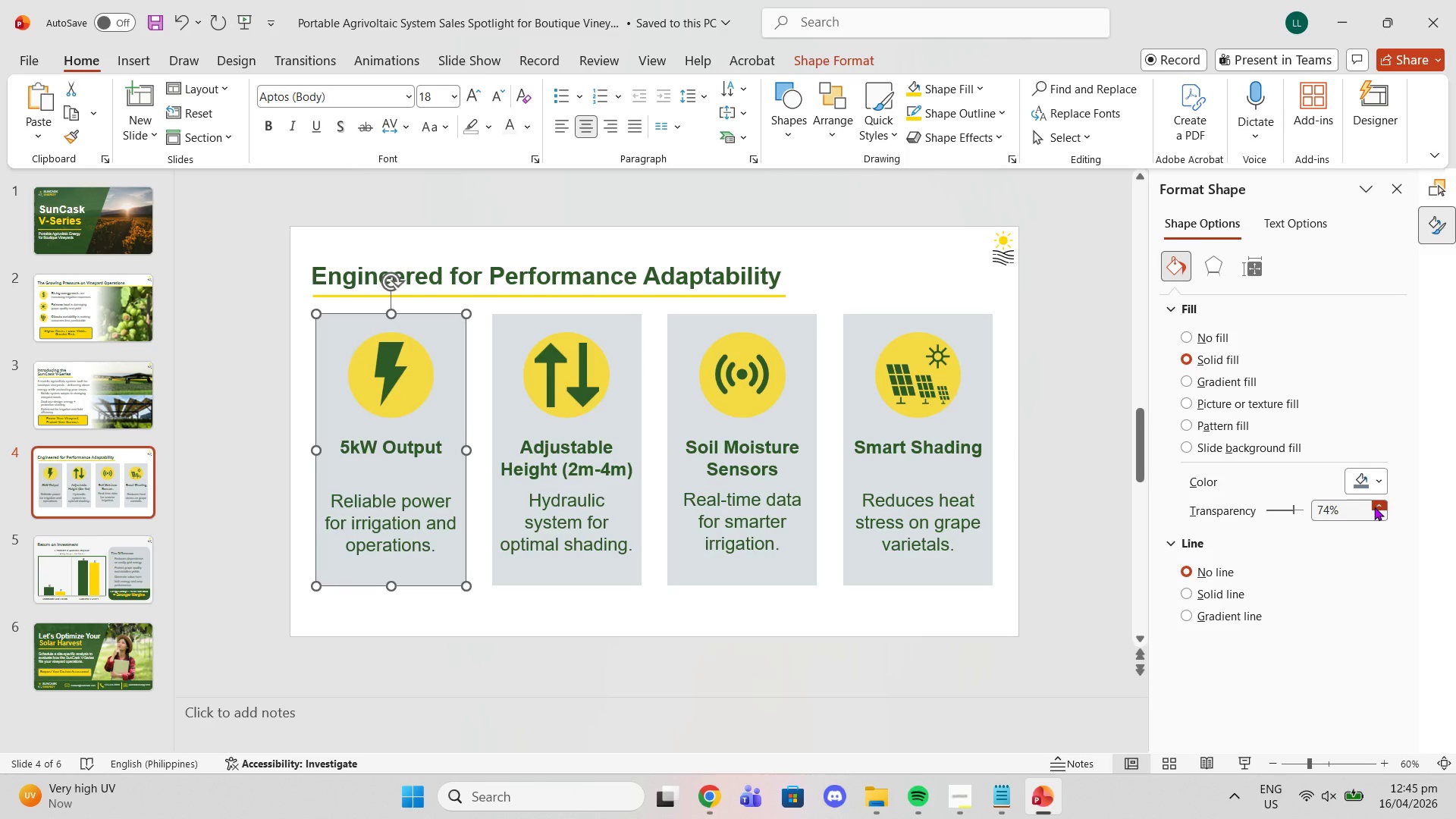 
left_click([1374, 507])
 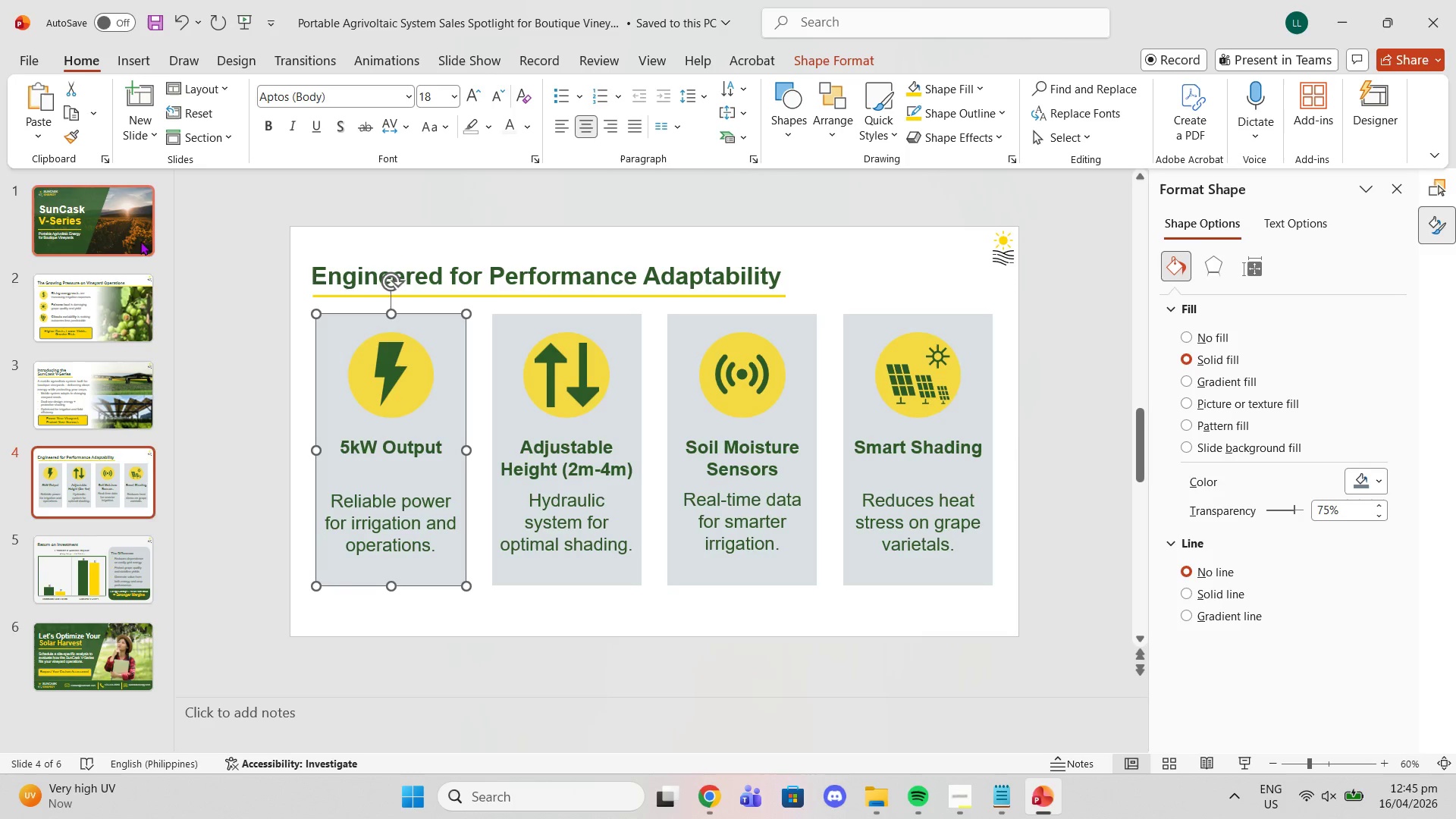 
left_click([117, 231])
 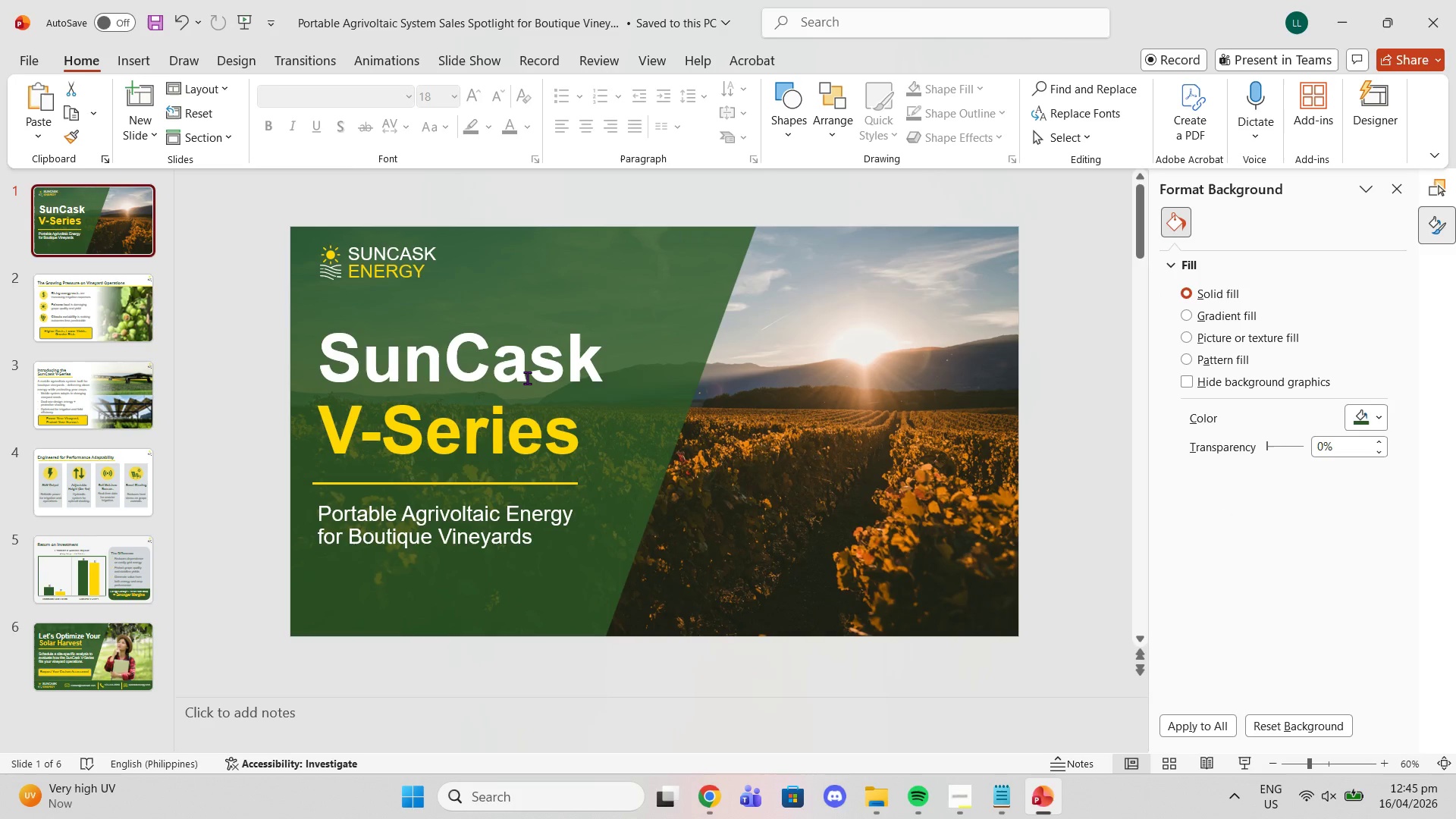 
left_click([527, 378])
 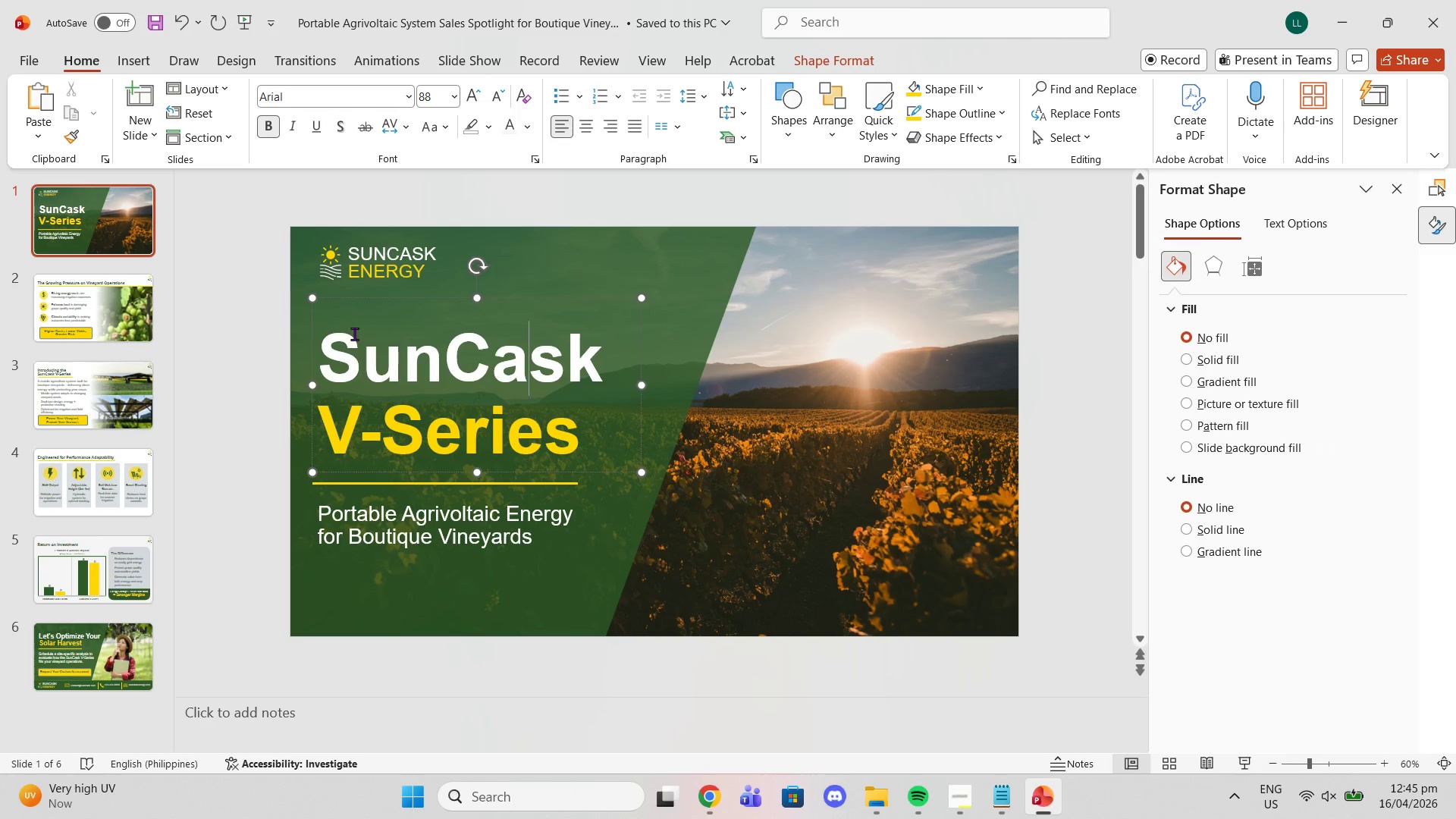 
left_click_drag(start_coordinate=[331, 353], to_coordinate=[589, 359])
 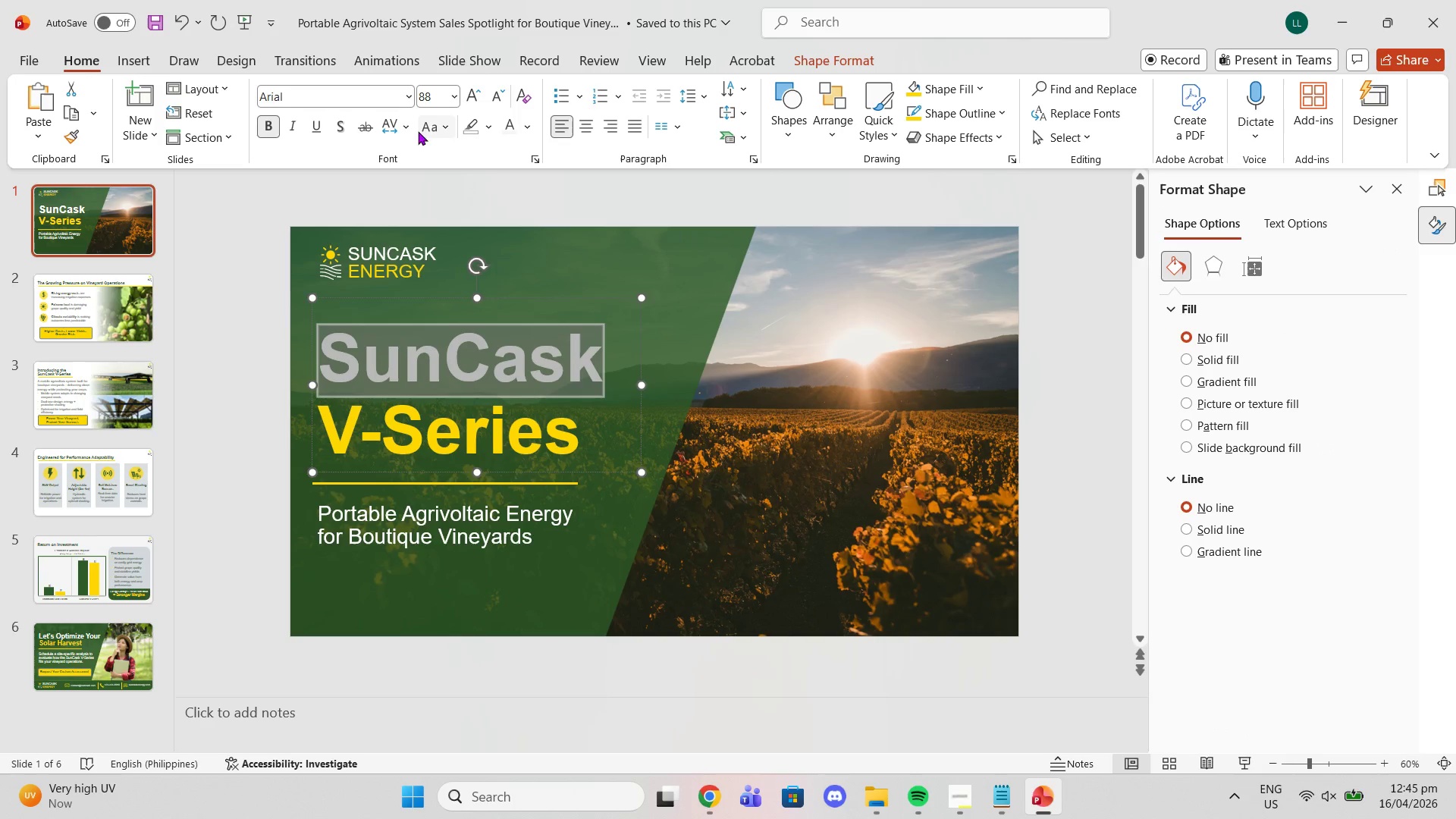 
left_click([526, 130])
 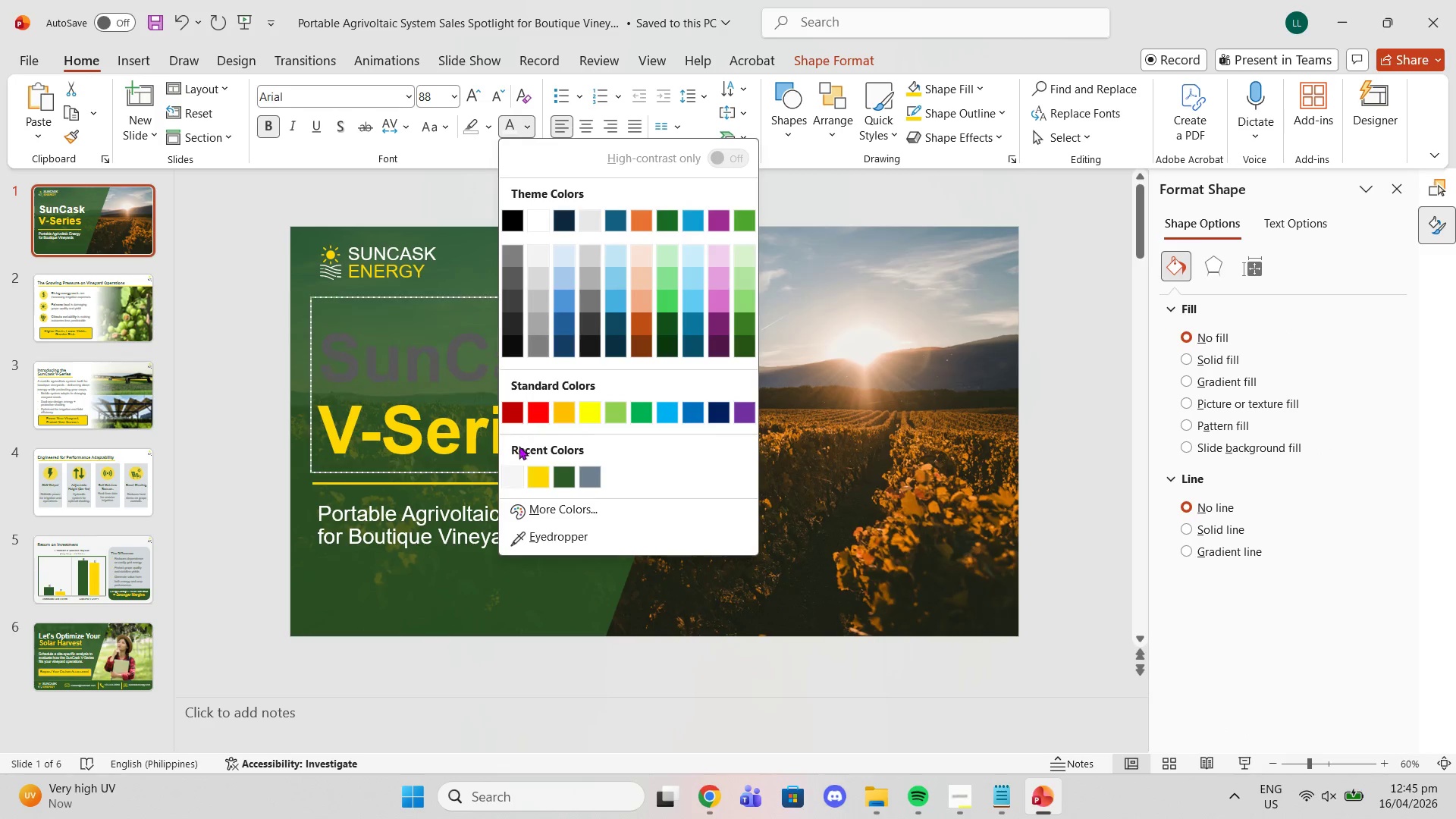 
left_click([510, 475])
 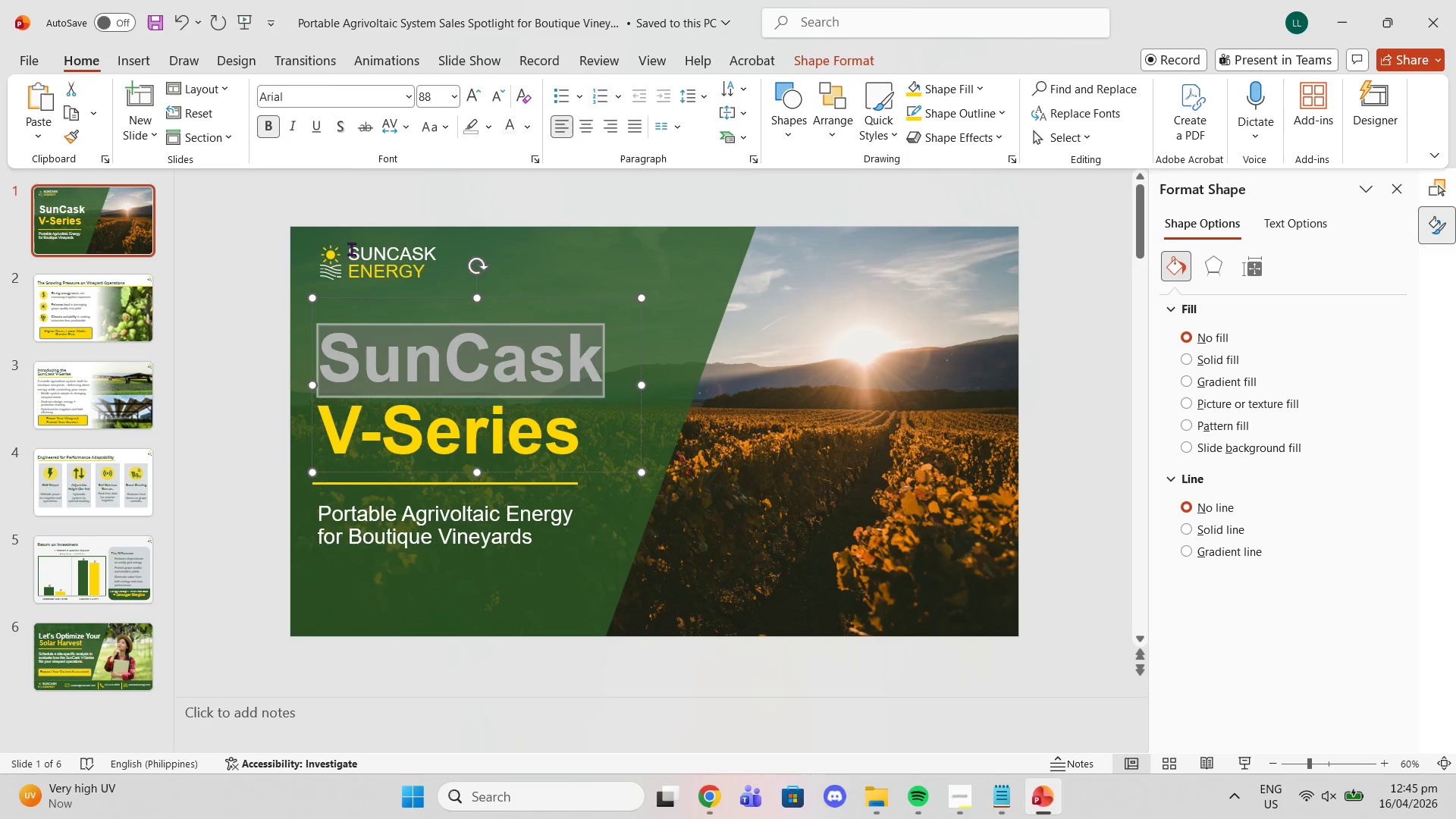 
left_click_drag(start_coordinate=[350, 249], to_coordinate=[433, 250])
 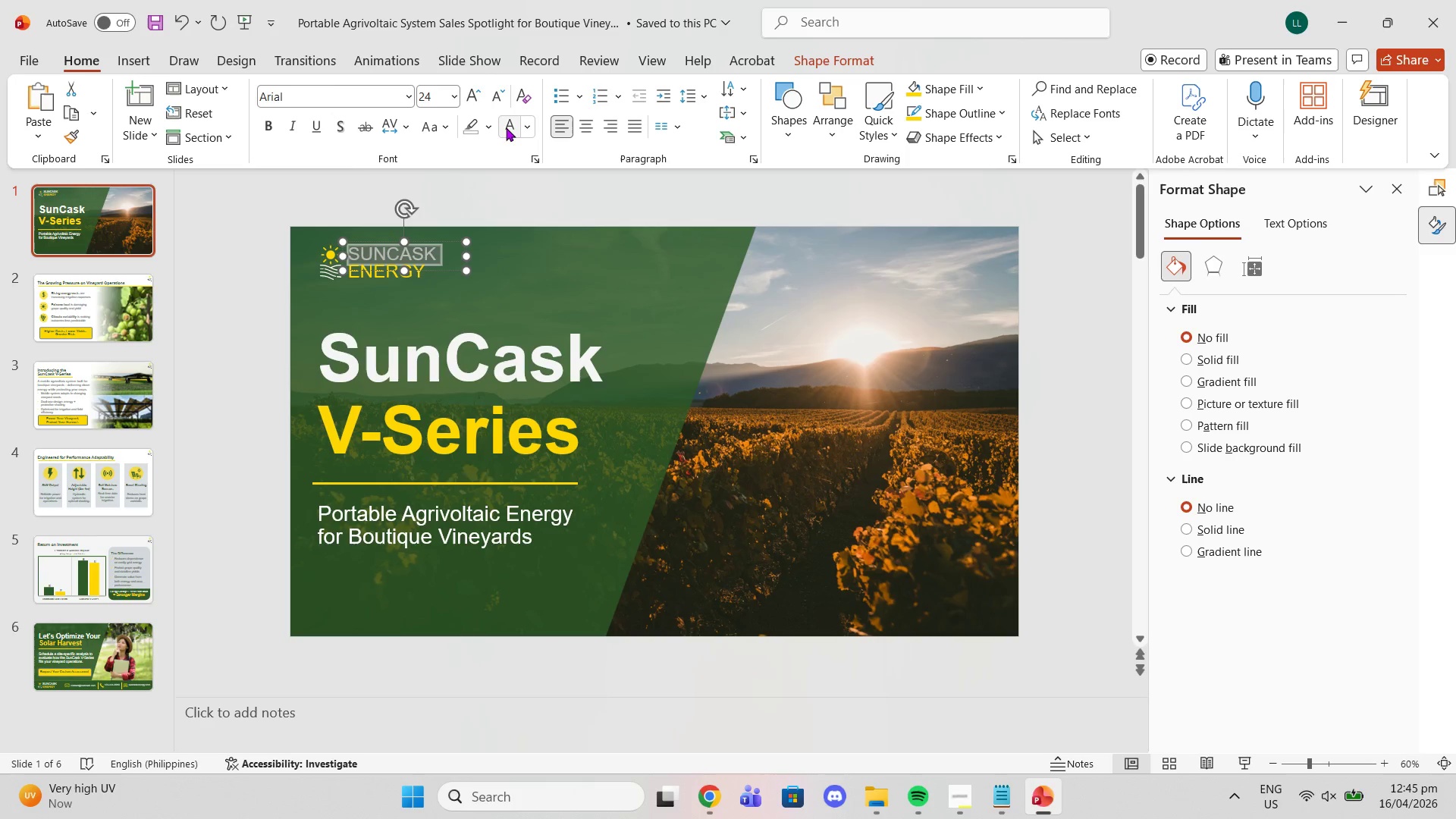 
left_click([506, 127])
 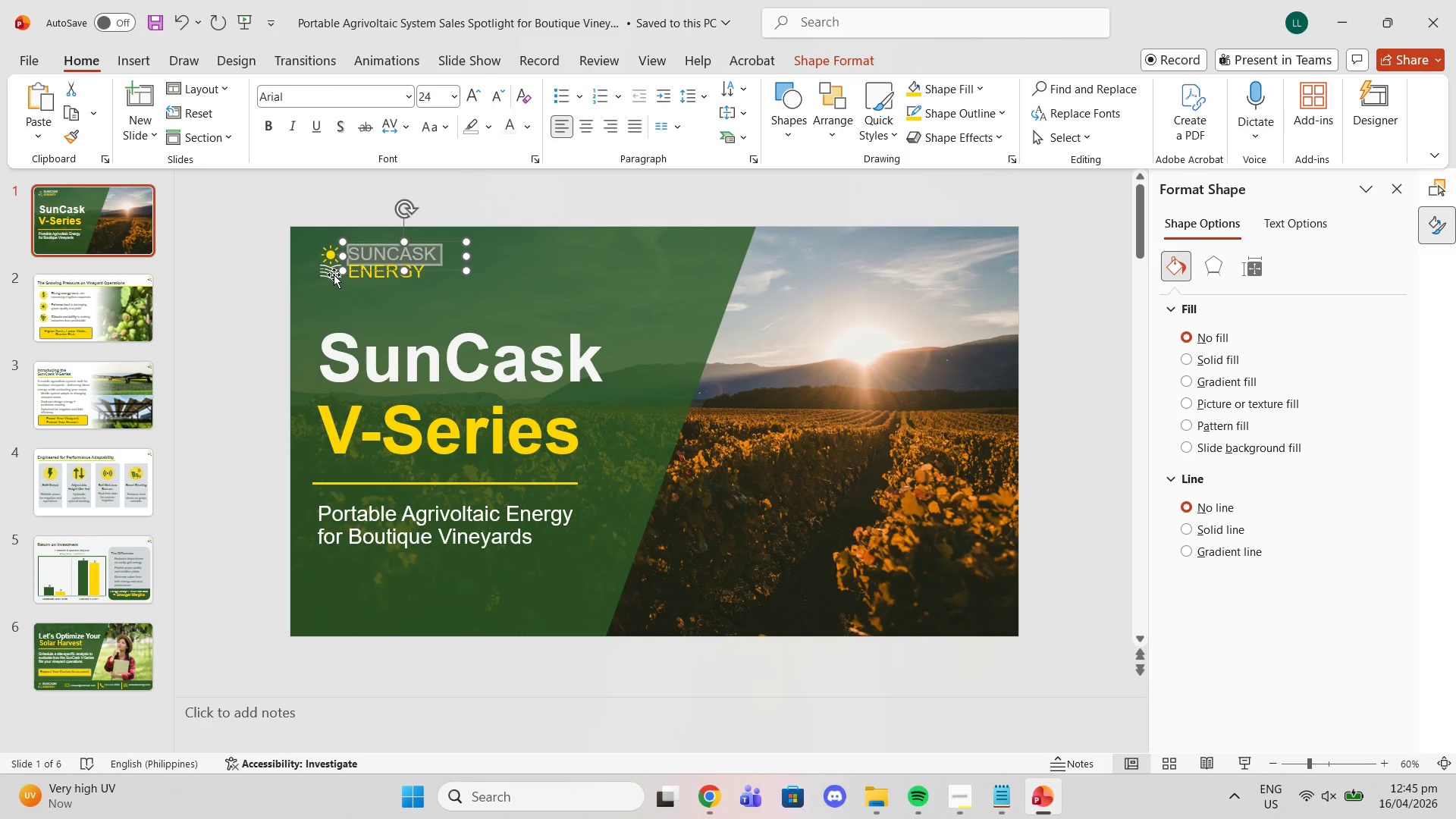 
left_click([334, 274])
 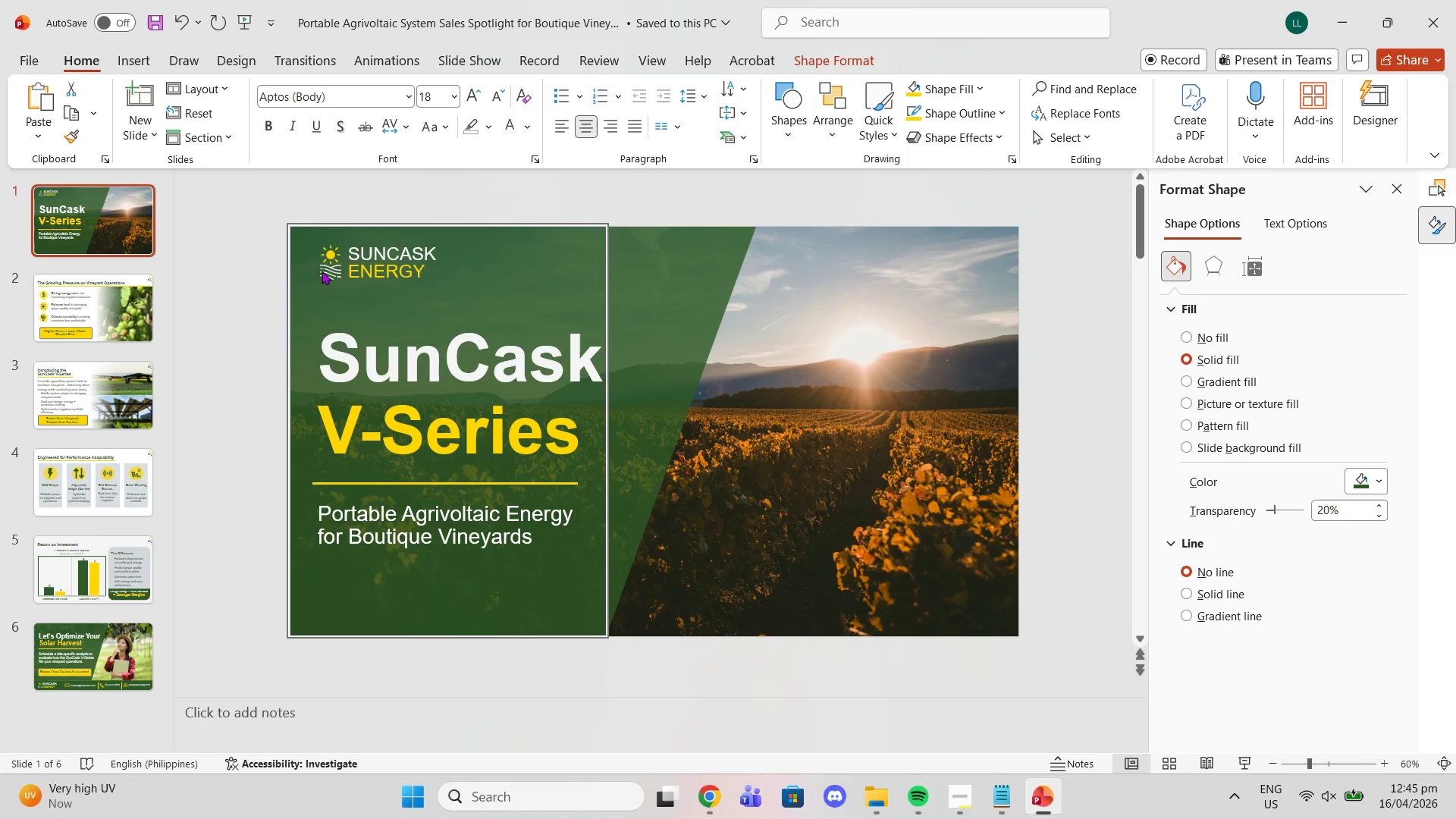 
left_click([322, 271])
 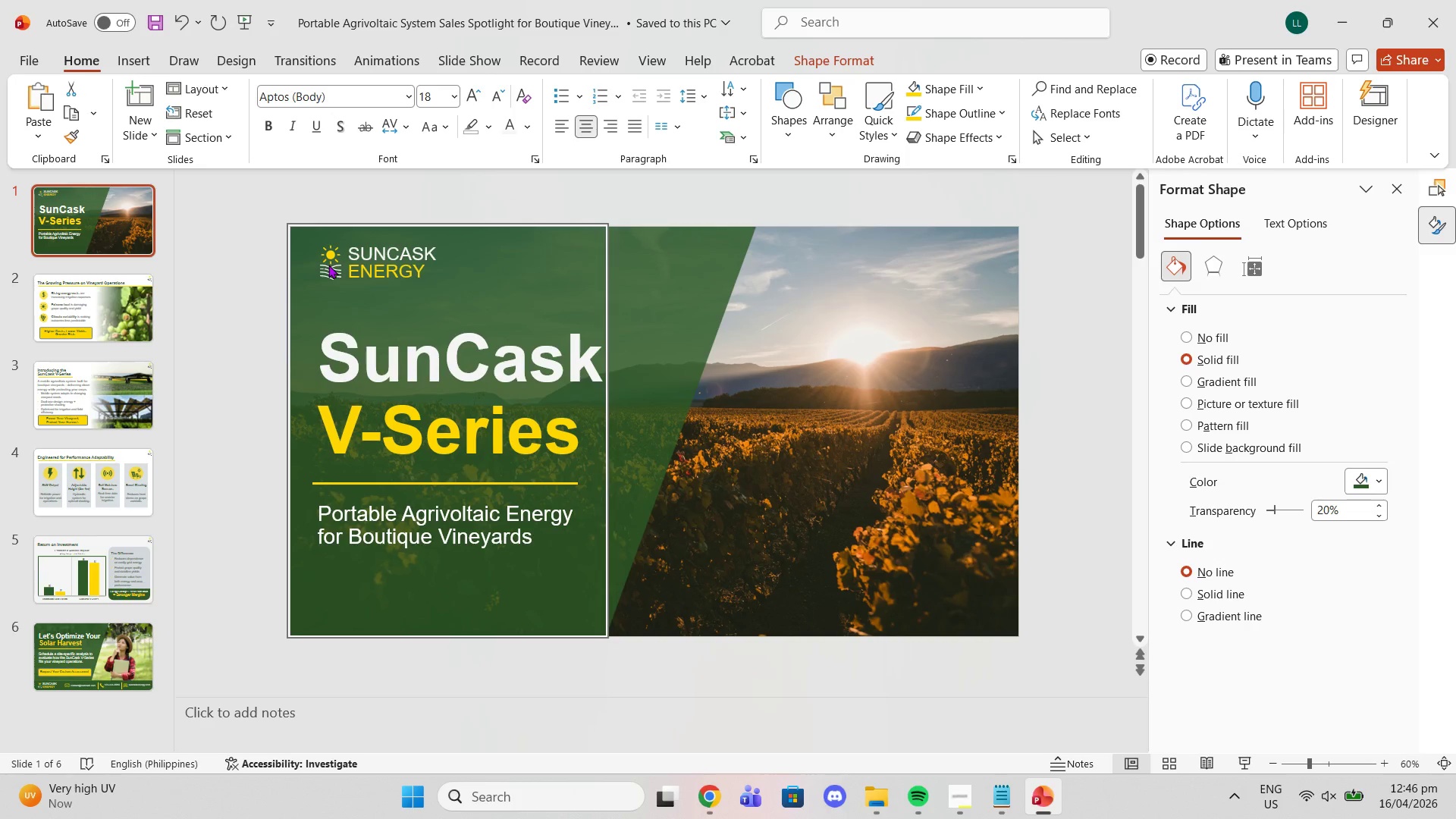 
left_click([328, 268])
 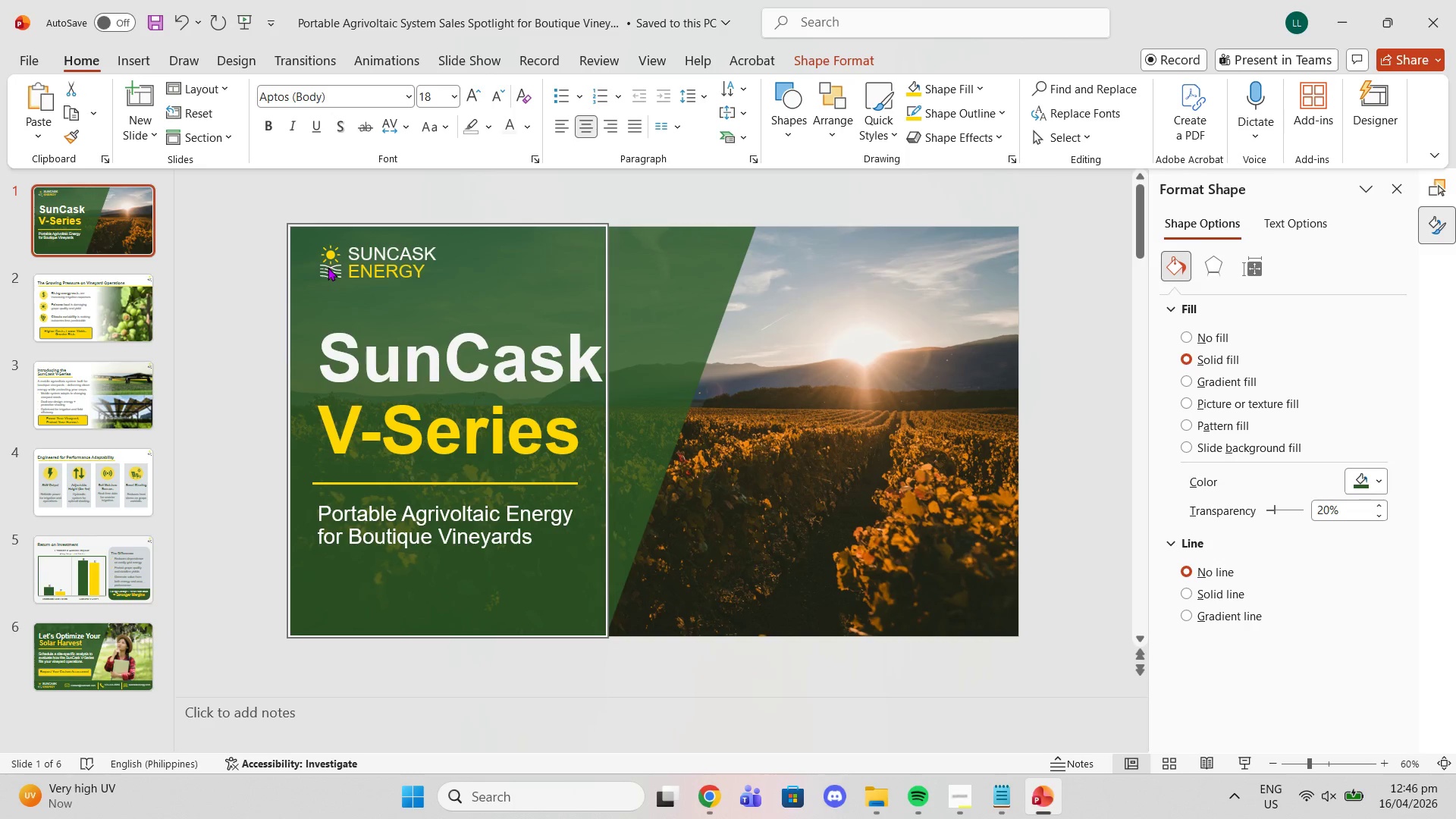 
left_click([328, 265])
 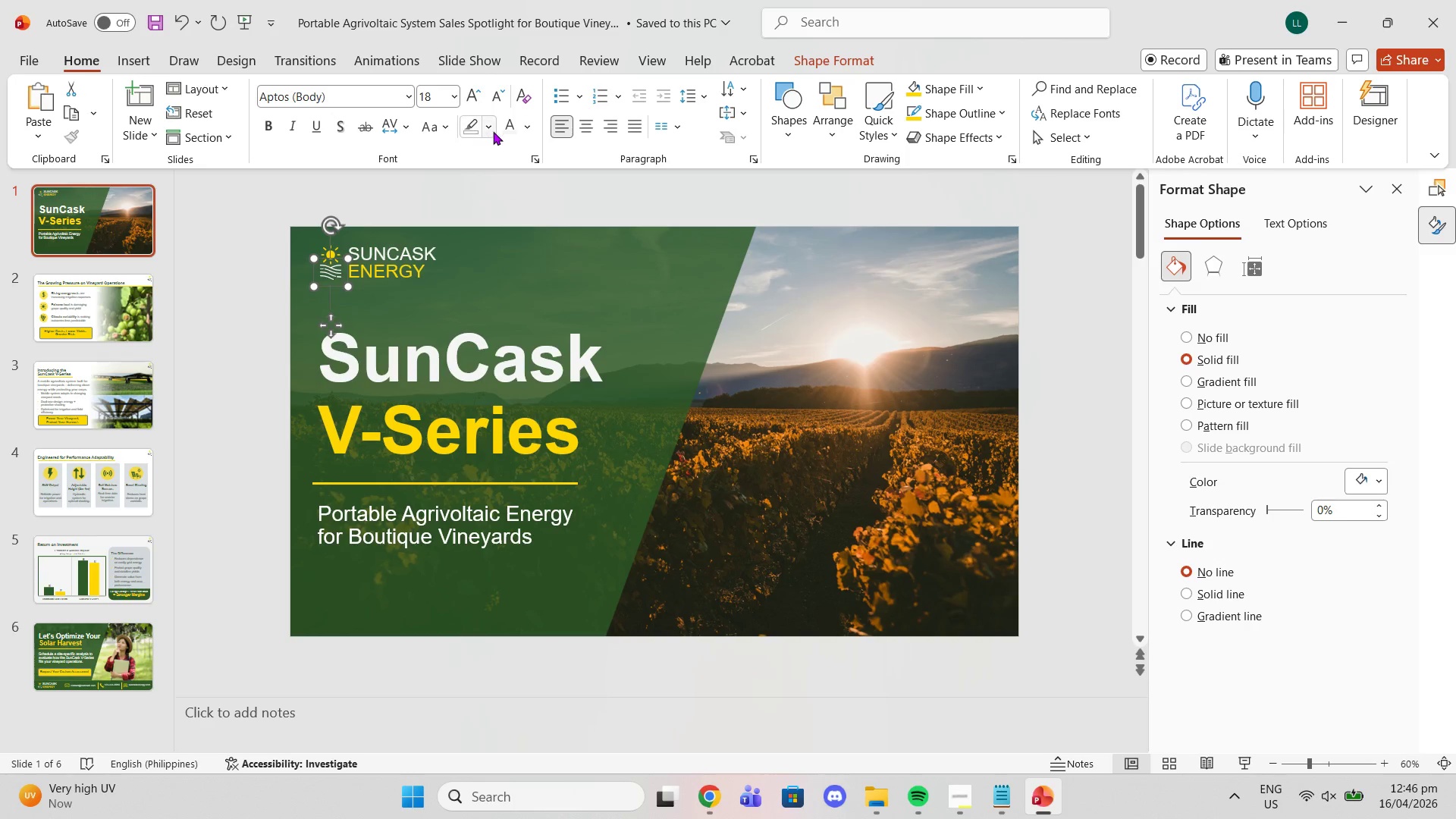 
left_click([506, 127])
 